 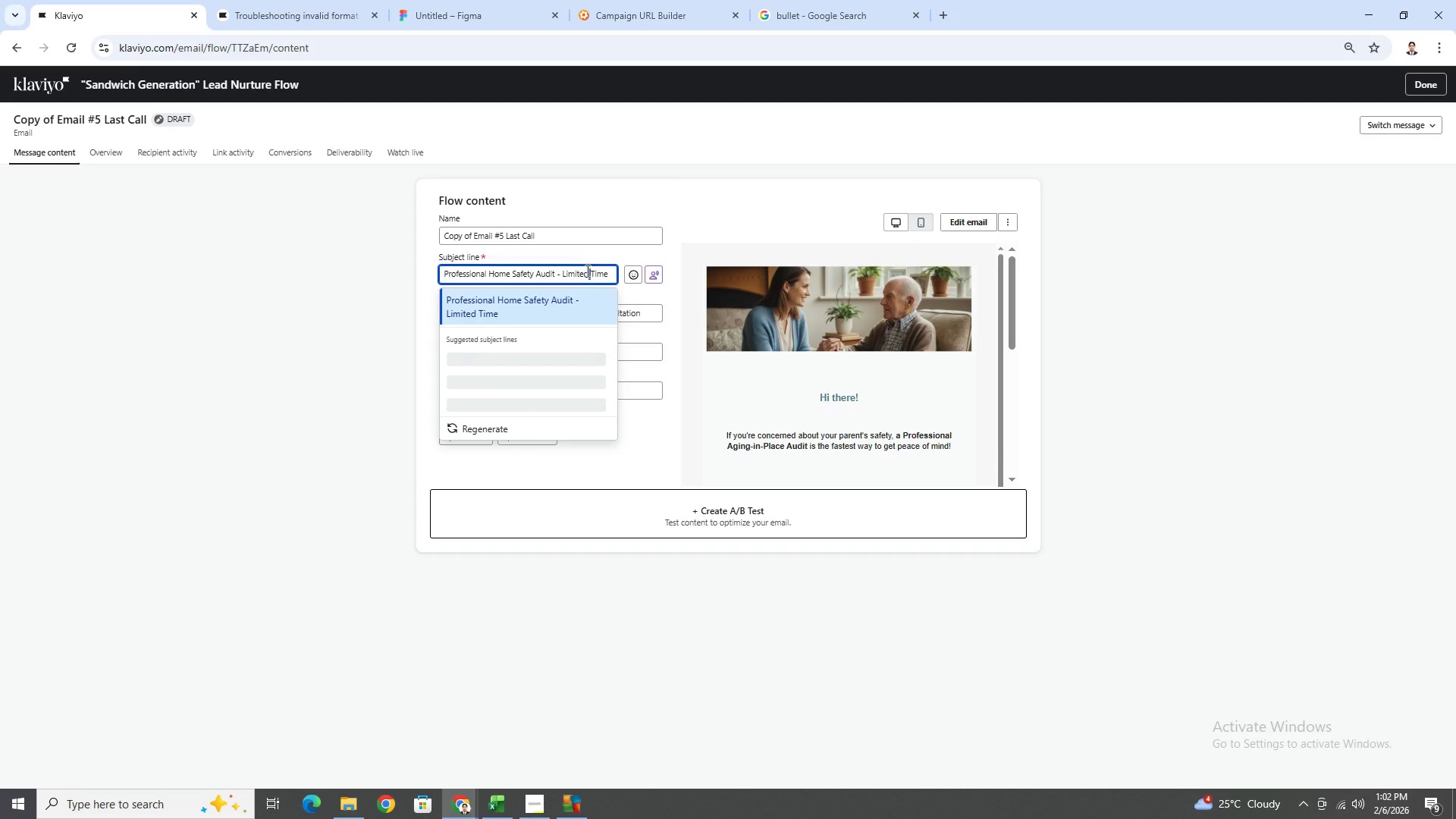 
triple_click([586, 271])
 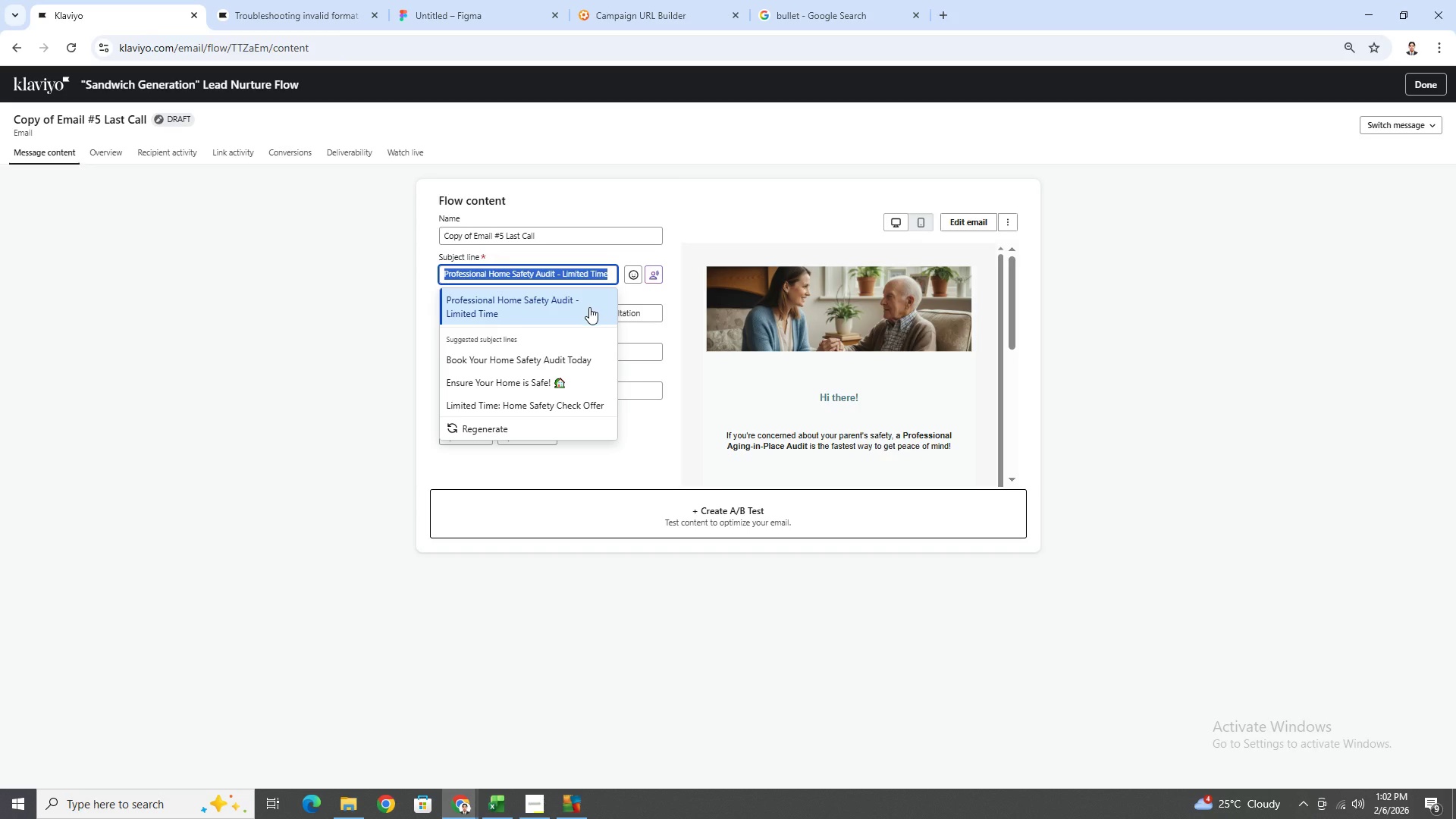 
wait(6.36)
 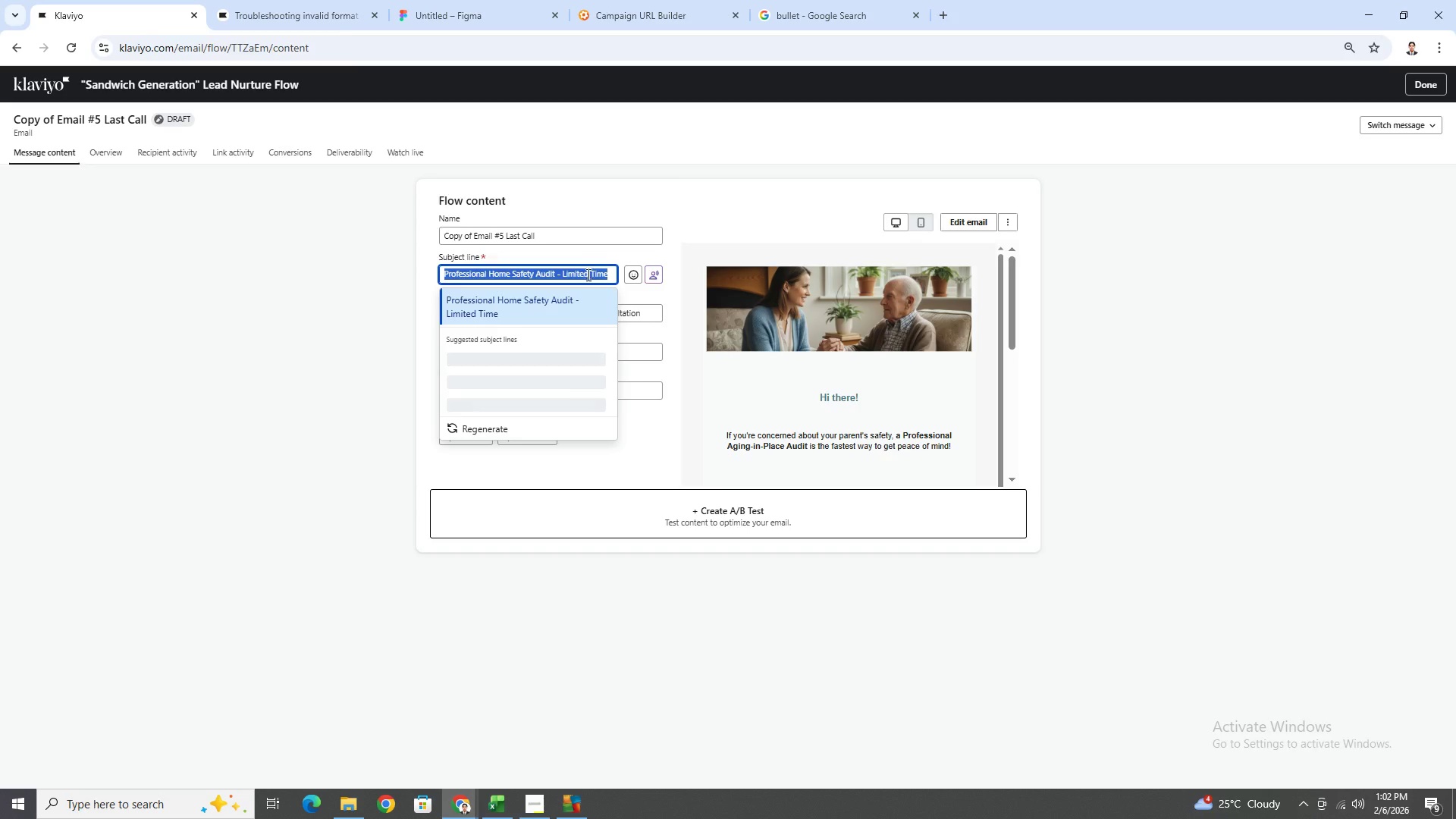 
type(Don't Wait )
 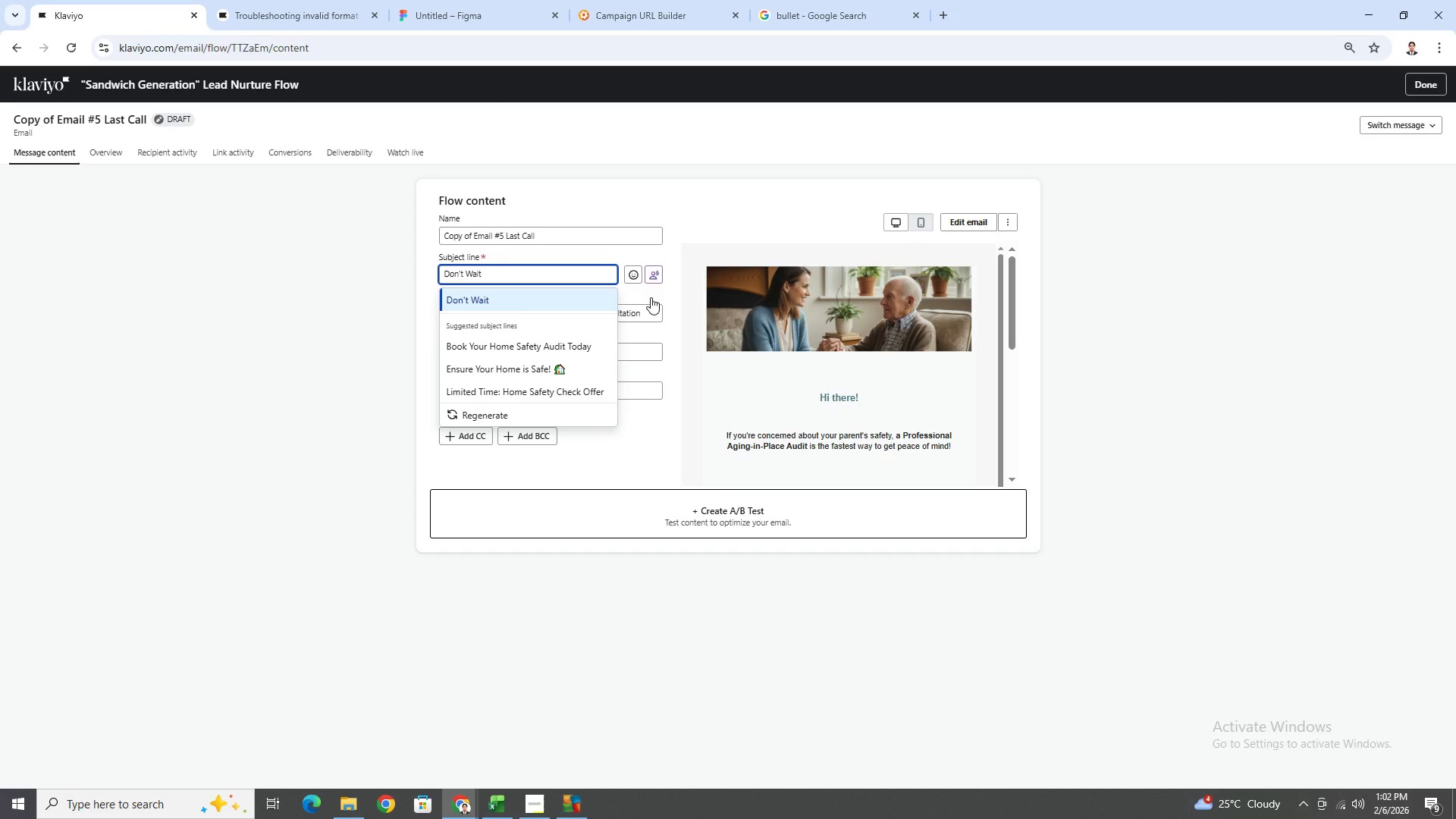 
type(Y)
key(Backspace)
key(Backspace)
key(Backspace)
type(t Until I'ts Too Late)
 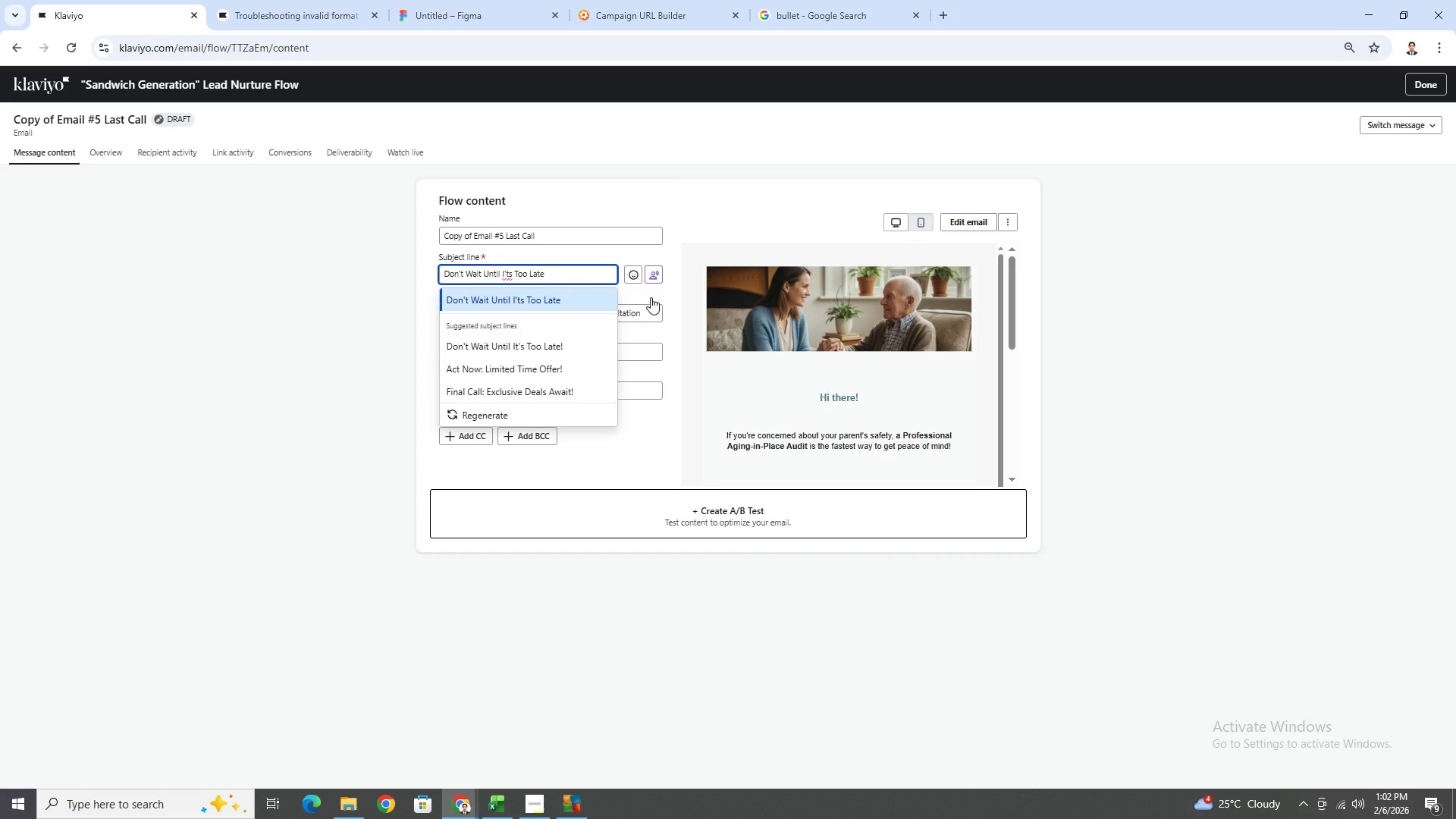 
wait(6.75)
 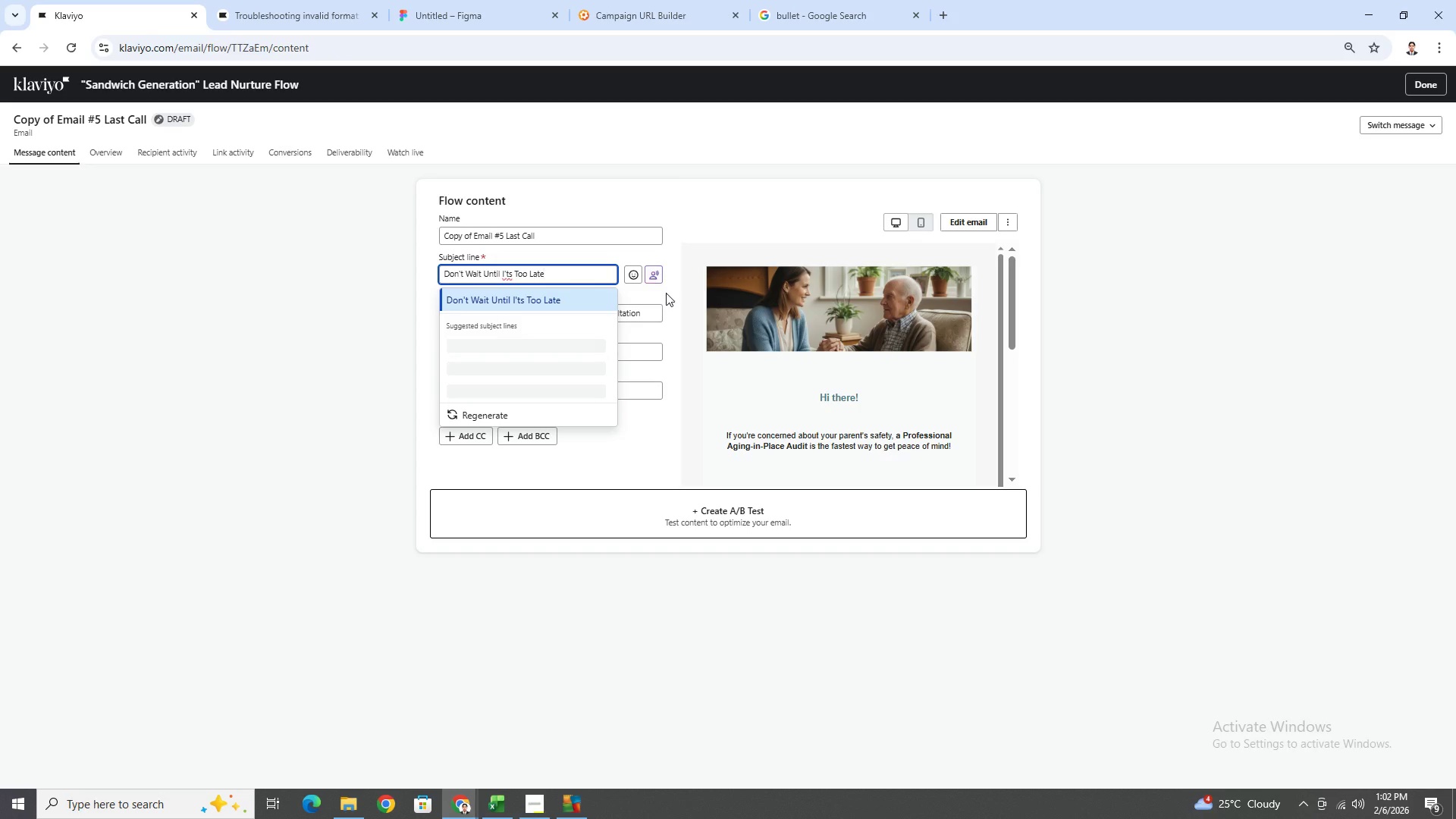 
left_click([754, 618])
 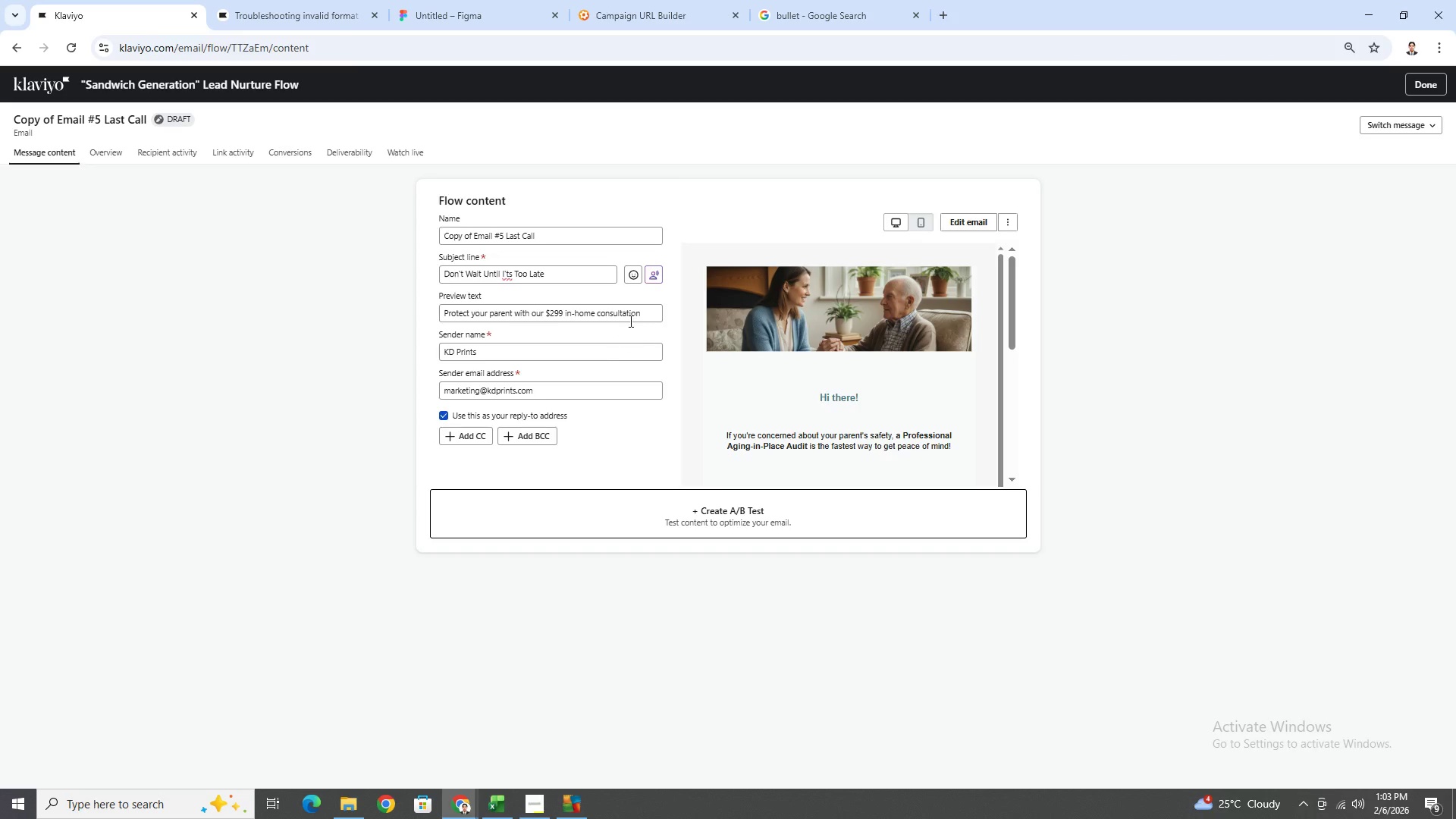 
double_click([630, 320])
 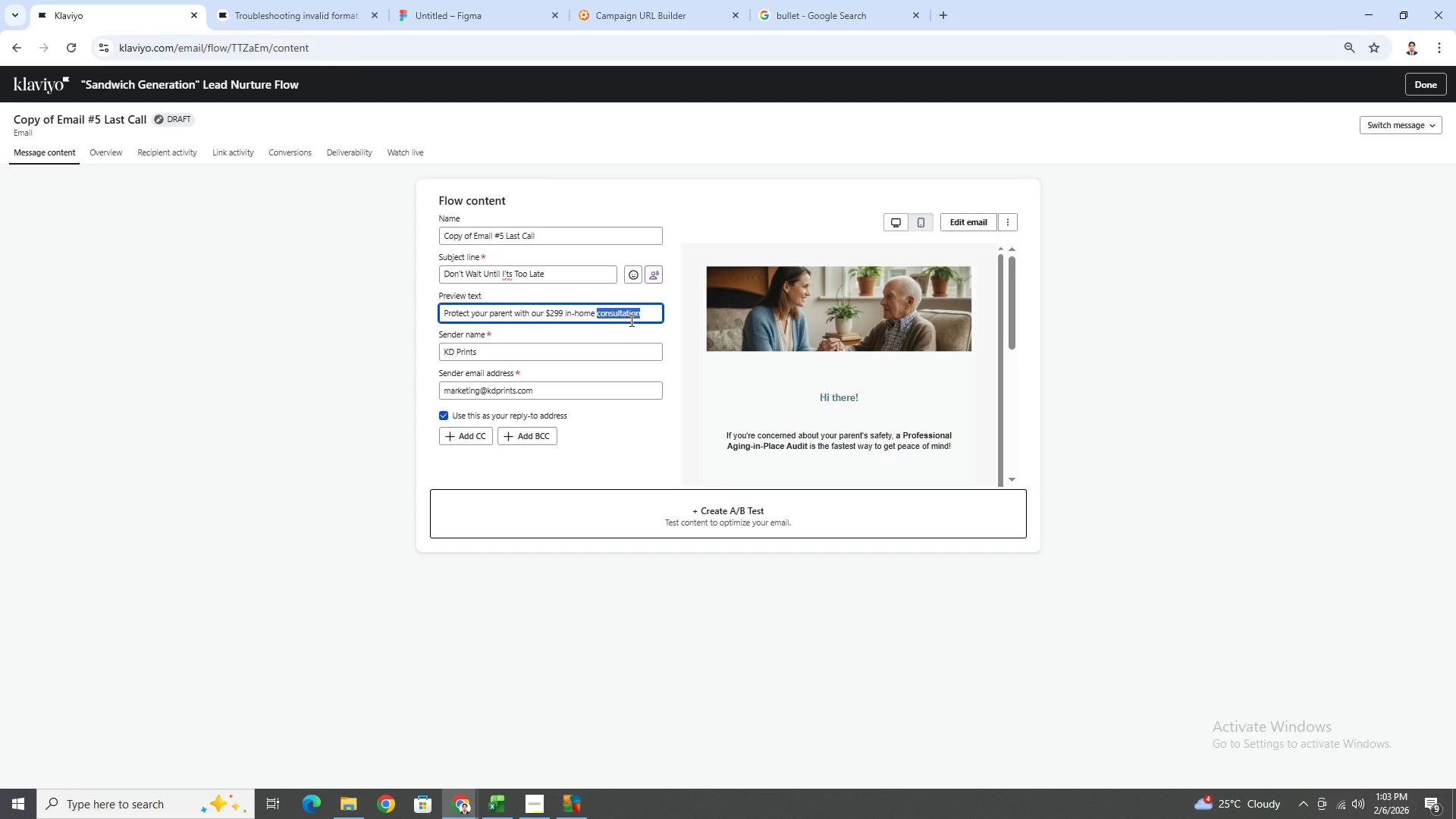 
triple_click([630, 320])
 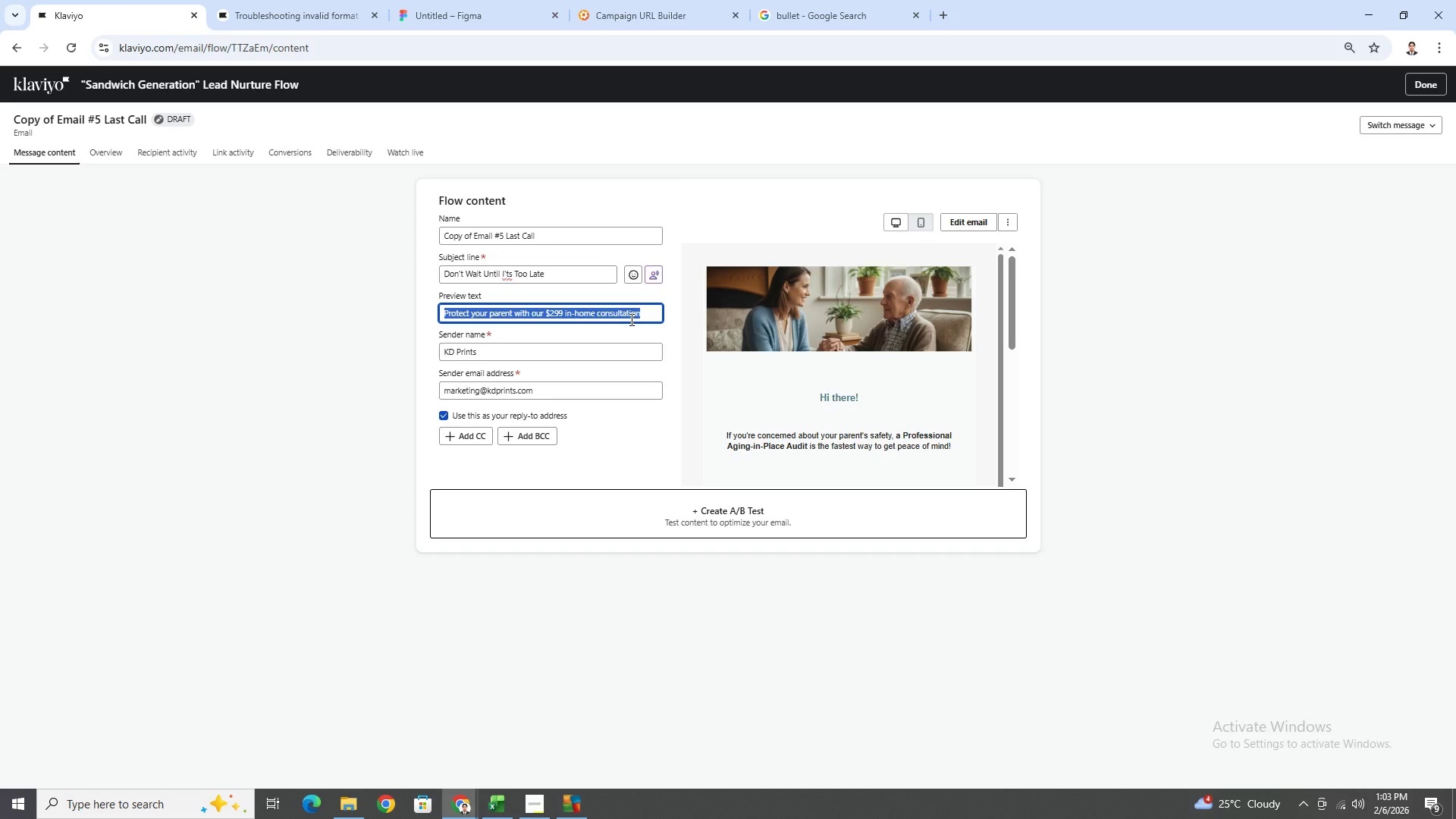 
wait(42.8)
 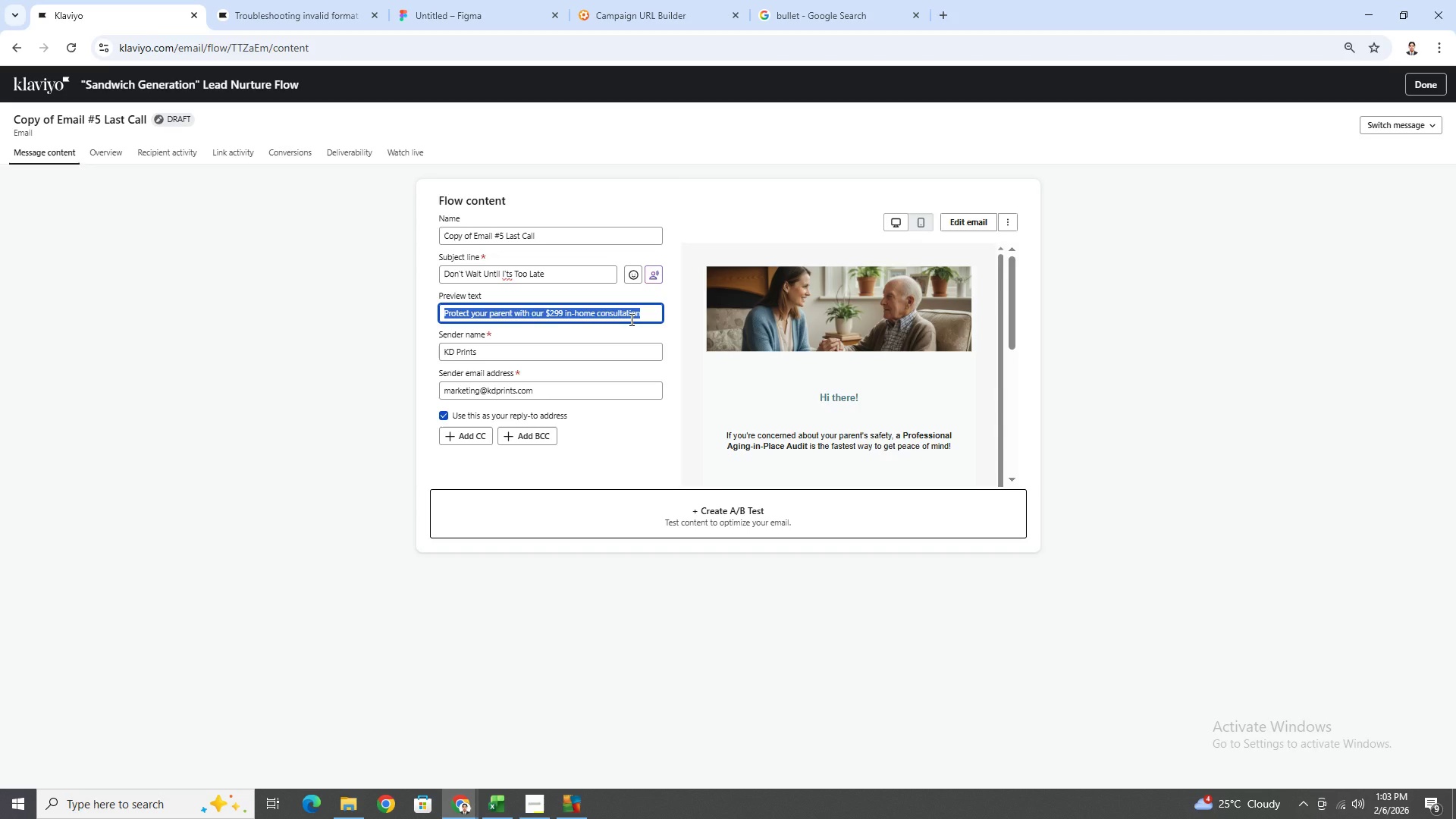 
type(Answering common concerns about home safety)
 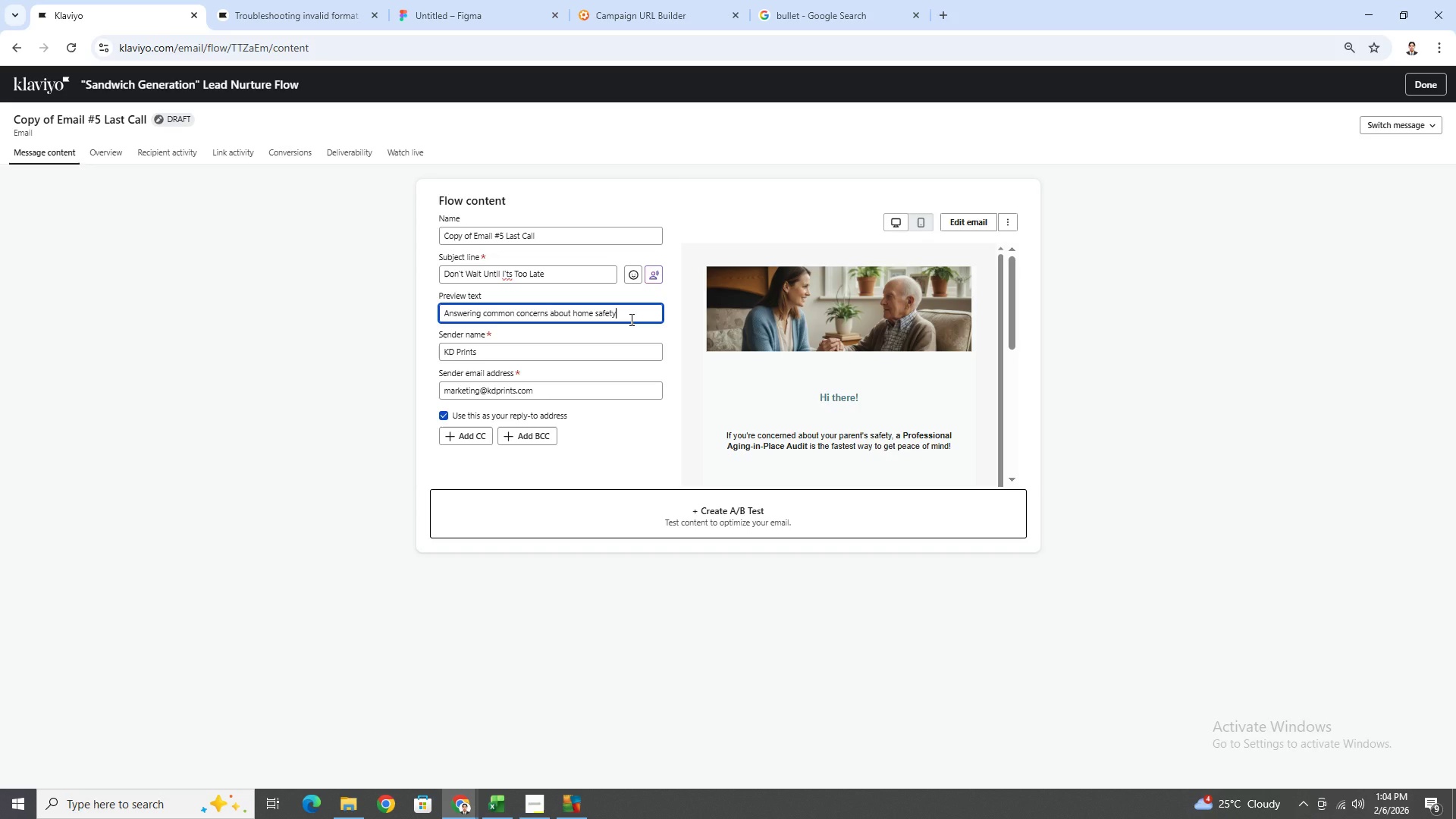 
wait(42.14)
 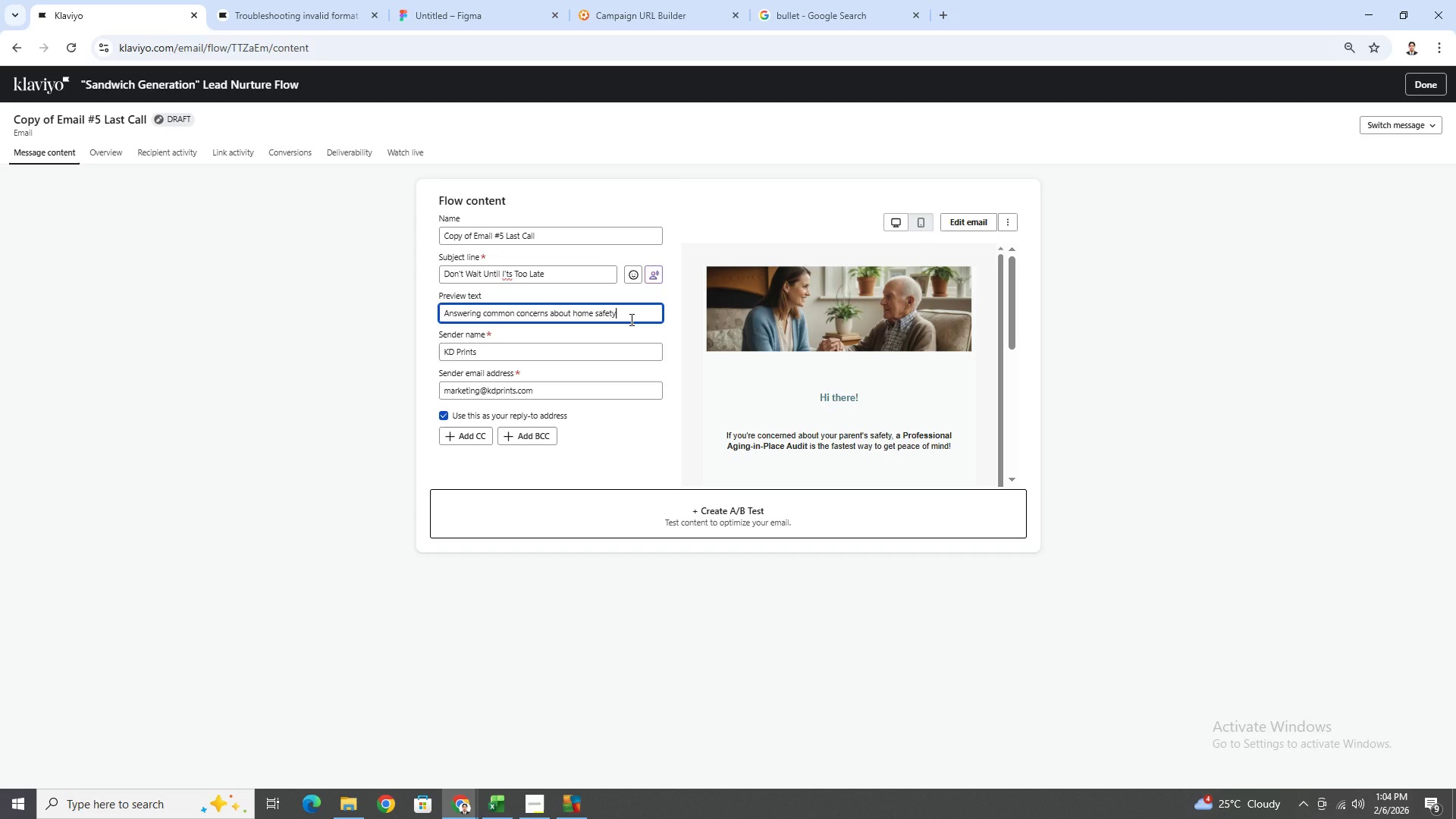 
scroll: coordinate [949, 390], scroll_direction: down, amount: 5.0
 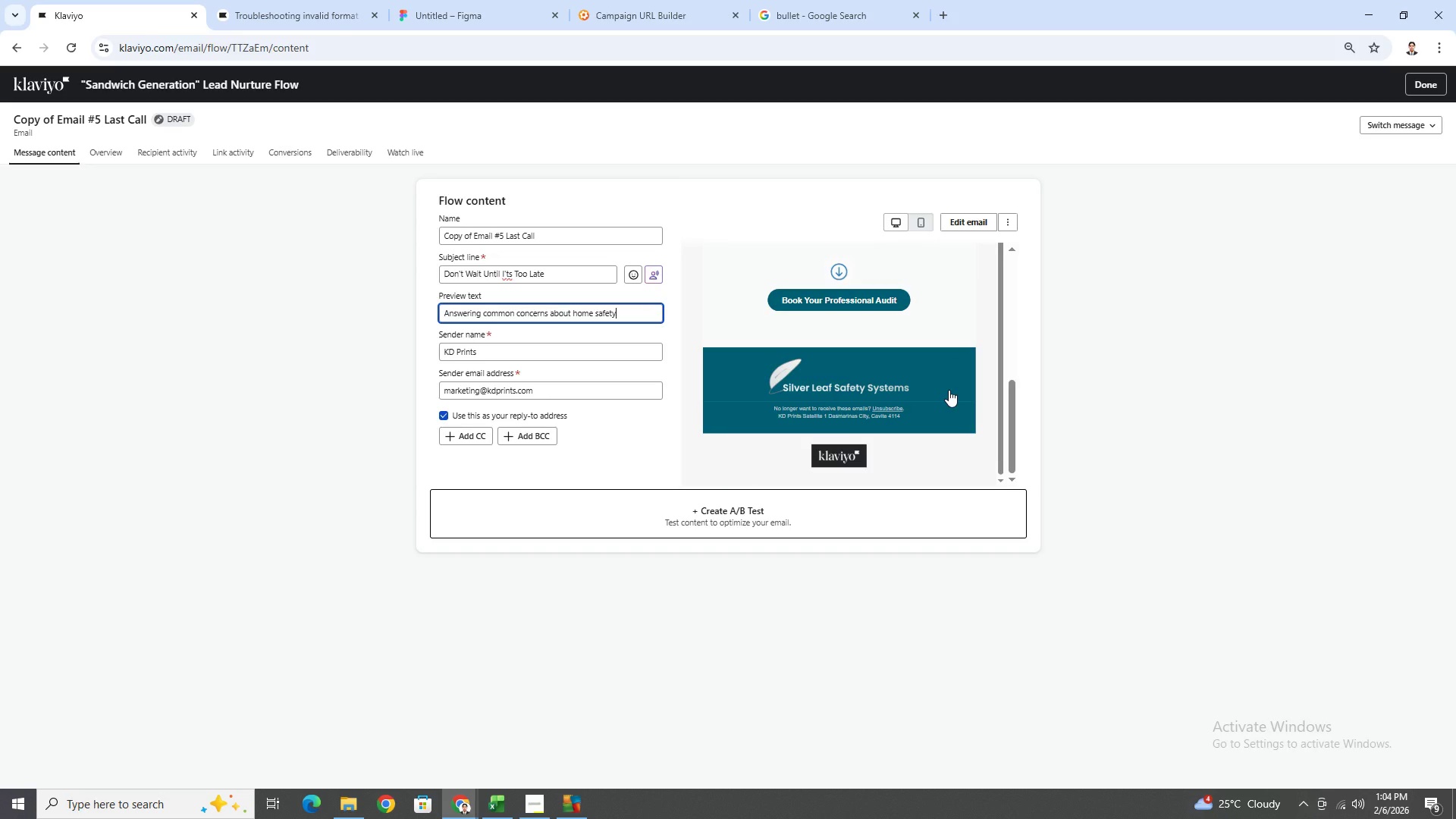 
scroll: coordinate [949, 390], scroll_direction: up, amount: 4.0
 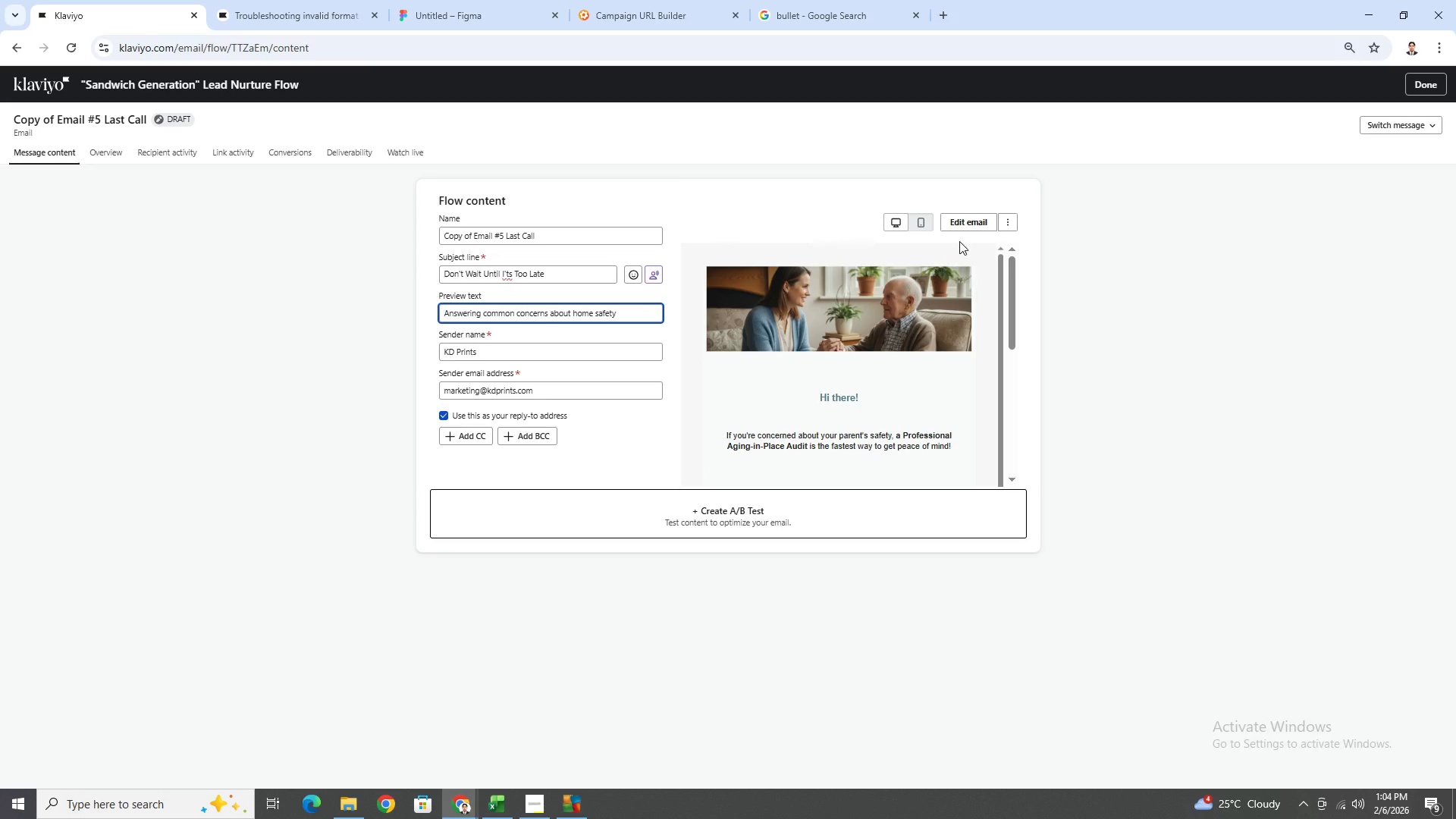 
left_click([966, 228])
 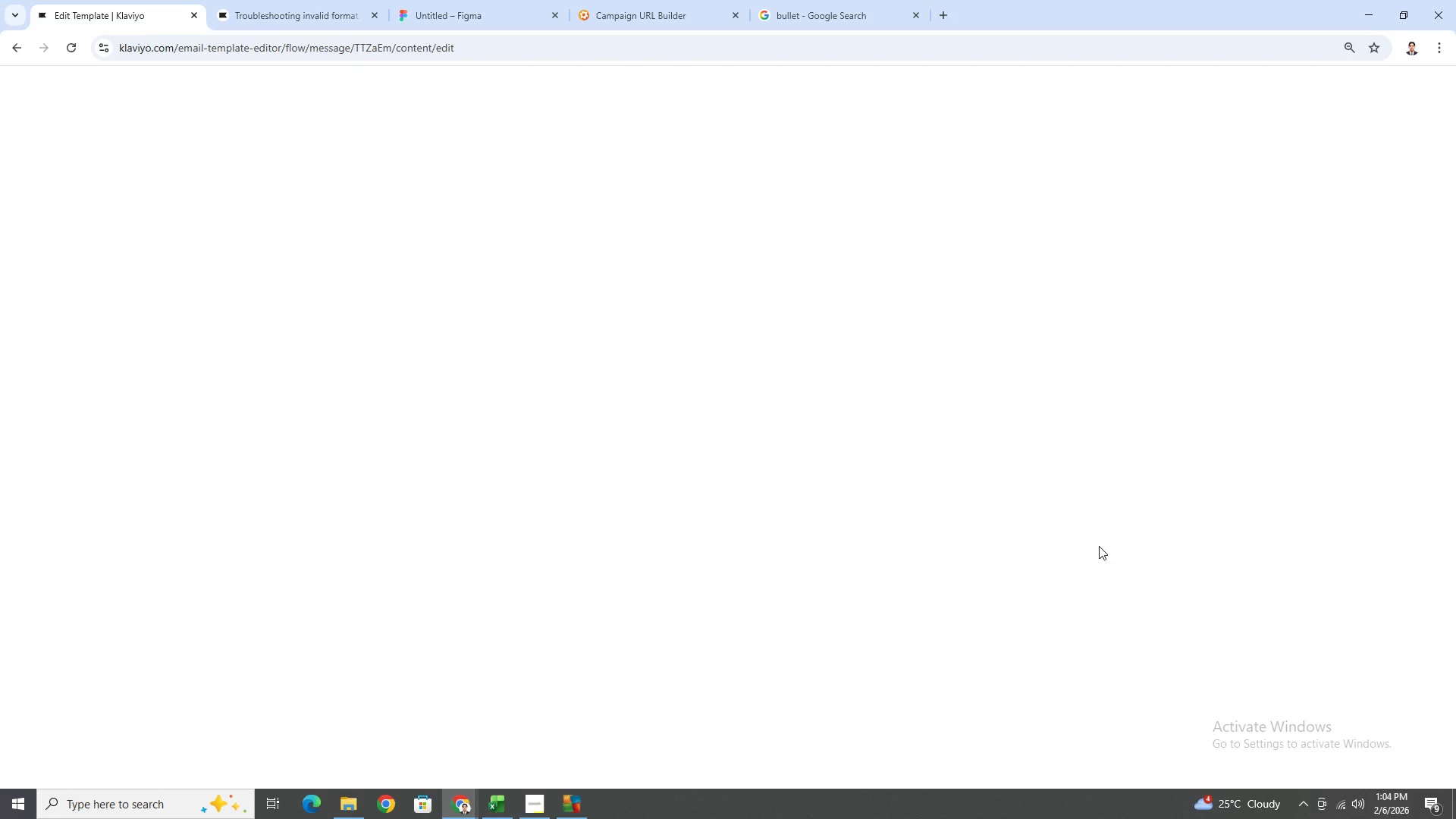 
wait(9.89)
 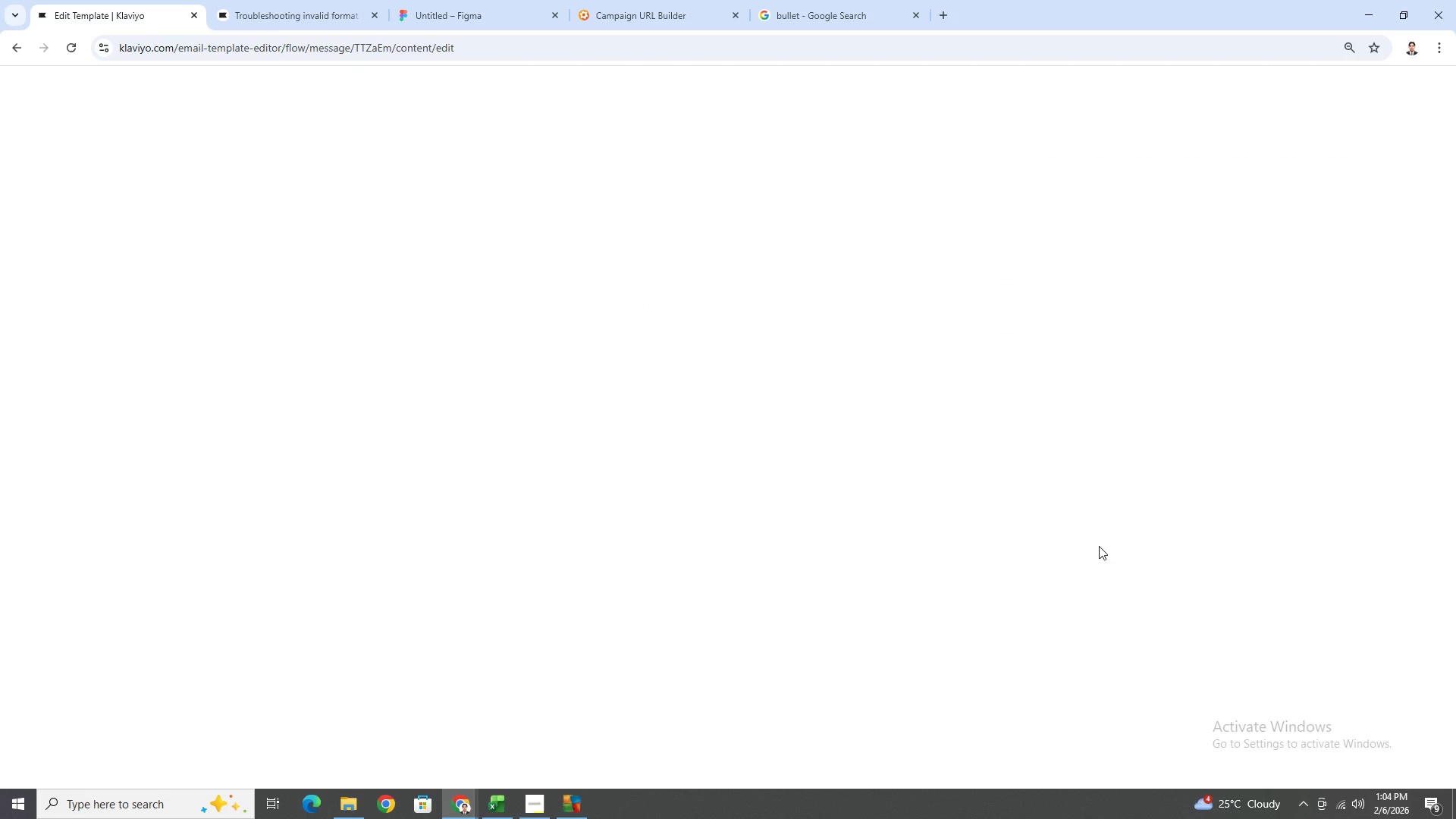 
scroll: coordinate [1100, 544], scroll_direction: down, amount: 6.0
 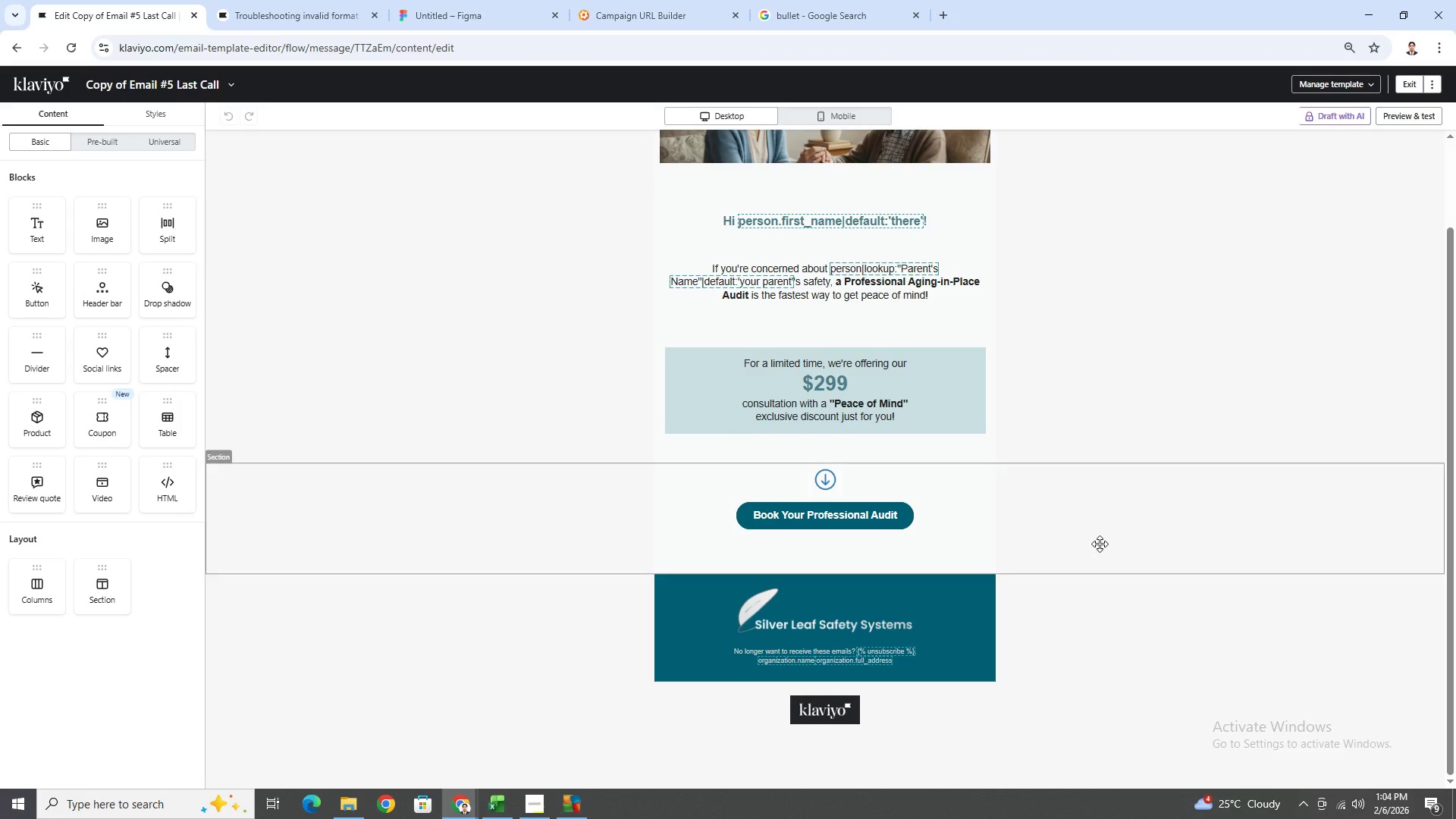 
scroll: coordinate [1100, 544], scroll_direction: up, amount: 5.0
 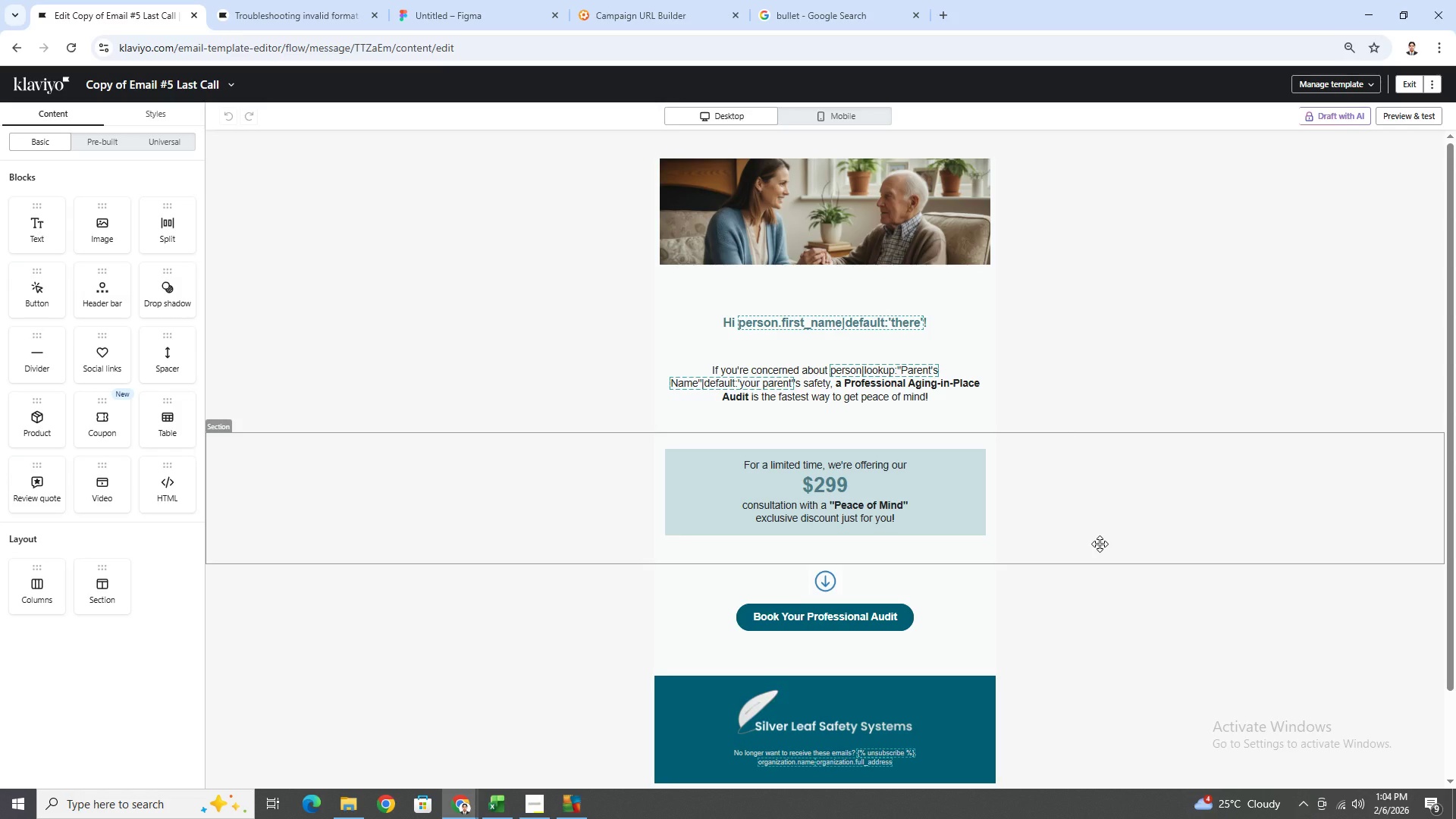 
scroll: coordinate [1100, 544], scroll_direction: down, amount: 2.0
 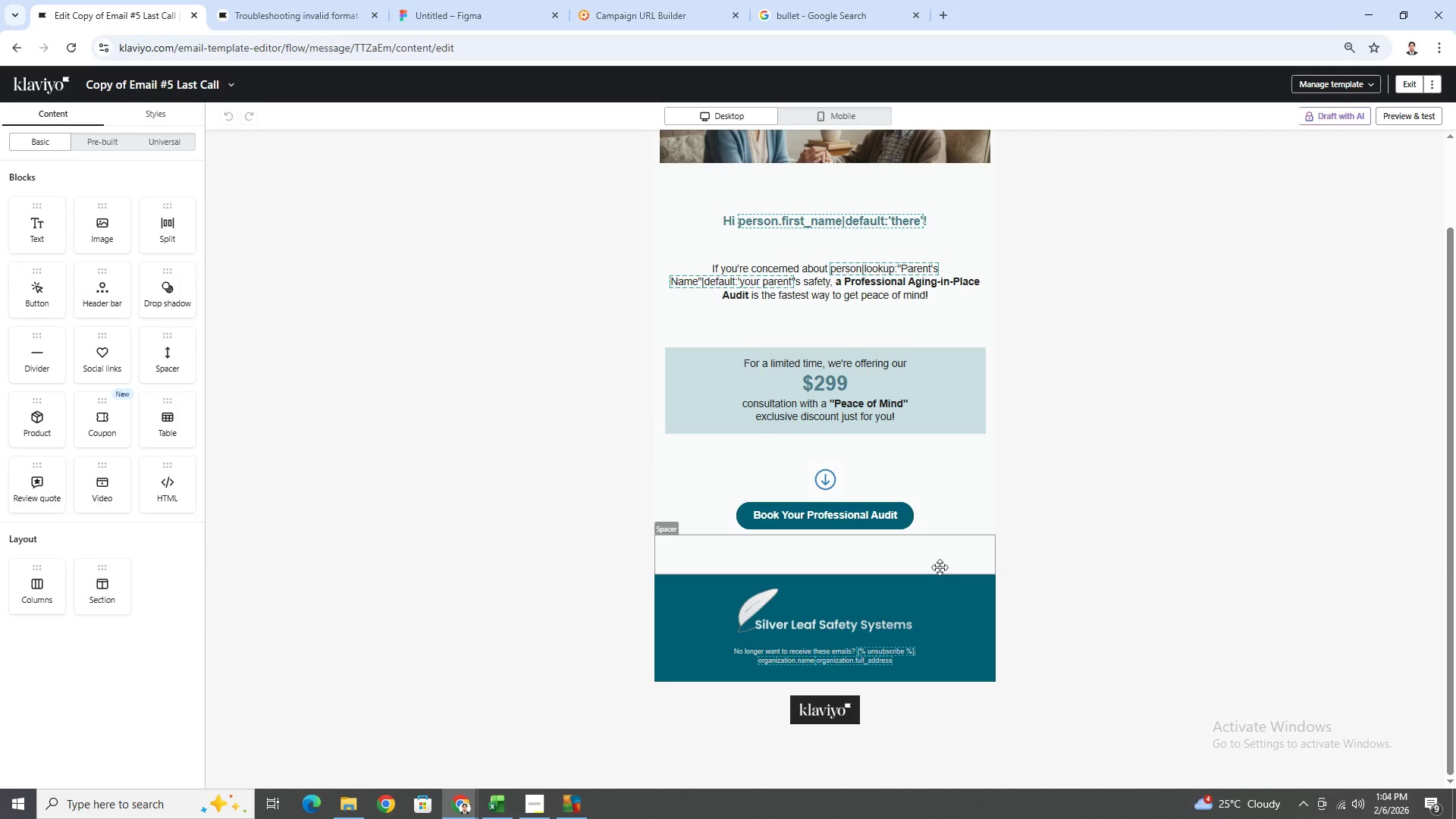 
scroll: coordinate [870, 353], scroll_direction: up, amount: 7.0
 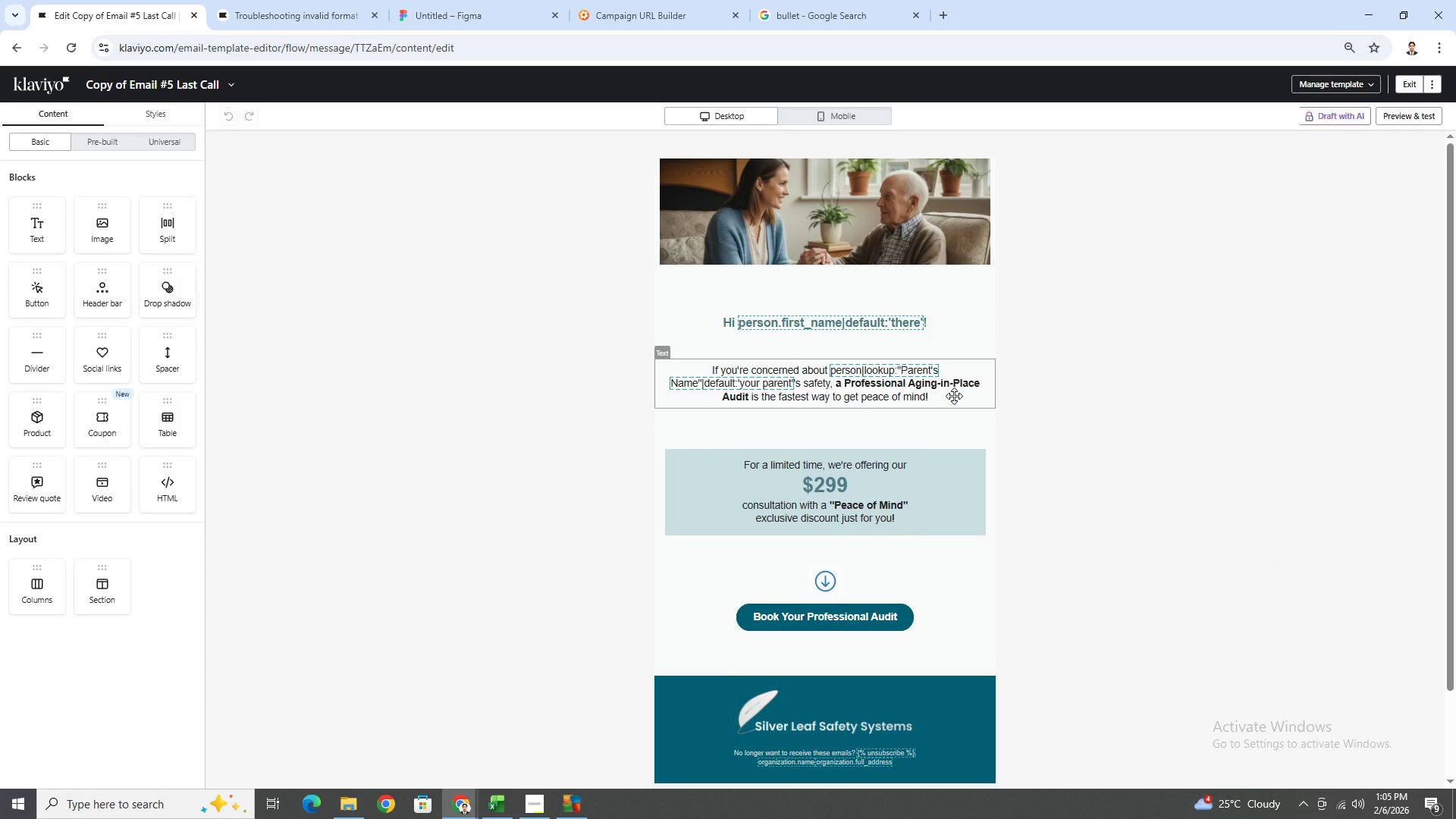 
wait(6.45)
 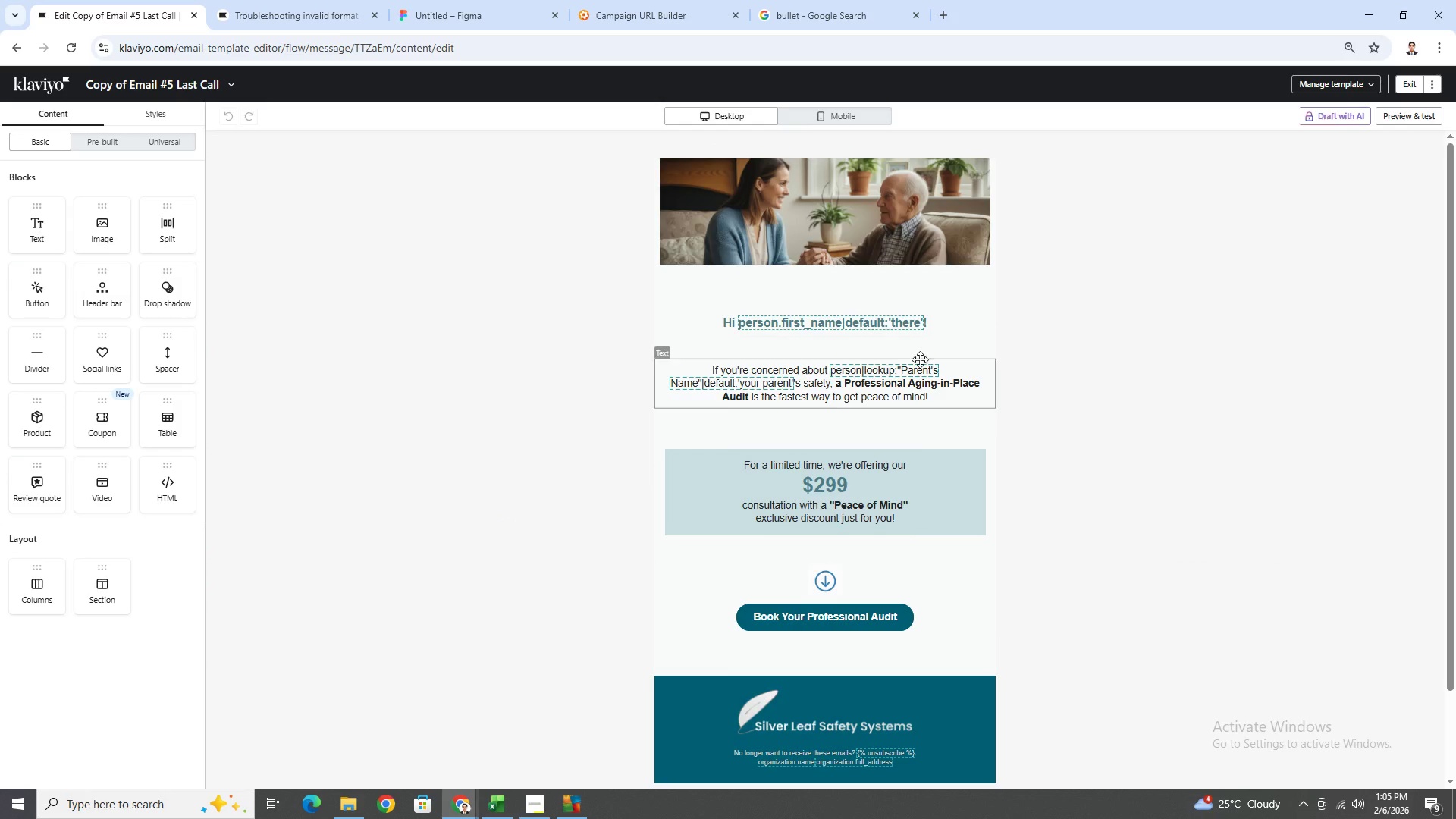 
left_click([833, 385])
 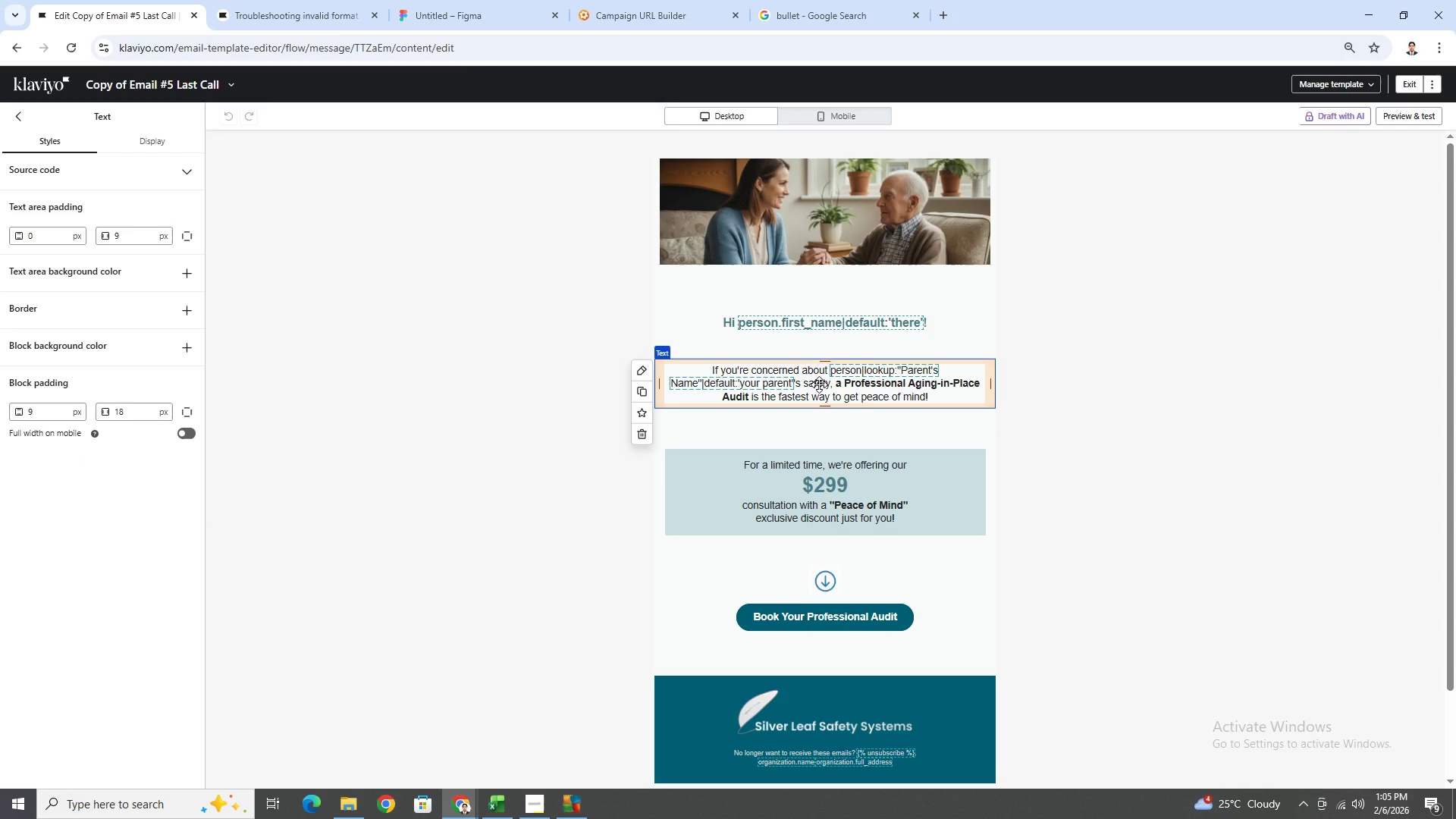 
double_click([819, 384])
 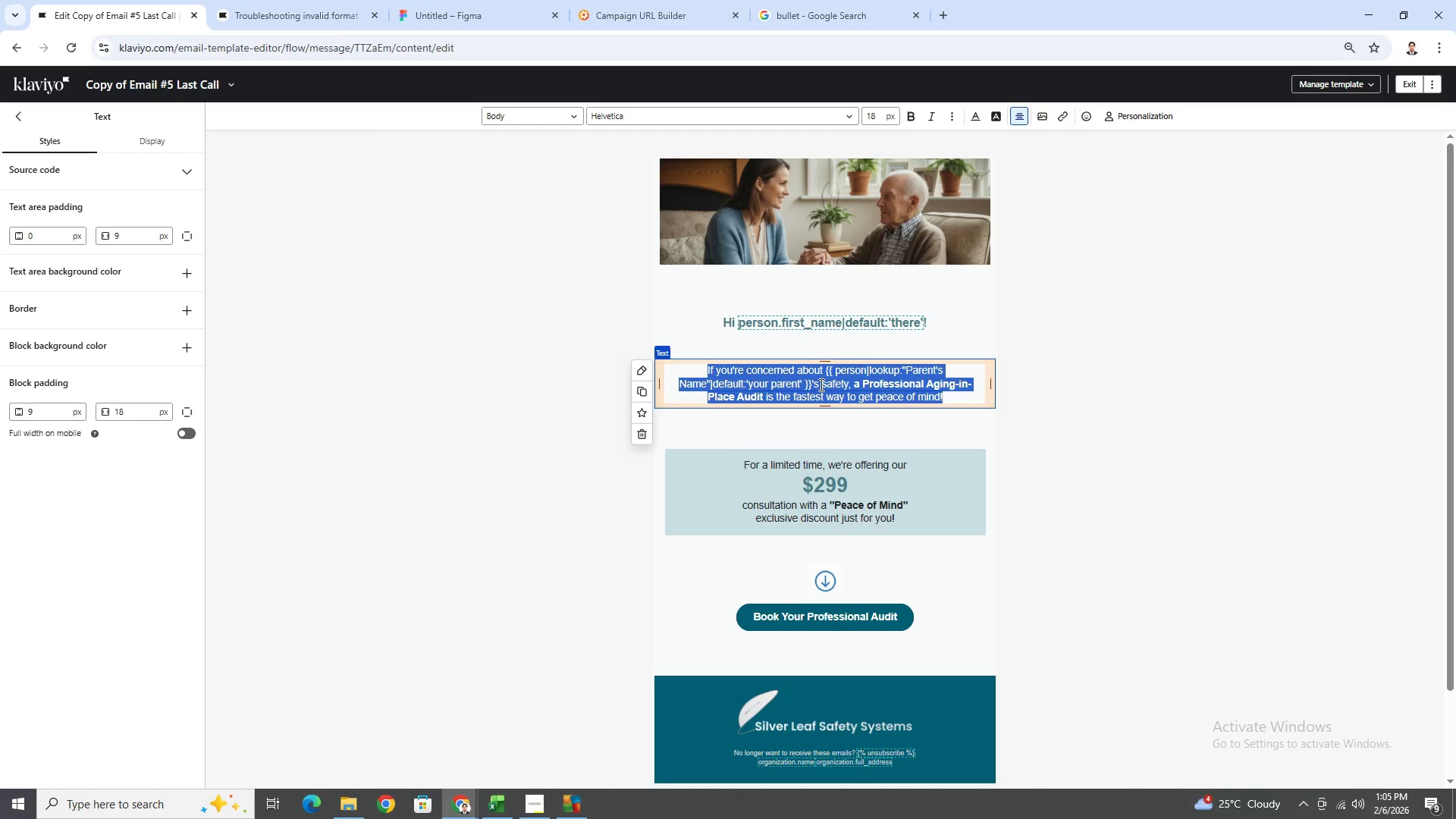 
type(manu)
key(Backspace)
key(Backspace)
key(Backspace)
key(Backspace)
type(Manu)
key(Backspace)
type(y )
 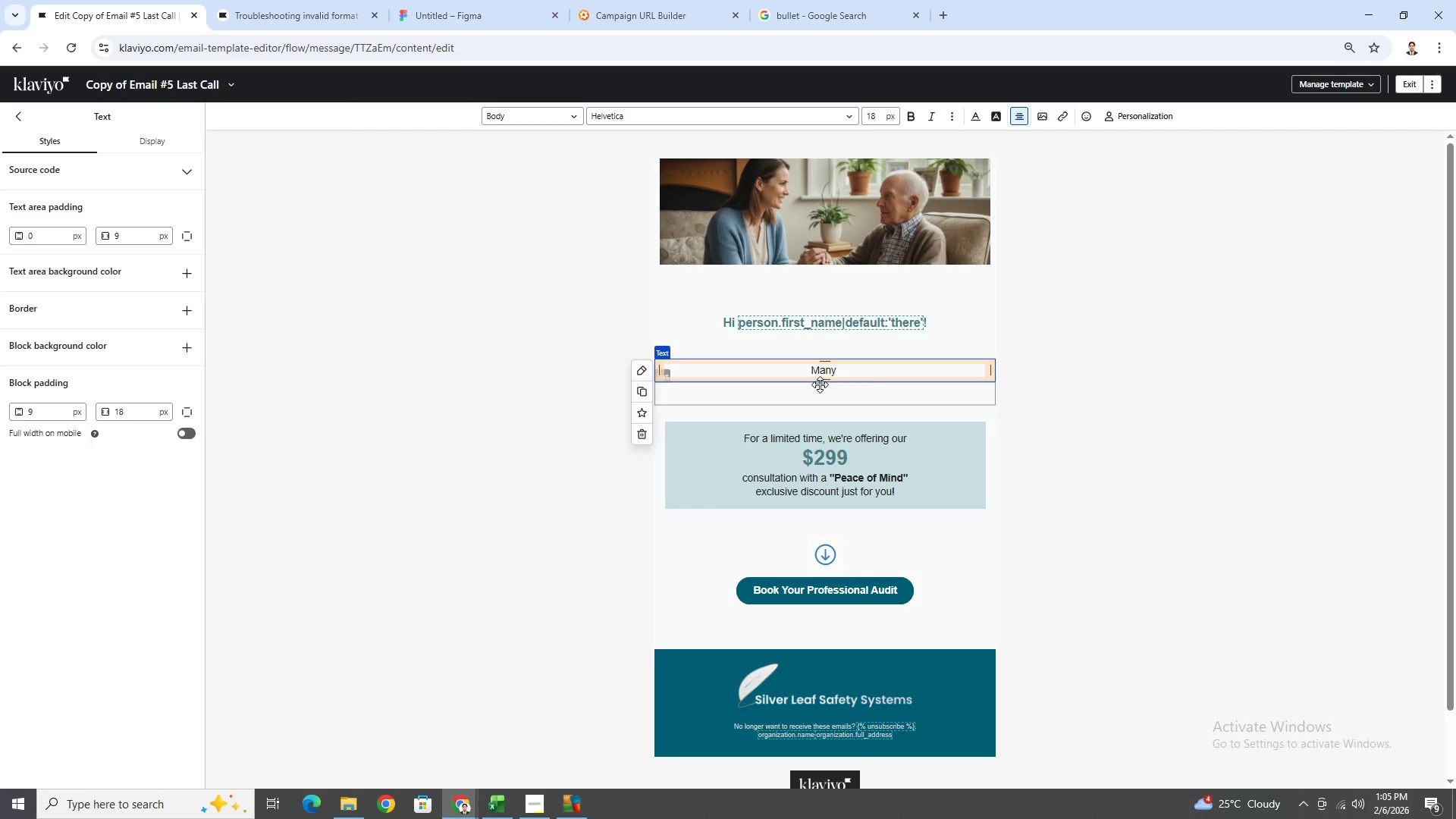 
type(families hesitate)
 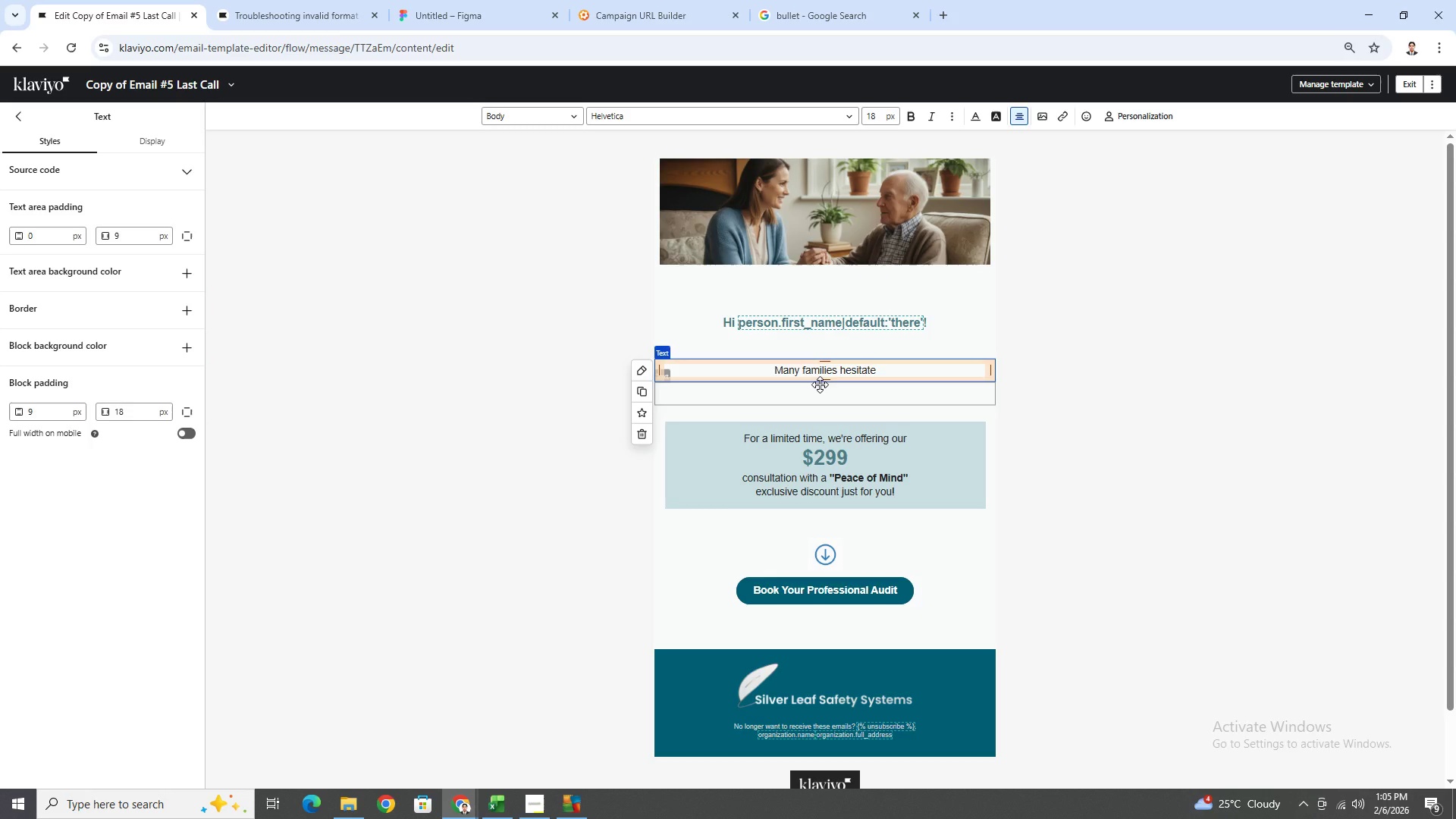 
wait(7.16)
 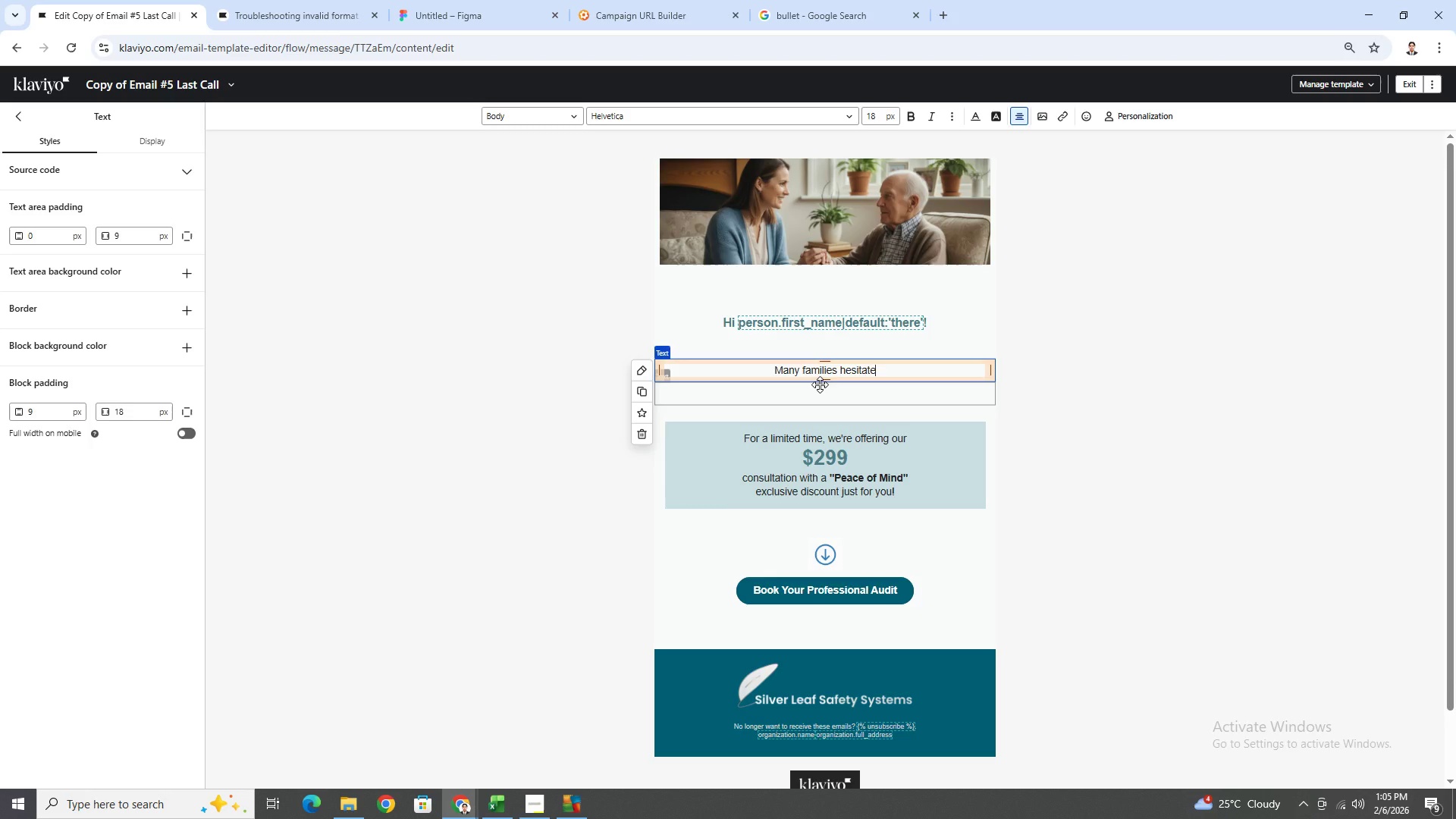 
key(Shift+Quote)
 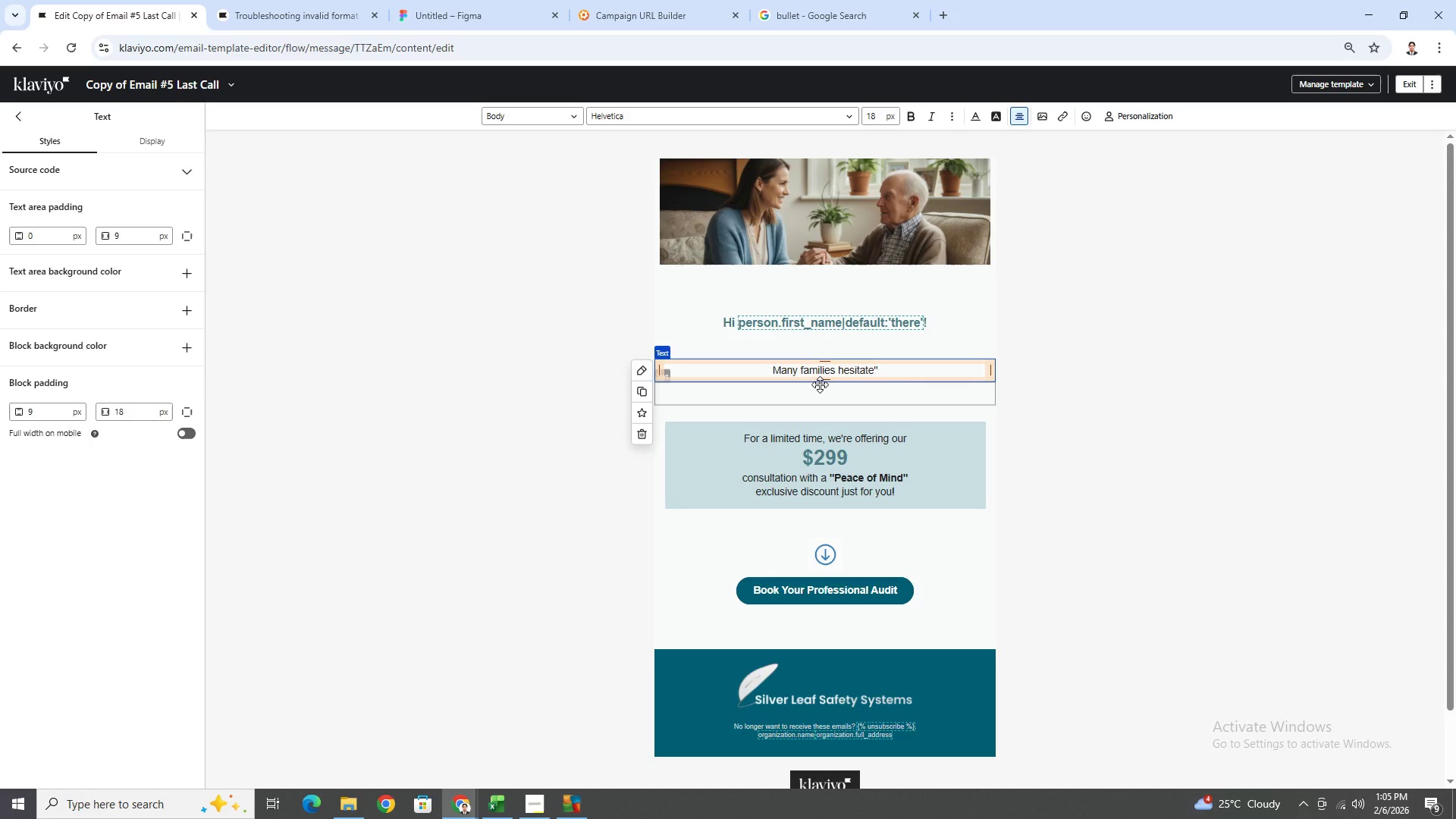 
key(Backspace)
 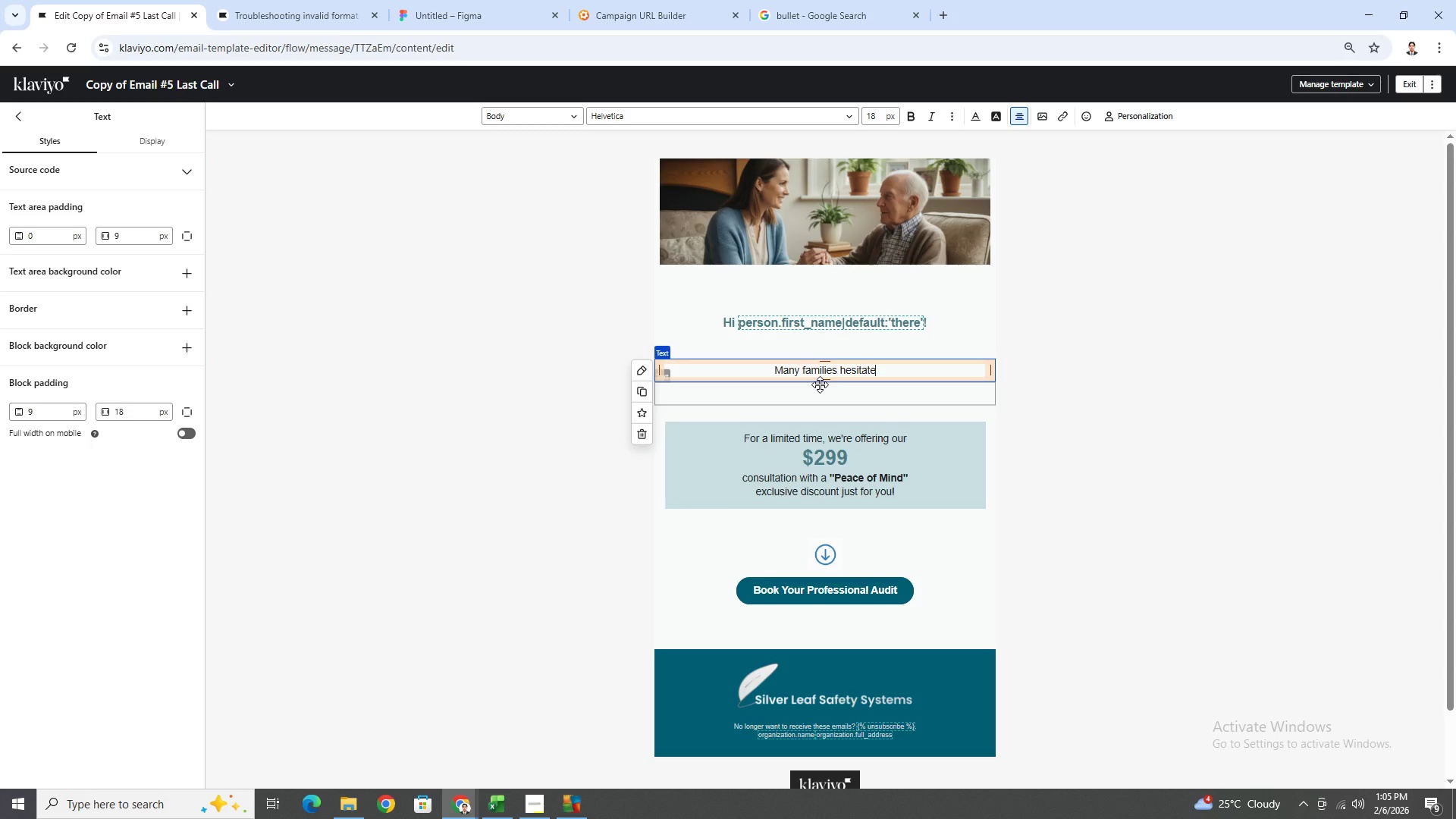 
key(Shift+ShiftRight)
 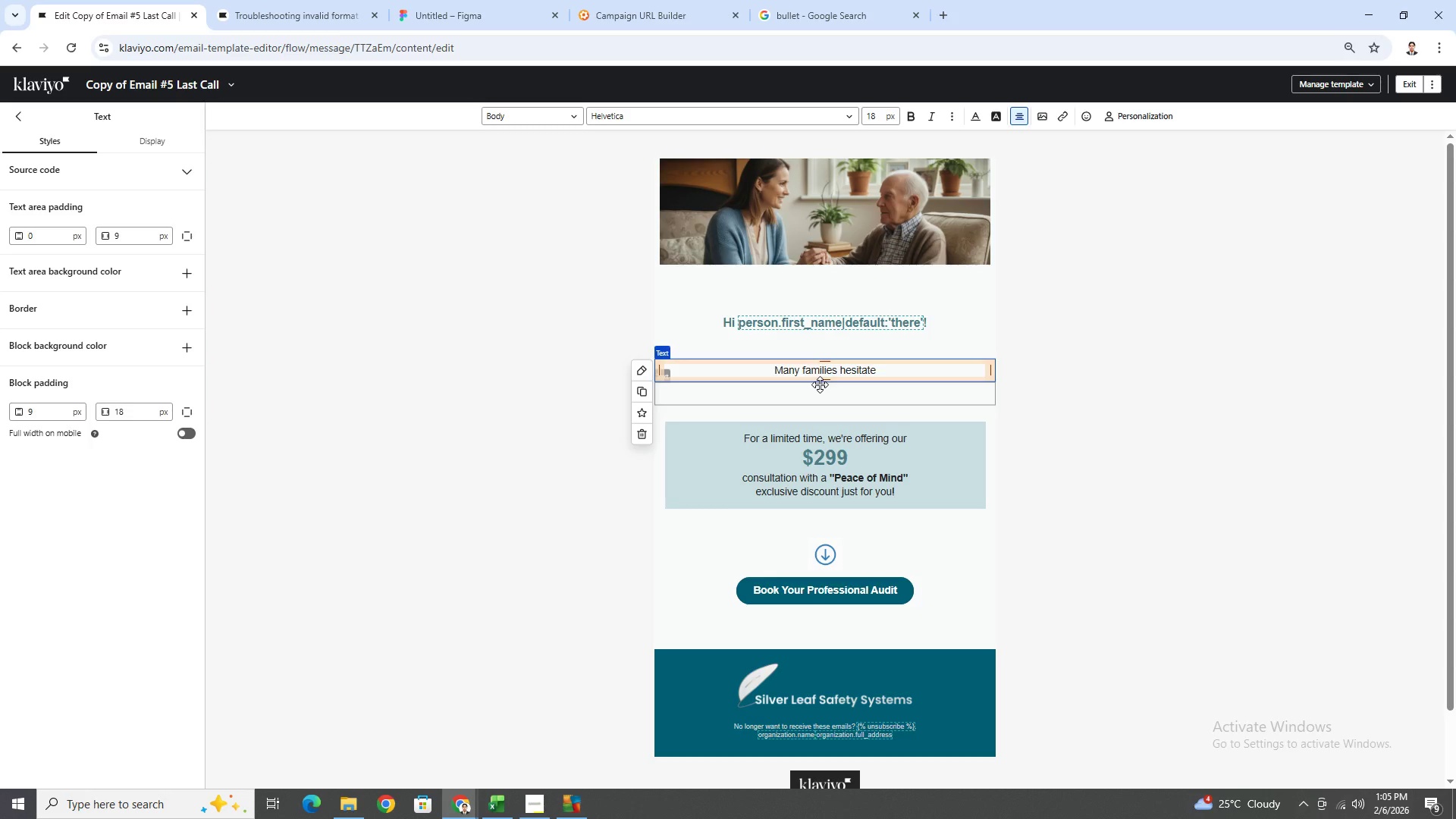 
key(Shift+Semicolon)
 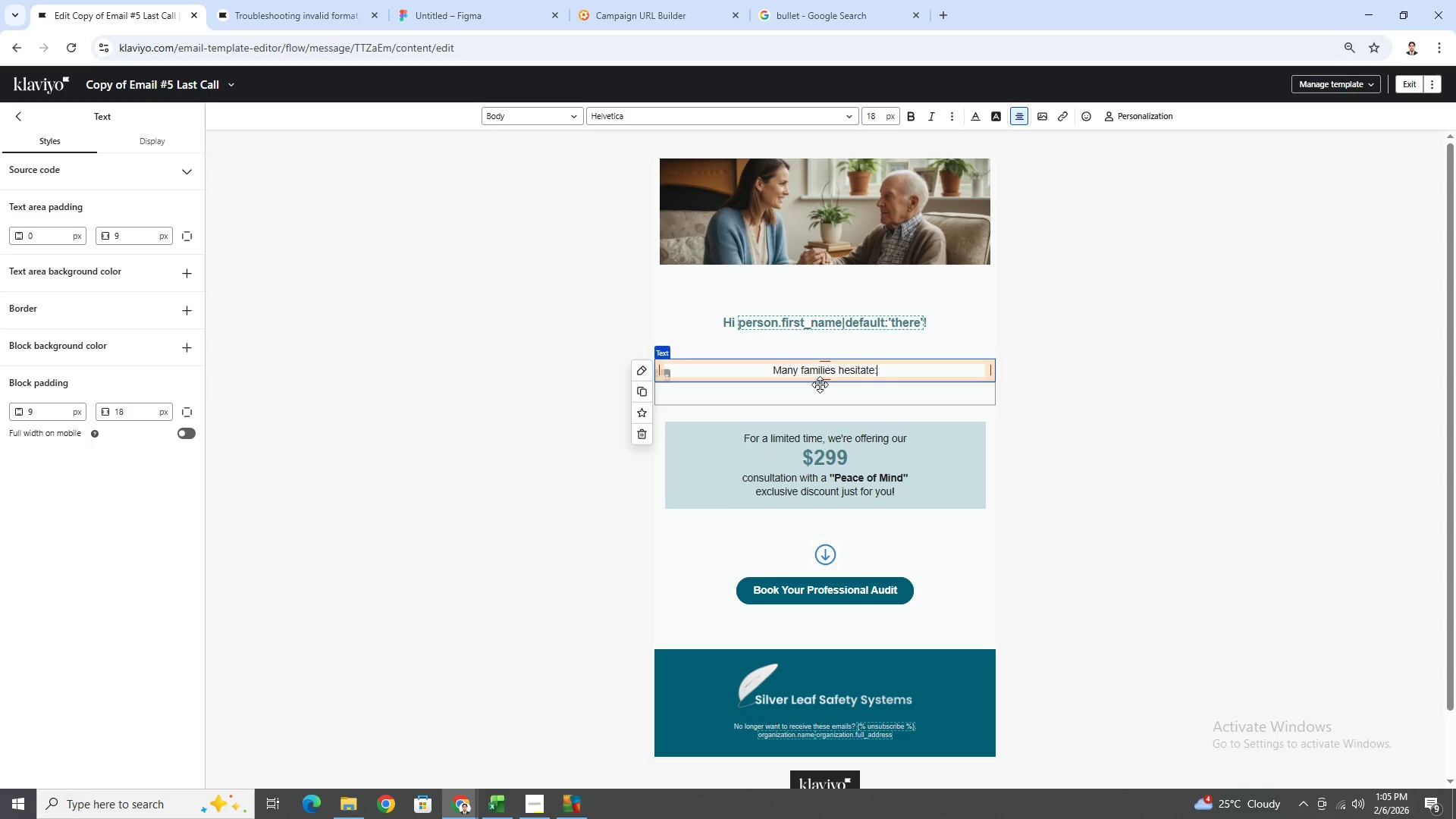 
key(Enter)
 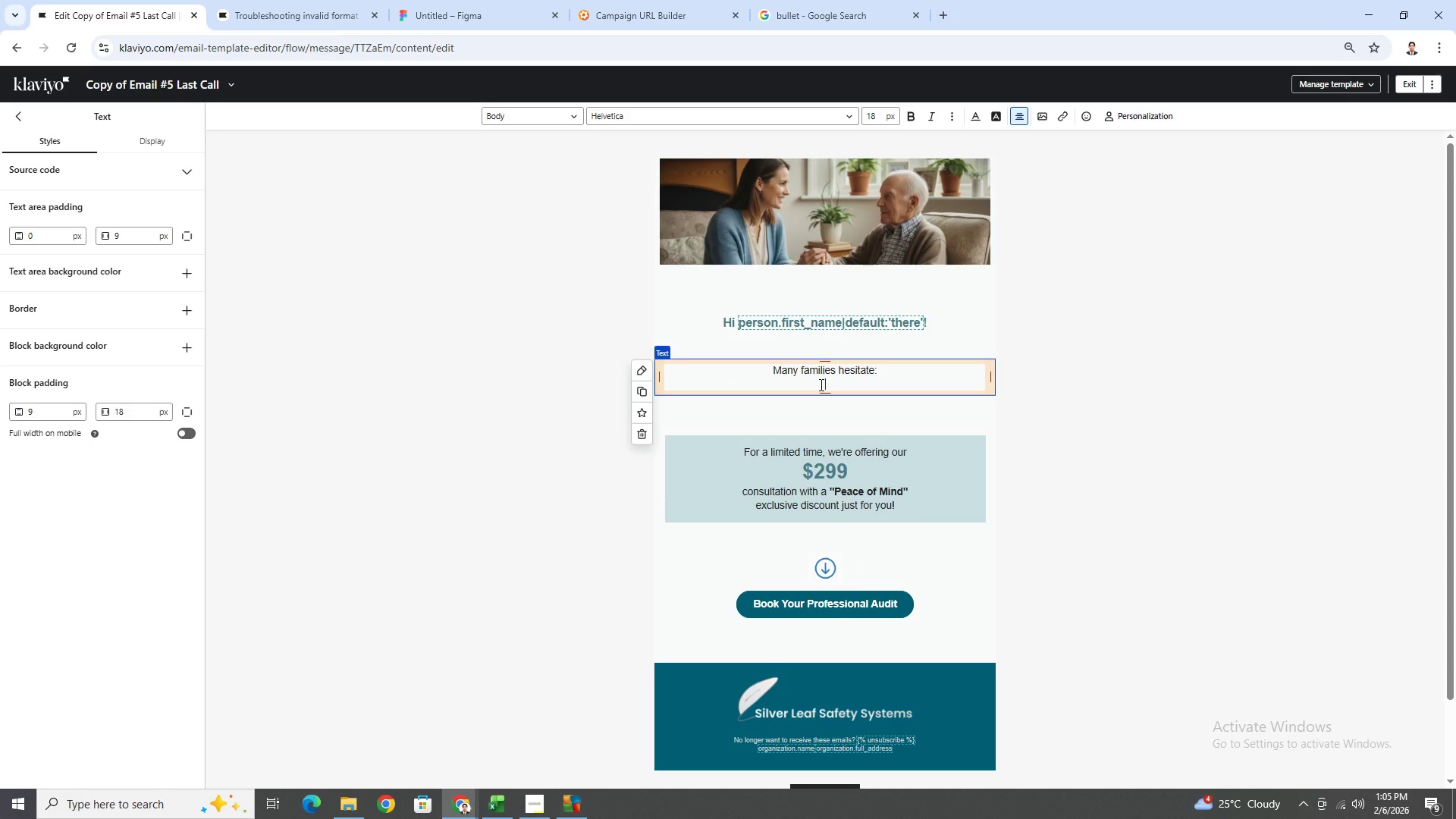 
key(Enter)
 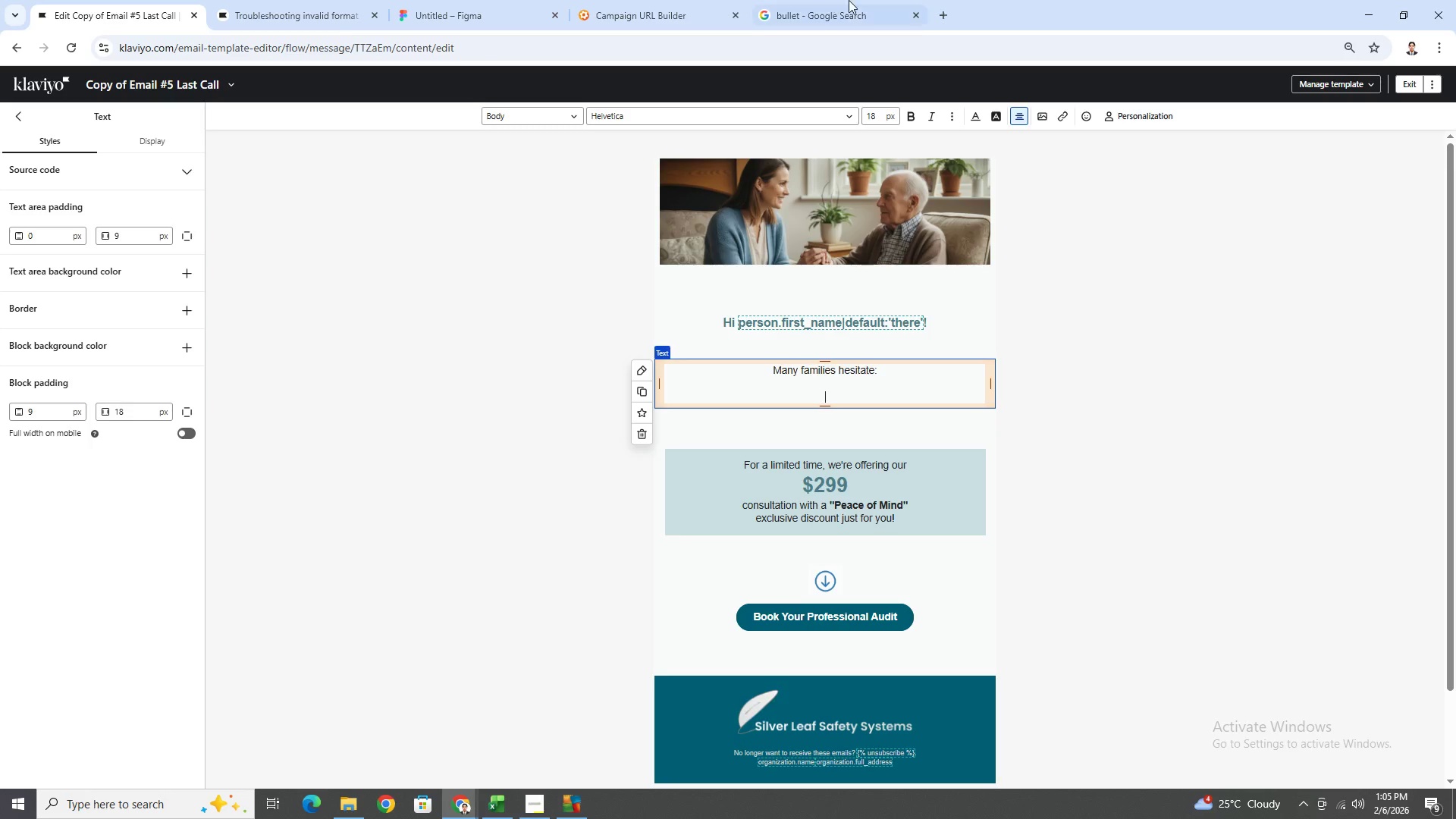 
left_click([850, 0])
 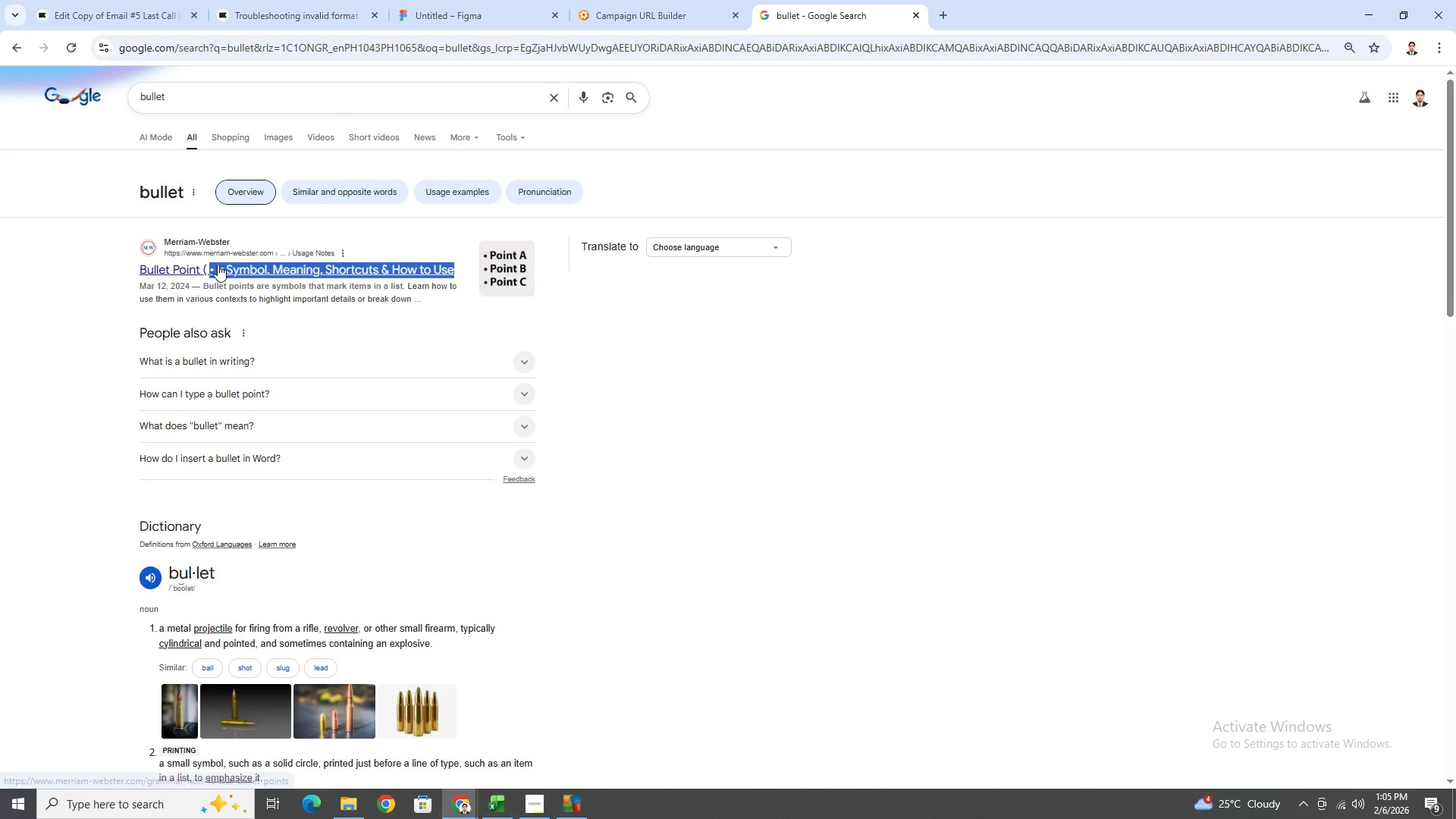 
left_click([88, 265])
 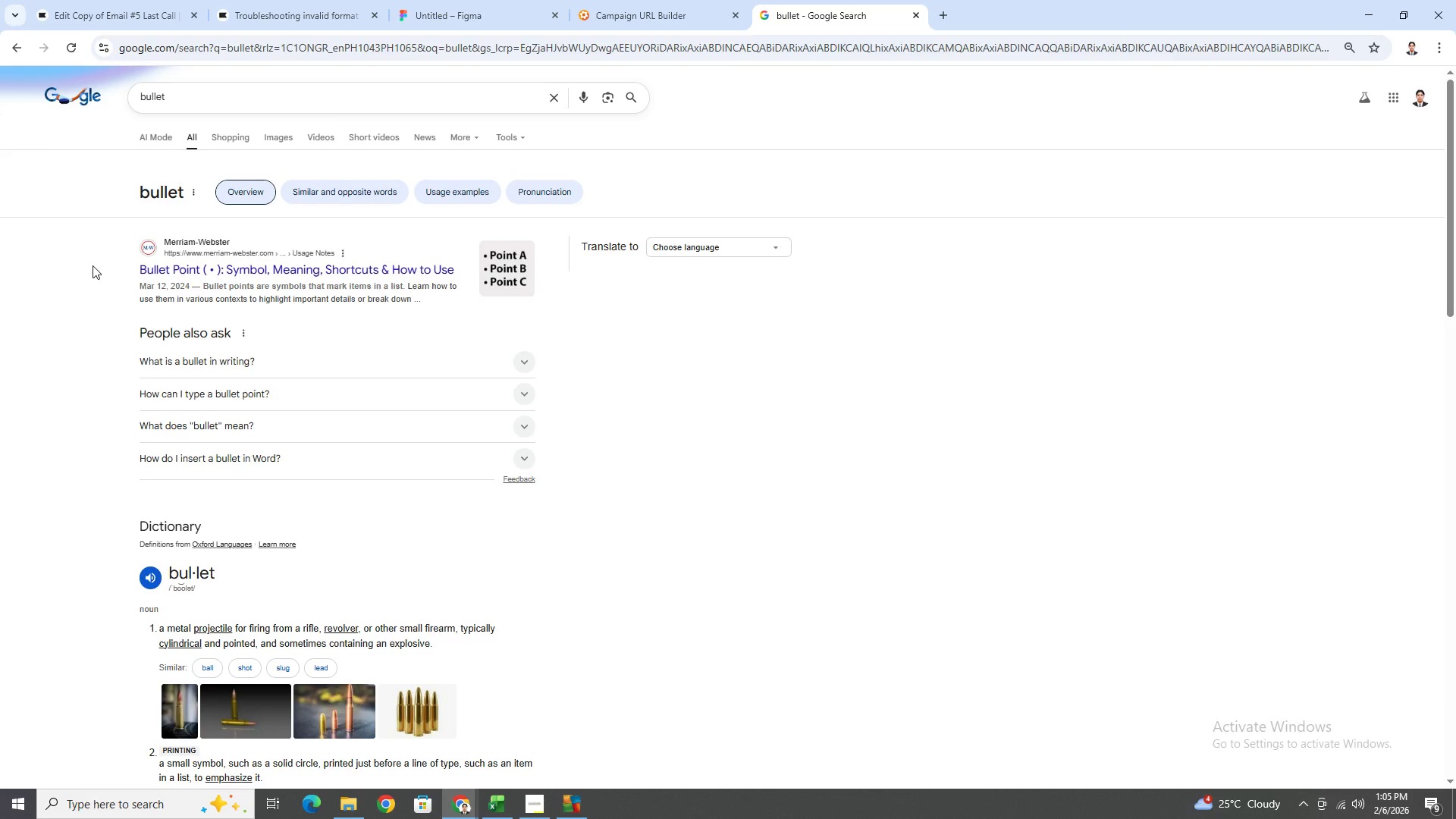 
left_click_drag(start_coordinate=[93, 265], to_coordinate=[224, 275])
 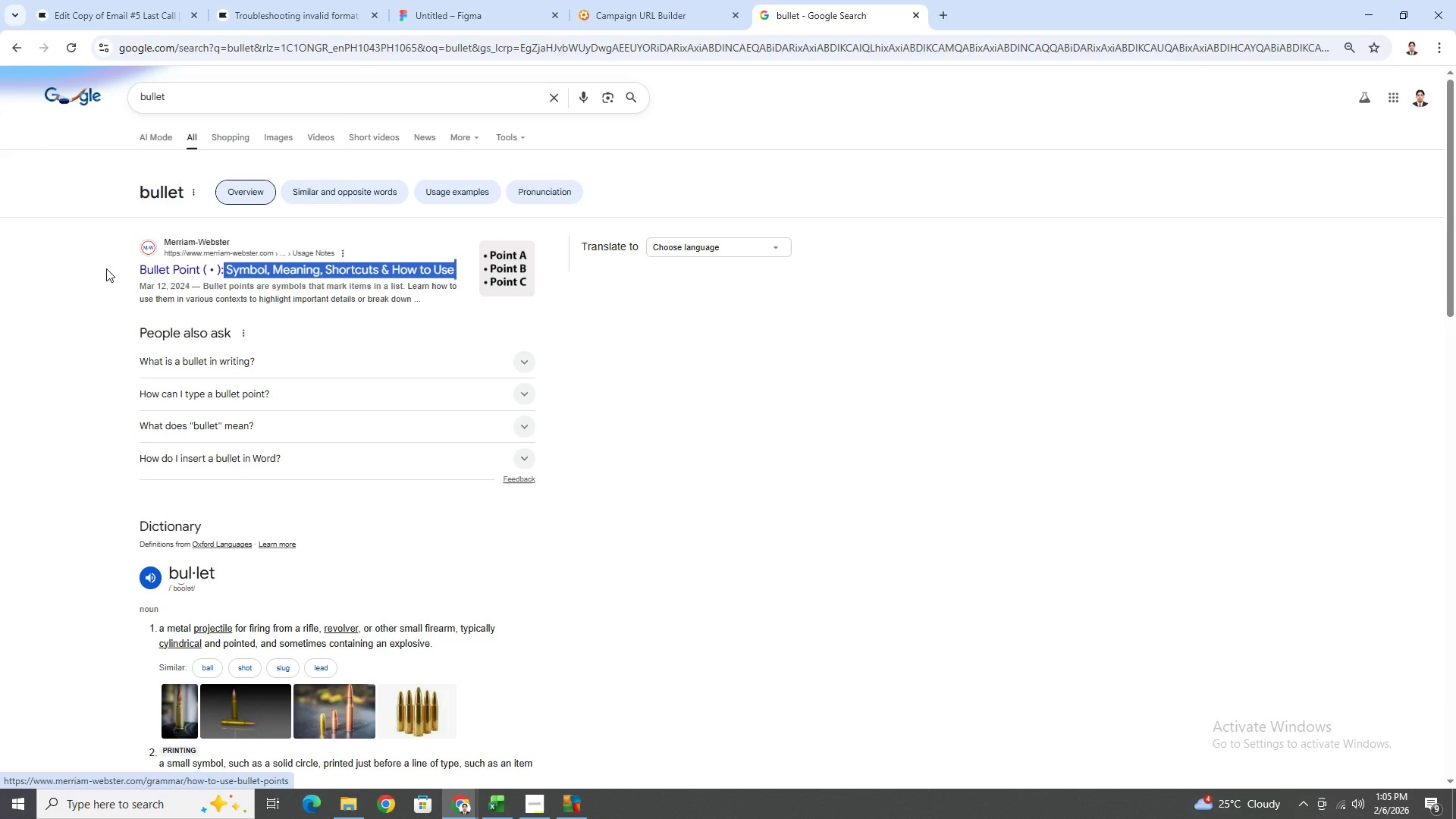 
left_click([104, 268])
 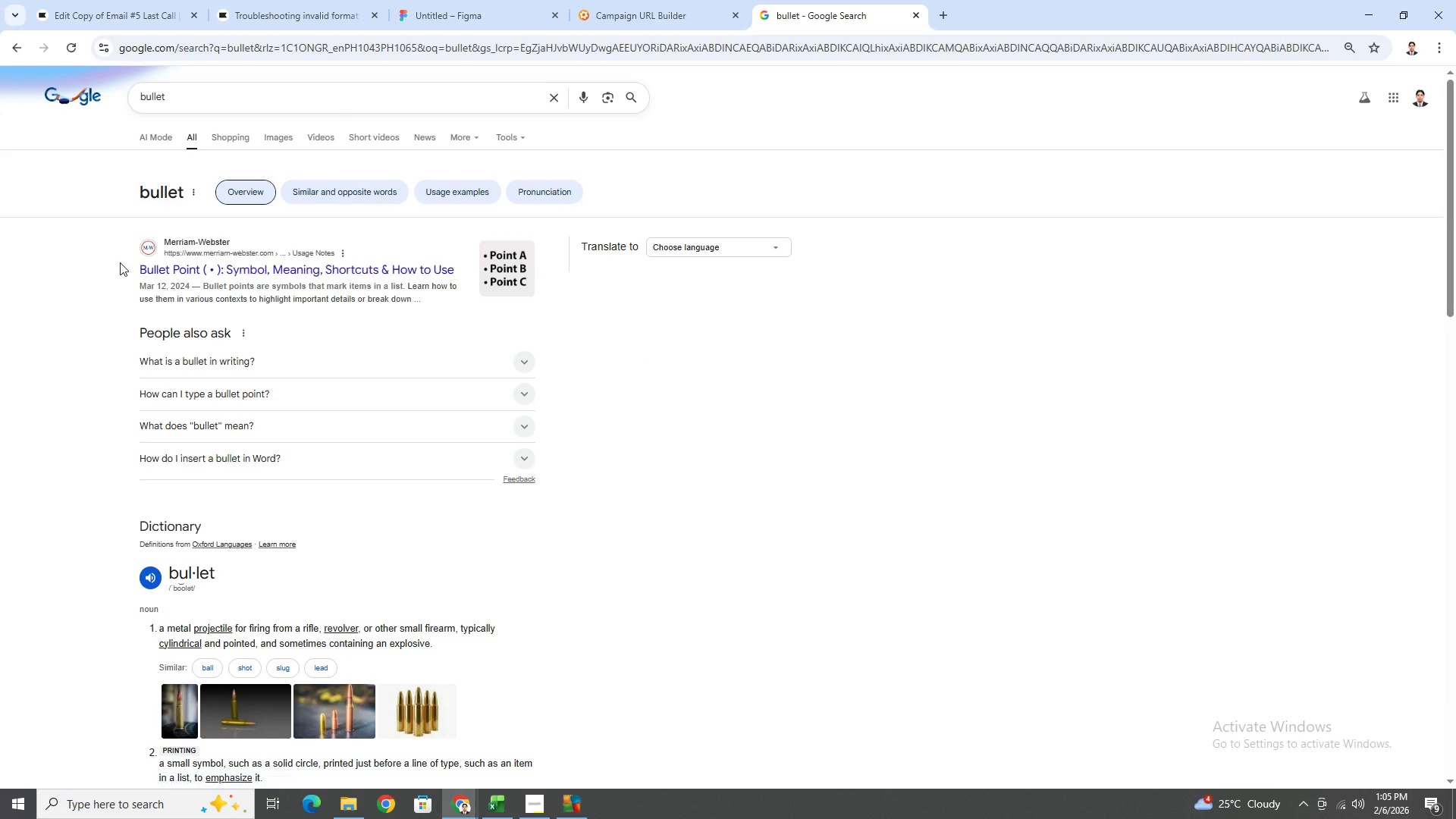 
left_click_drag(start_coordinate=[121, 262], to_coordinate=[127, 275])
 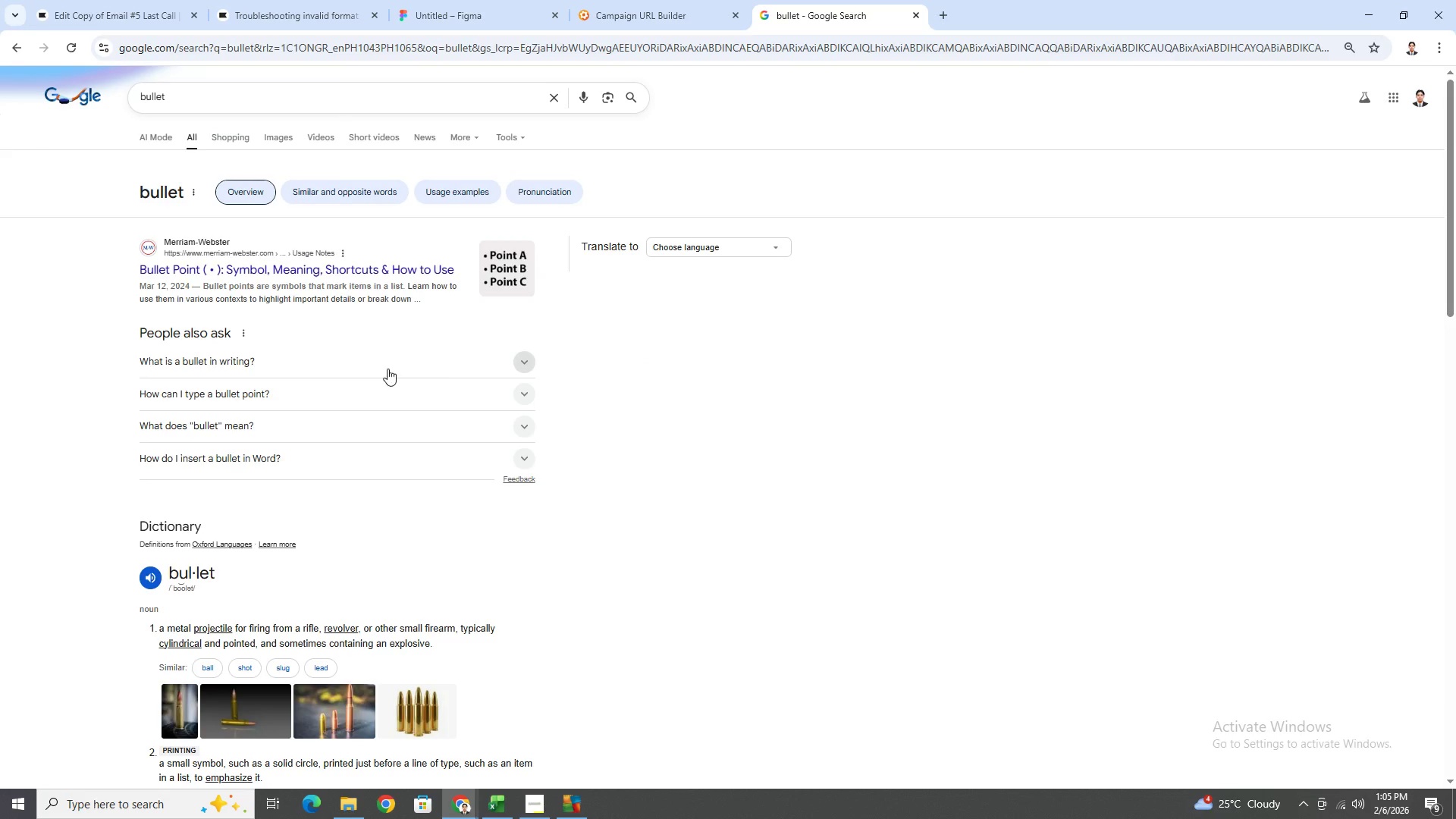 
left_click([494, 356])
 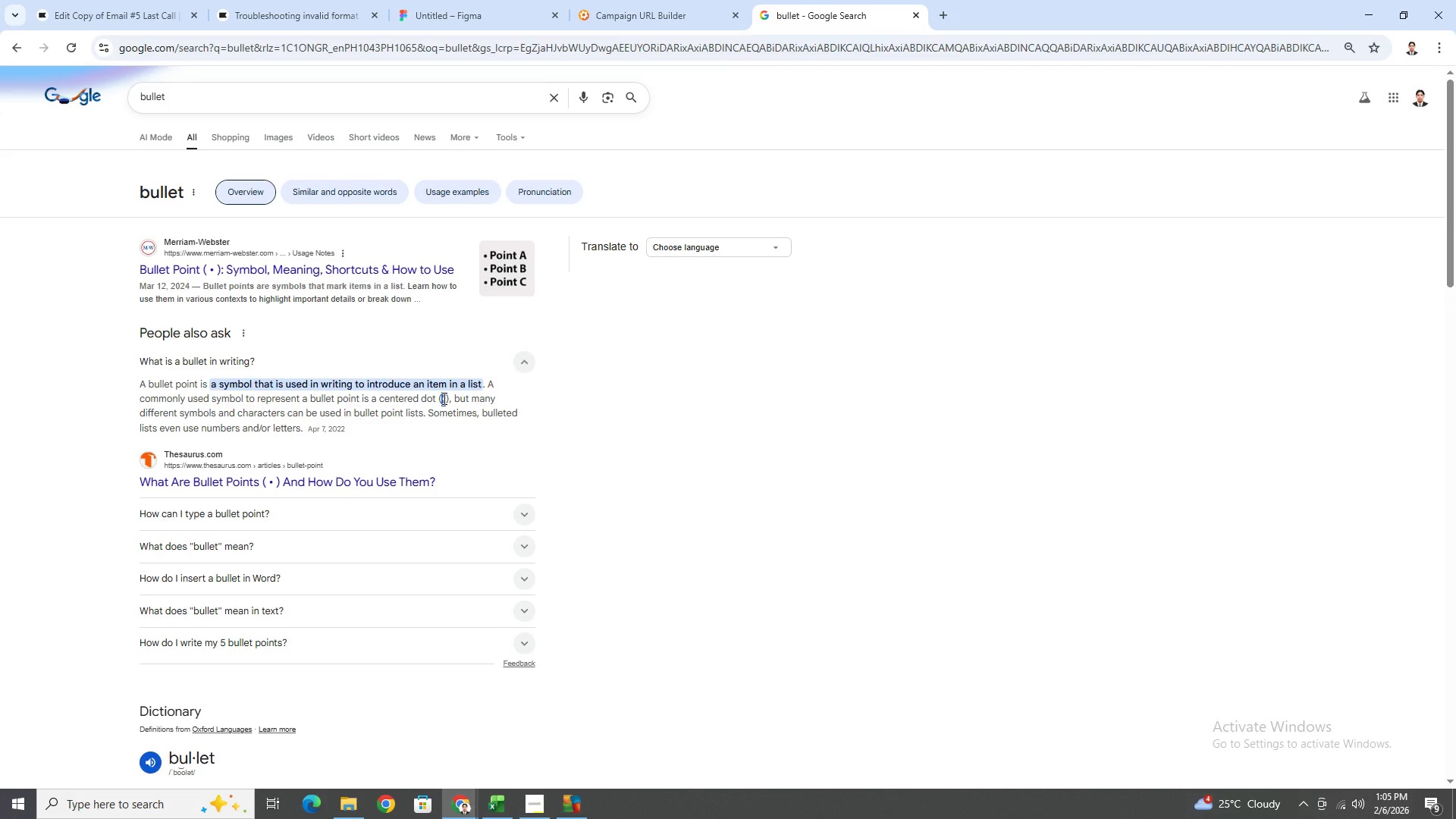 
key(Control+C)
 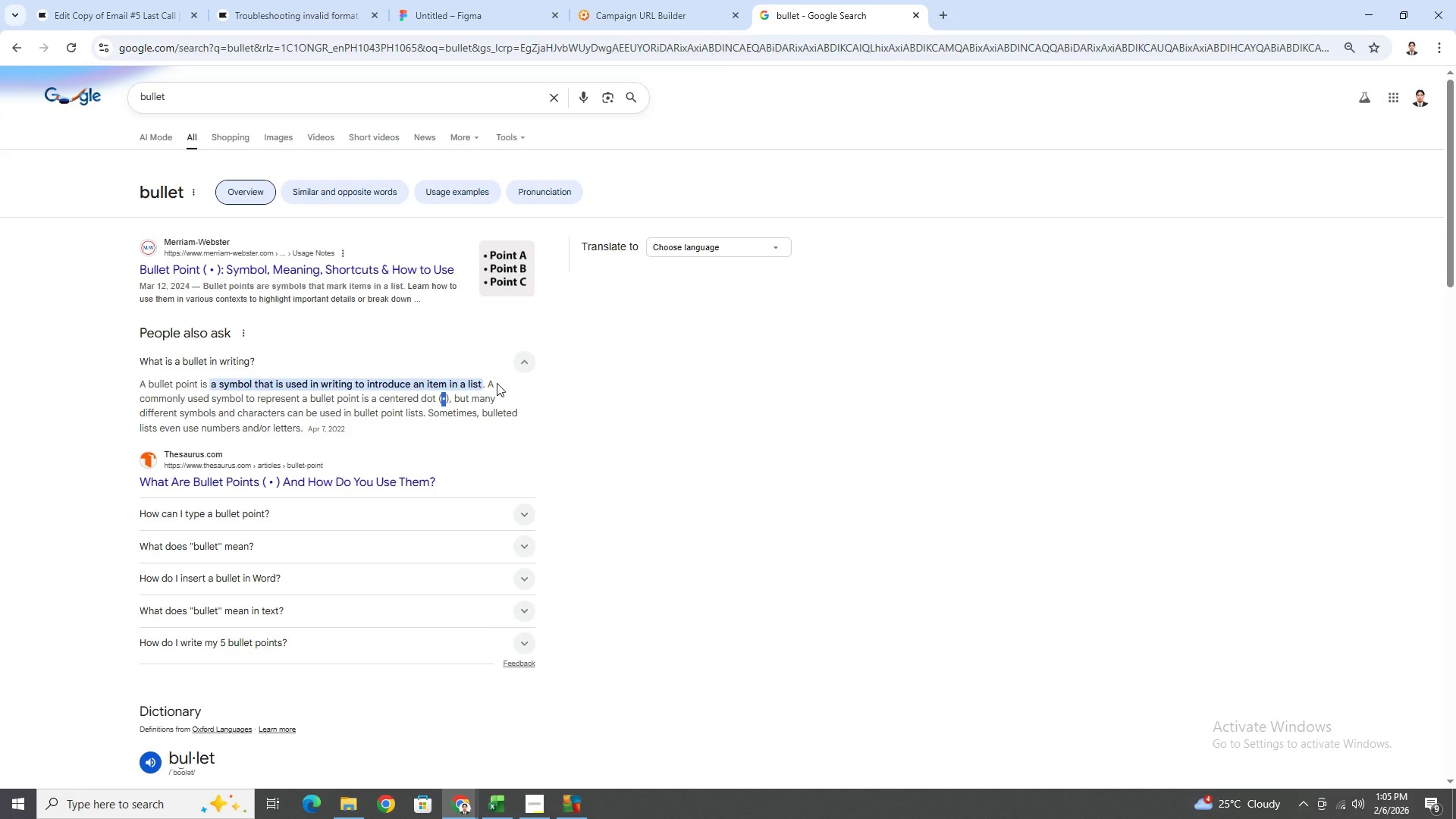 
key(Control+C)
 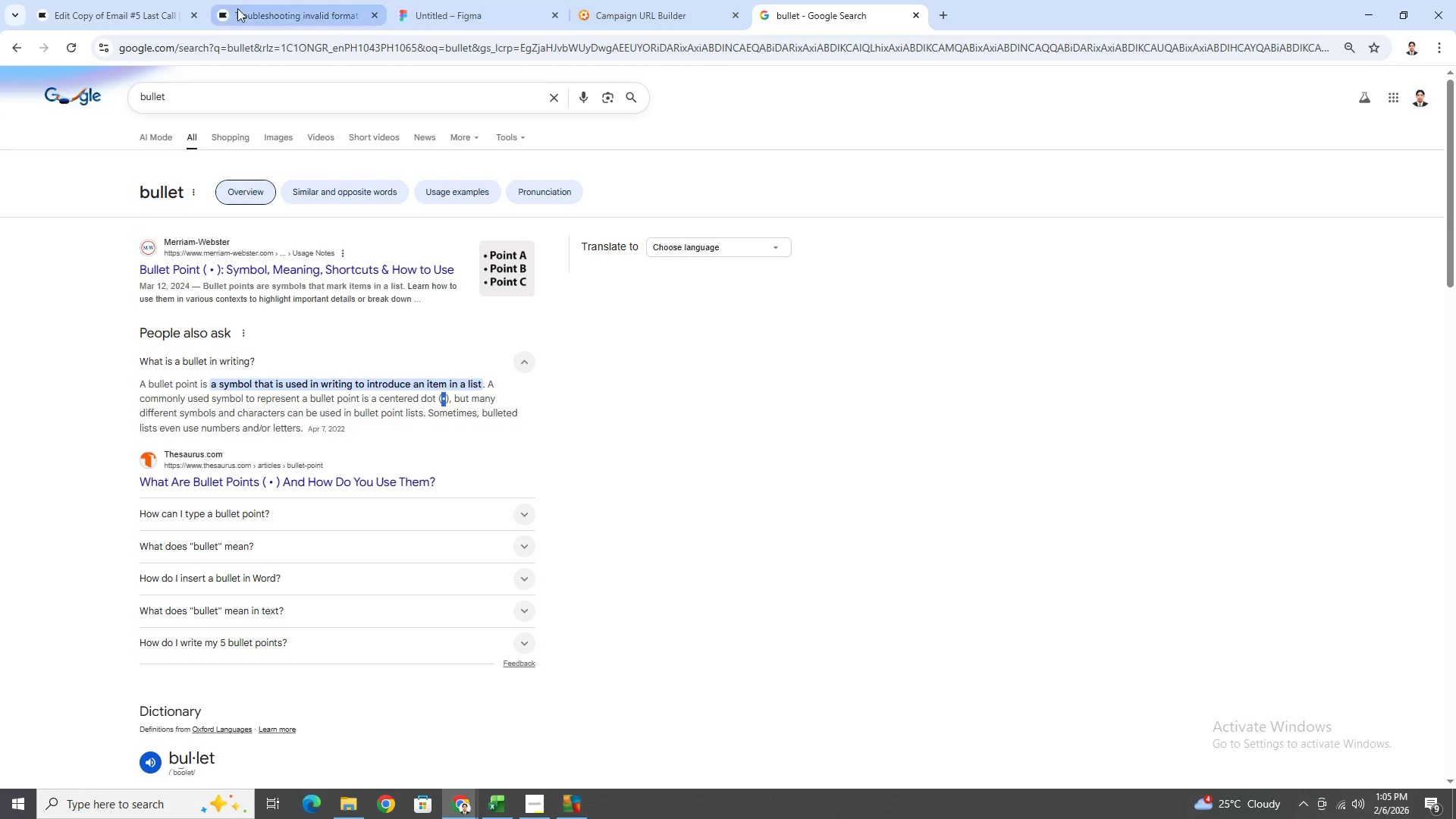 
left_click([99, 5])
 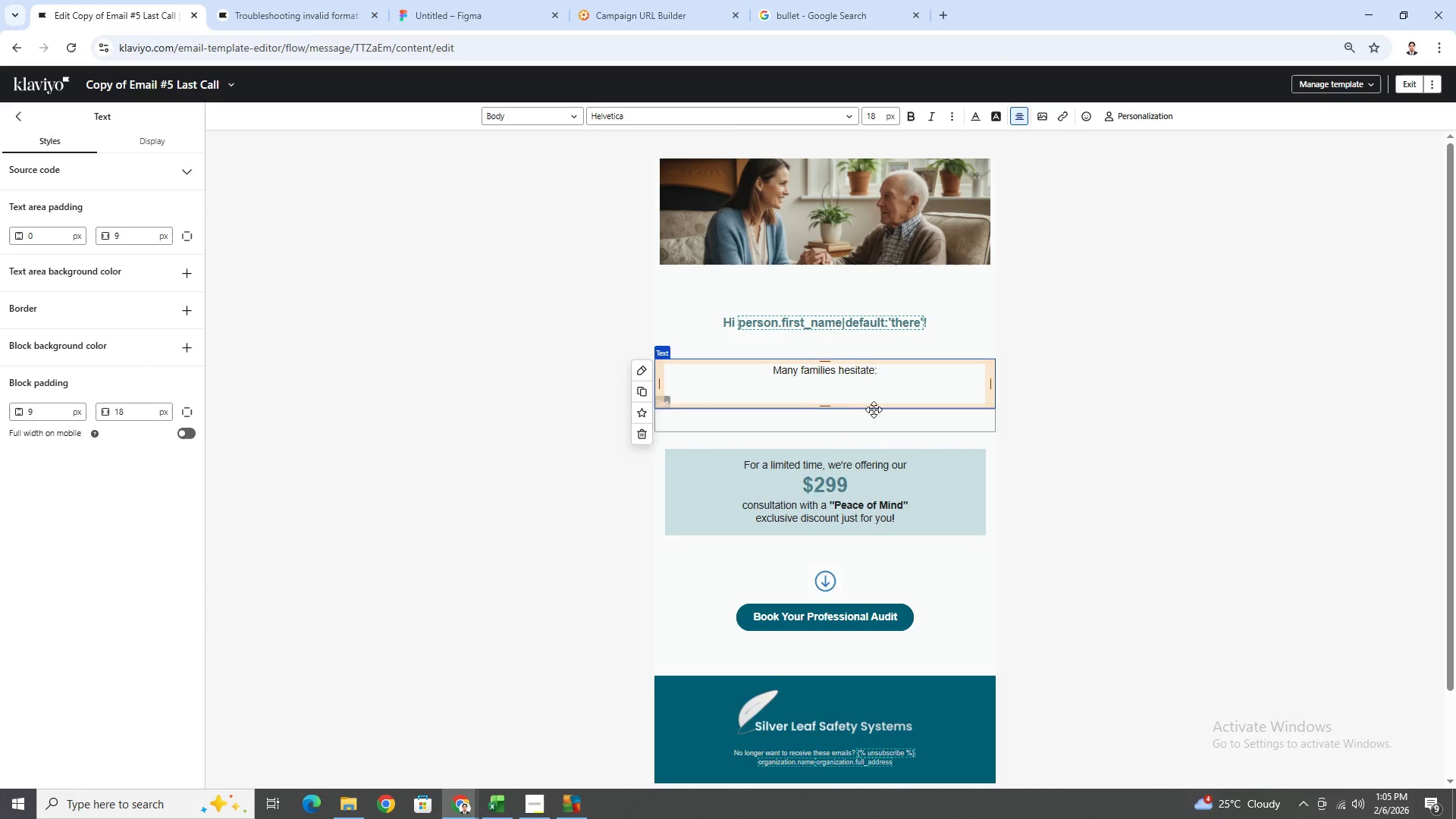 
key(Control+V)
 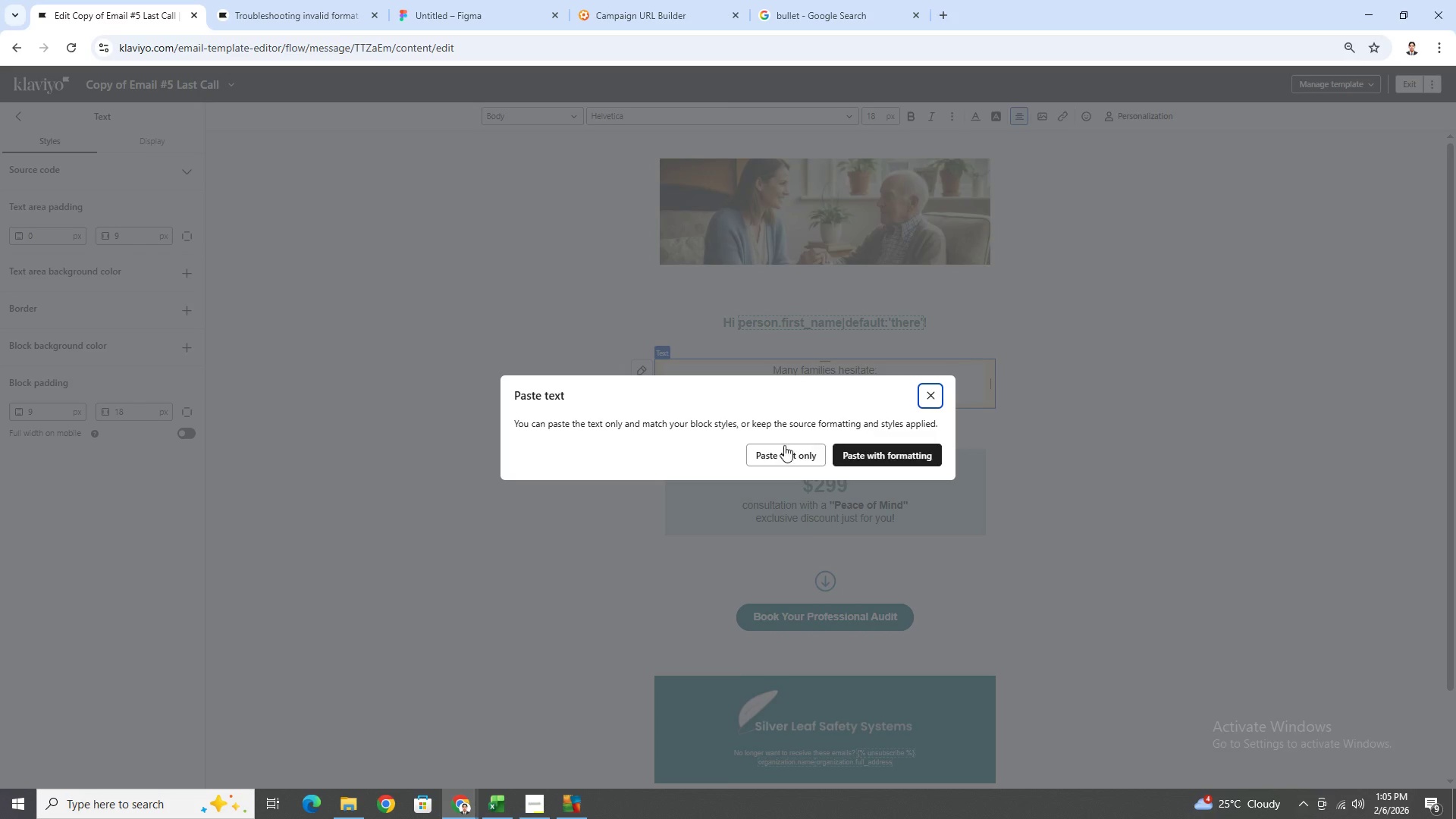 
left_click([786, 447])
 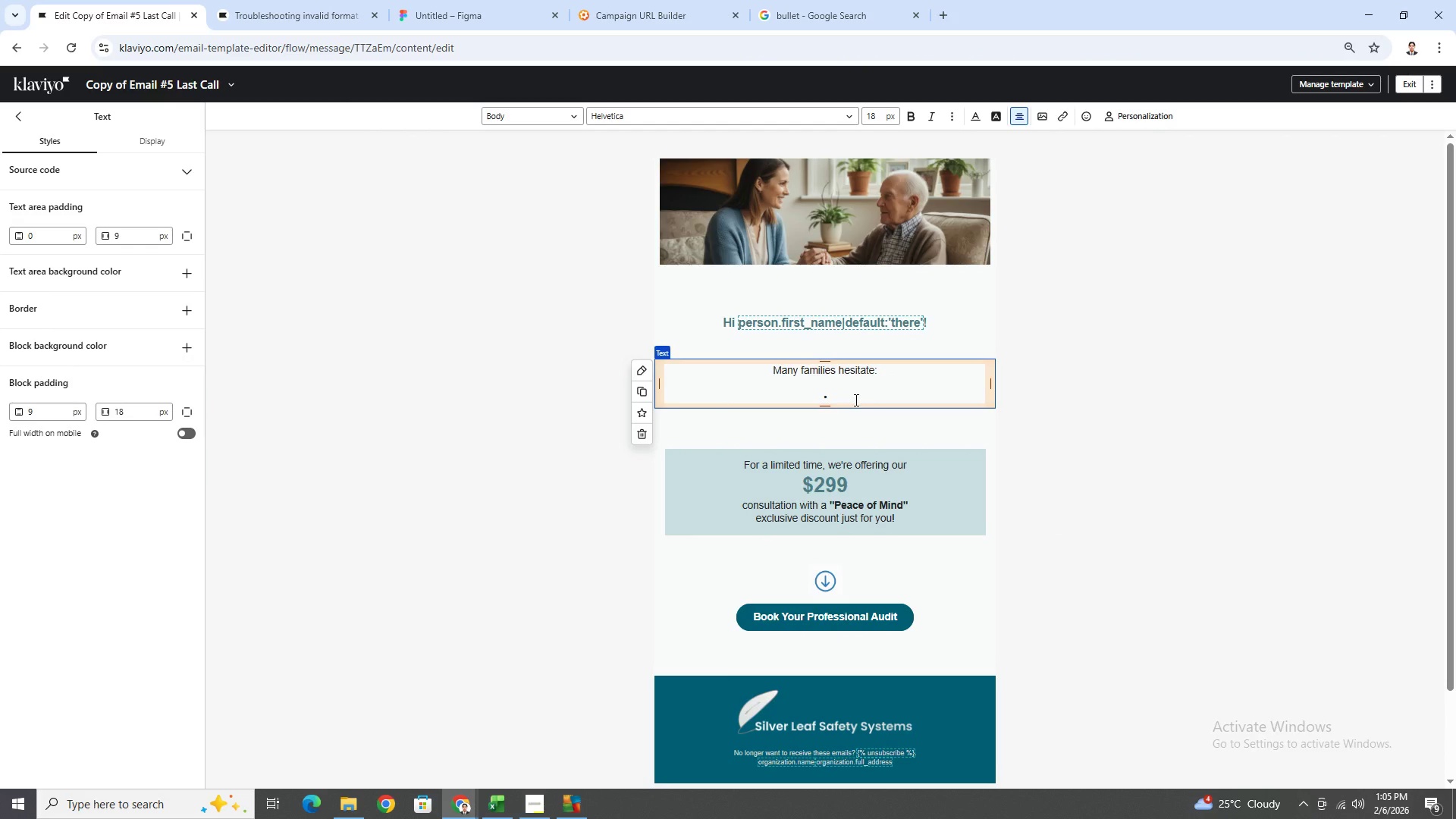 
left_click([855, 397])
 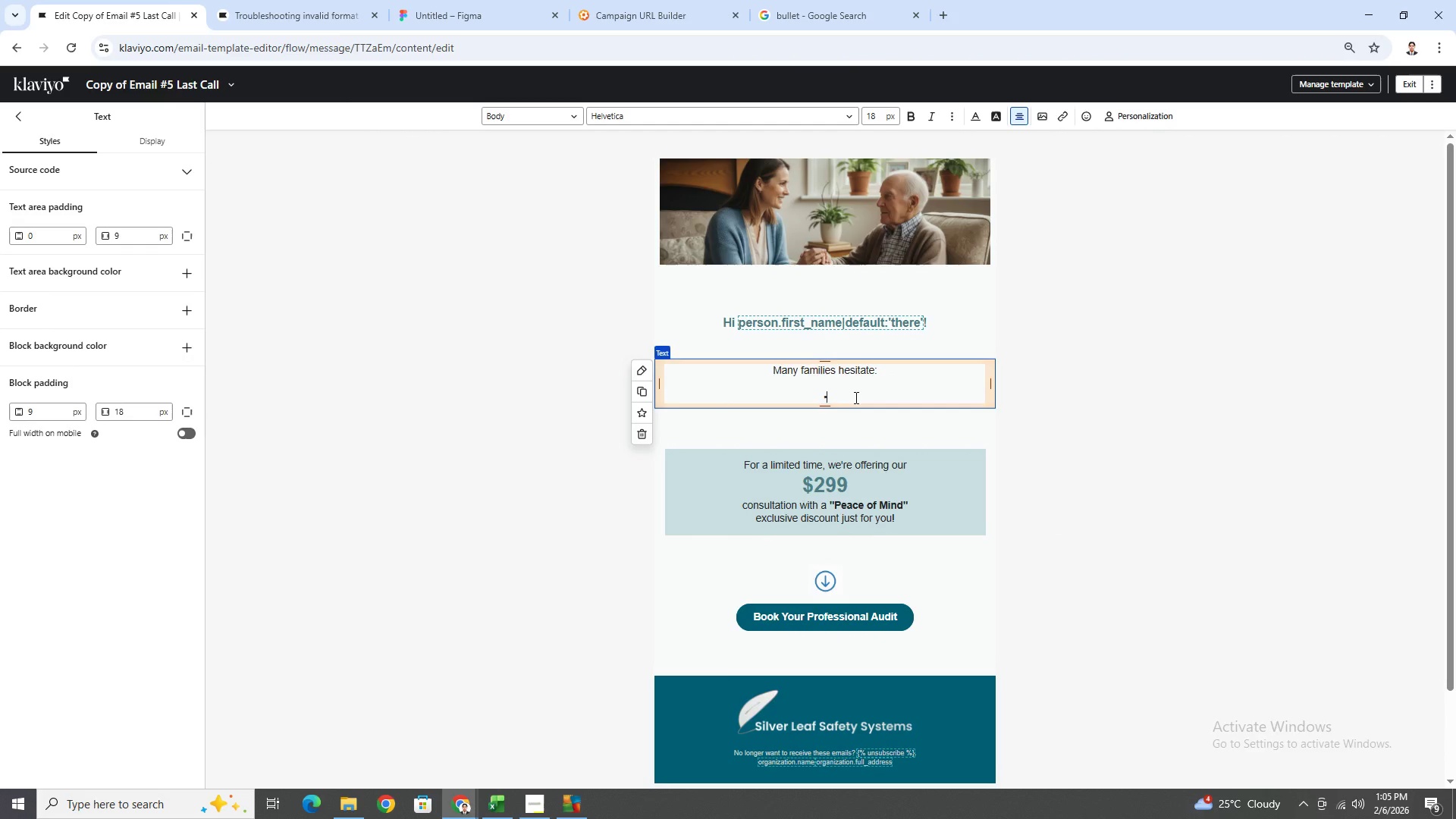 
key(Space)
 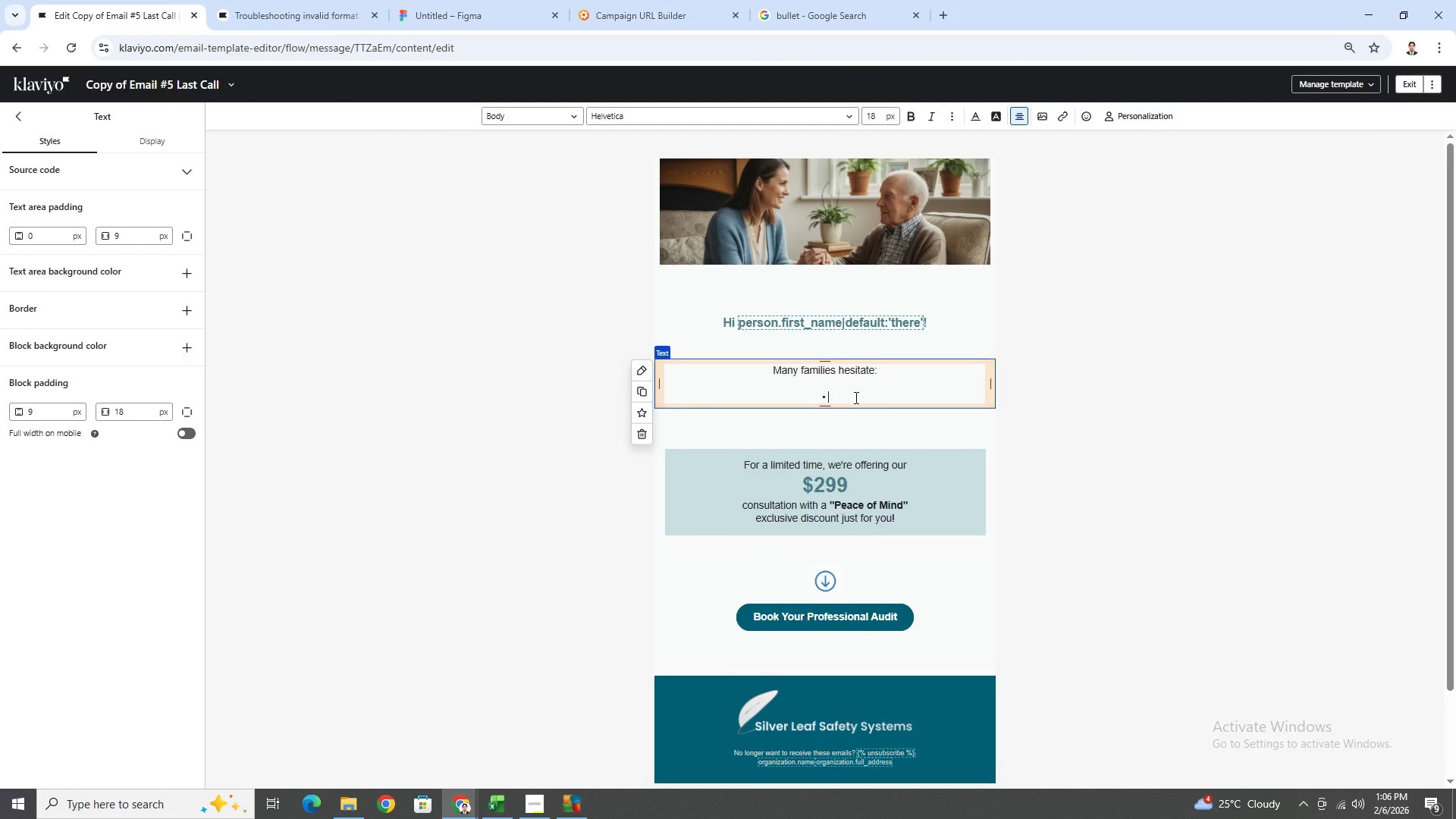 
type("It feels expensive")
 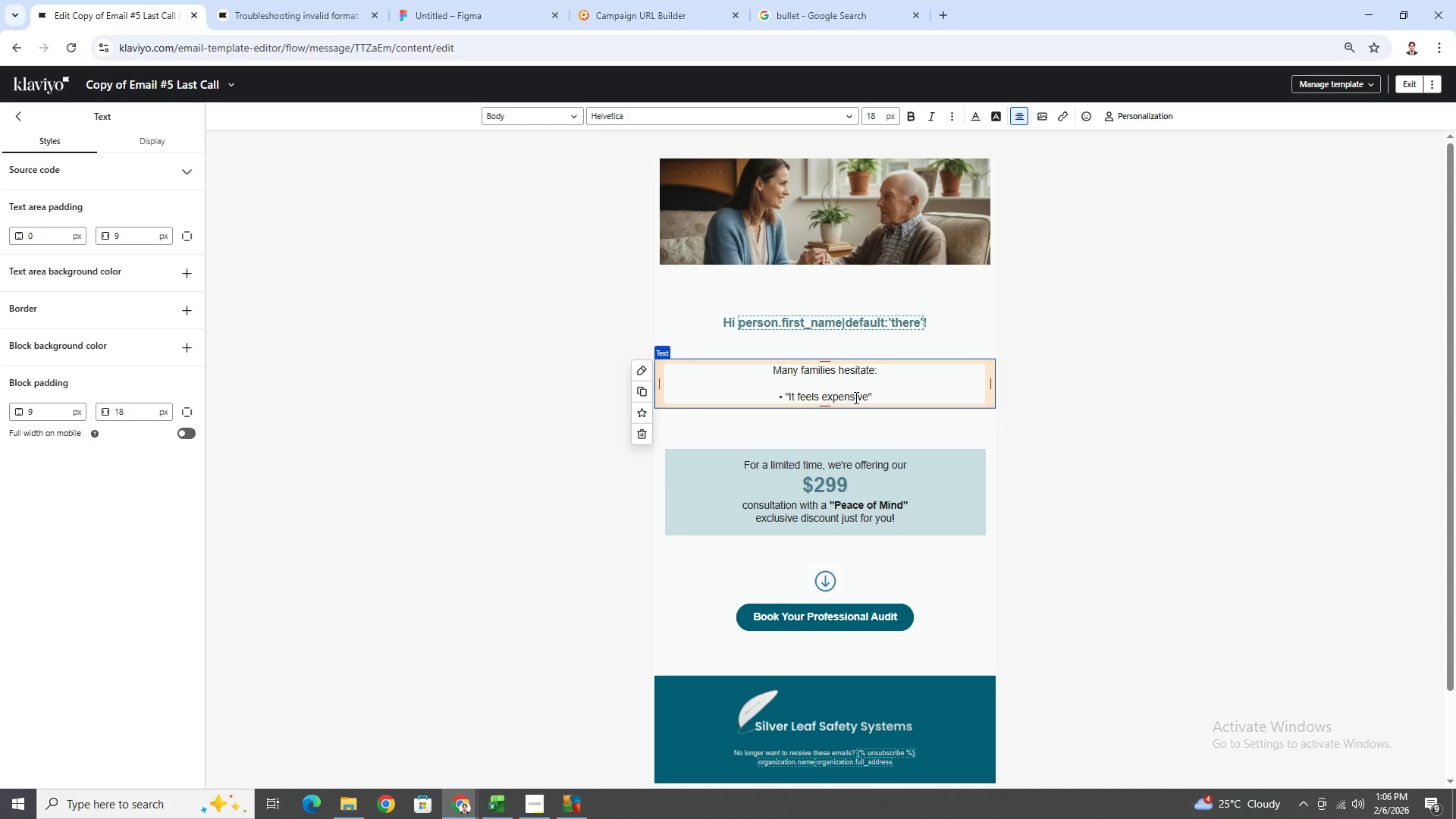 
hold_key(key=Enter, duration=0.45)
 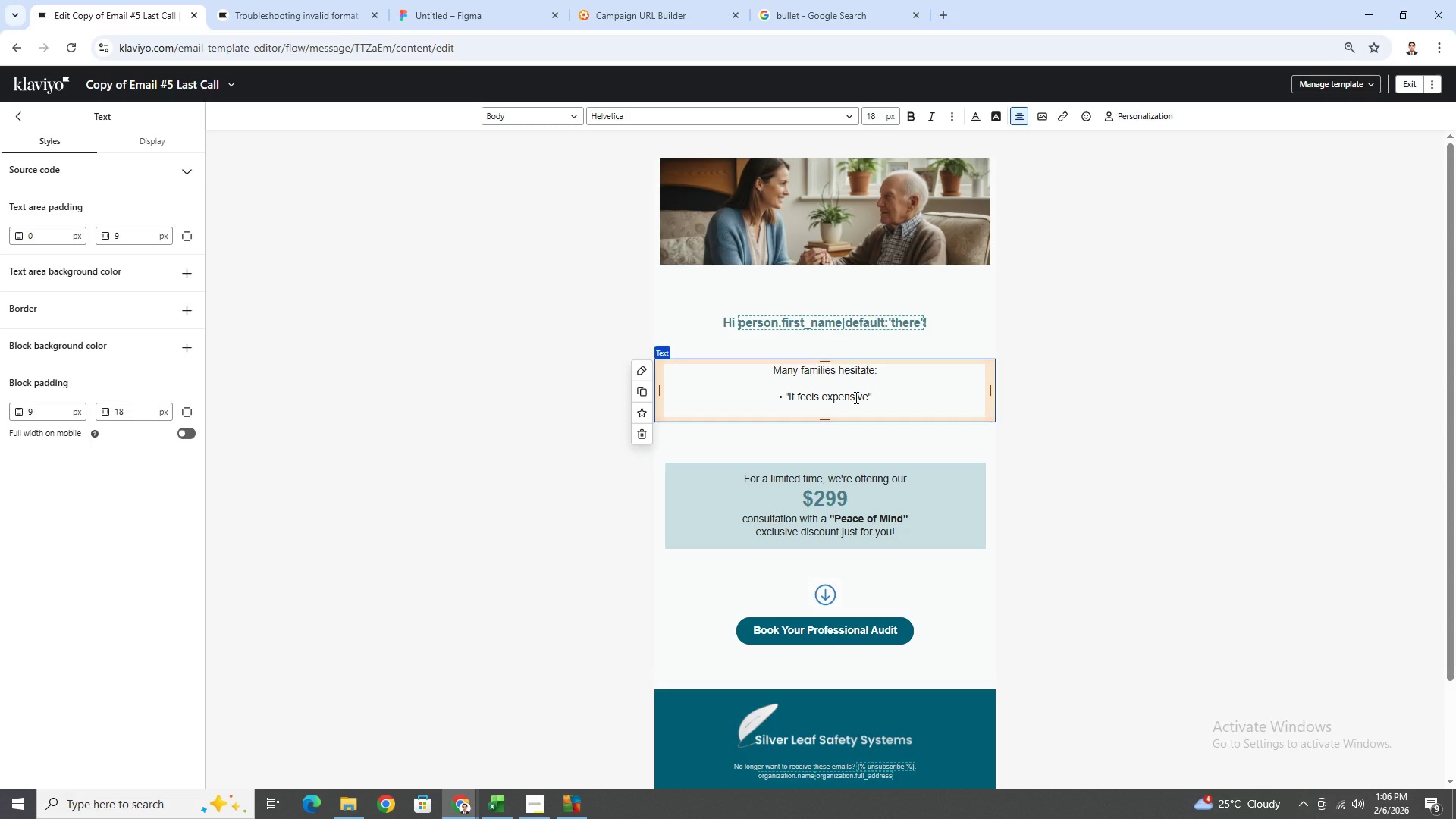 
key(Control+V)
 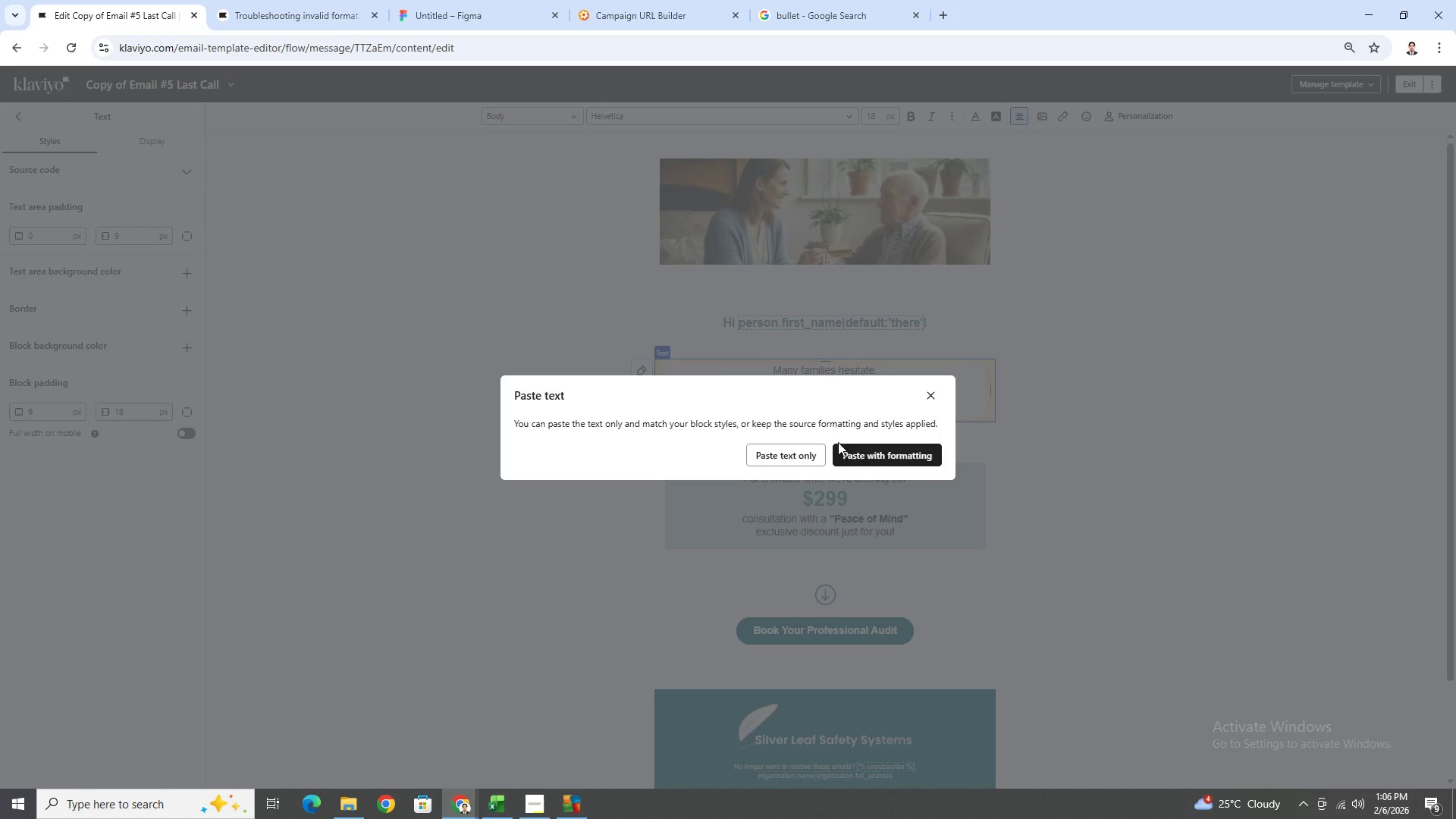 
left_click([822, 453])
 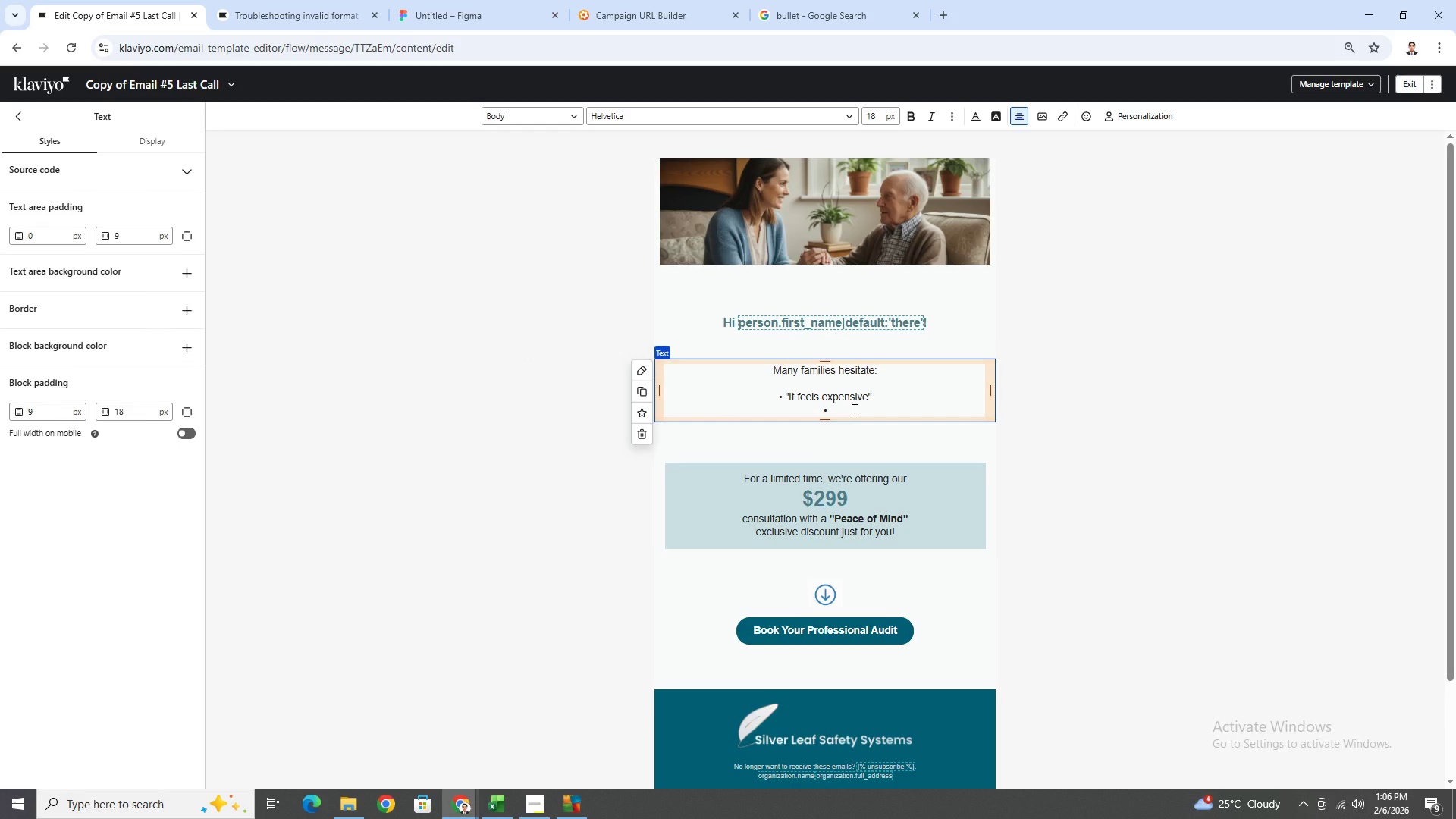 
left_click([853, 410])
 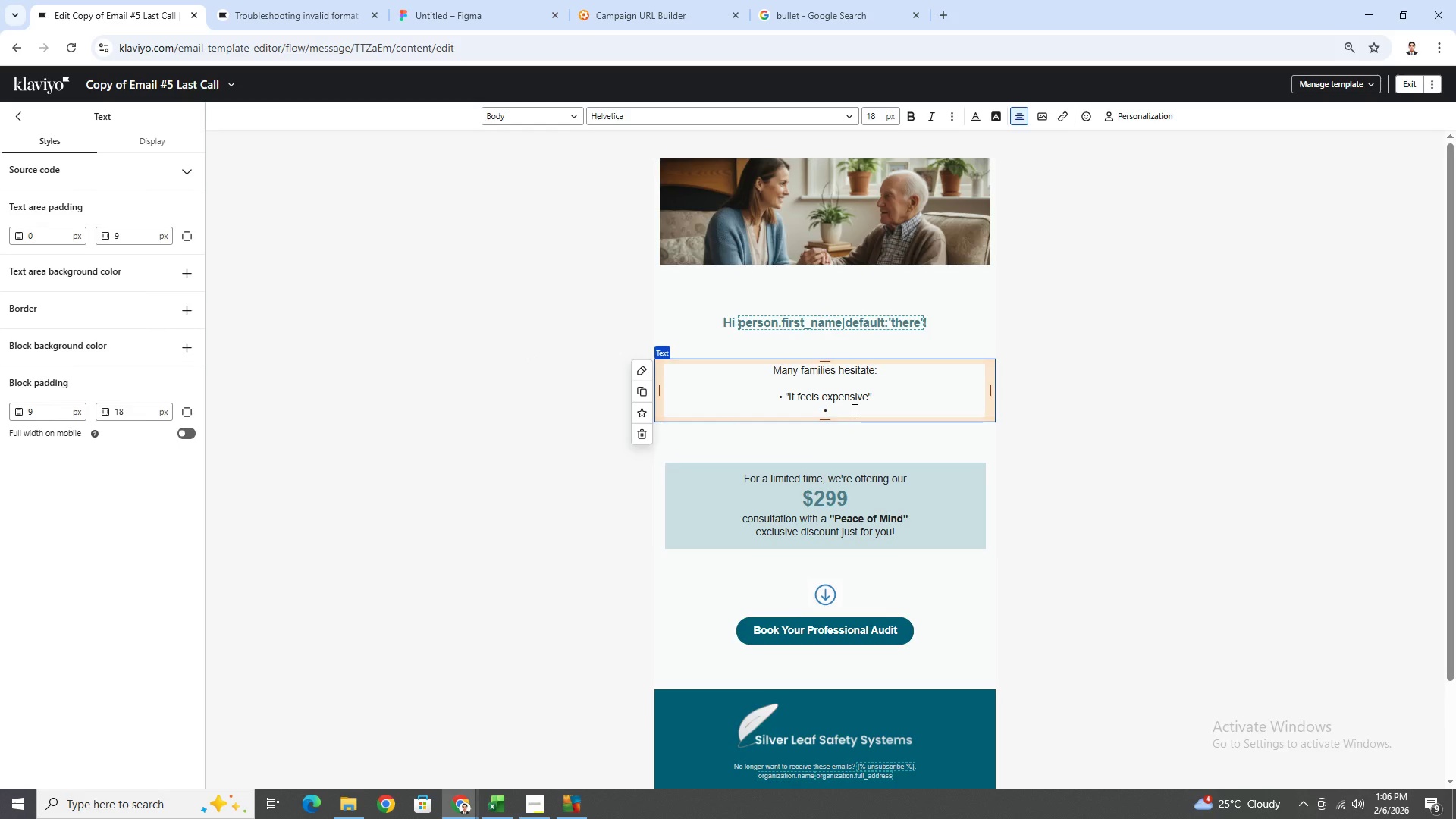 
type( "My paent resists change")
 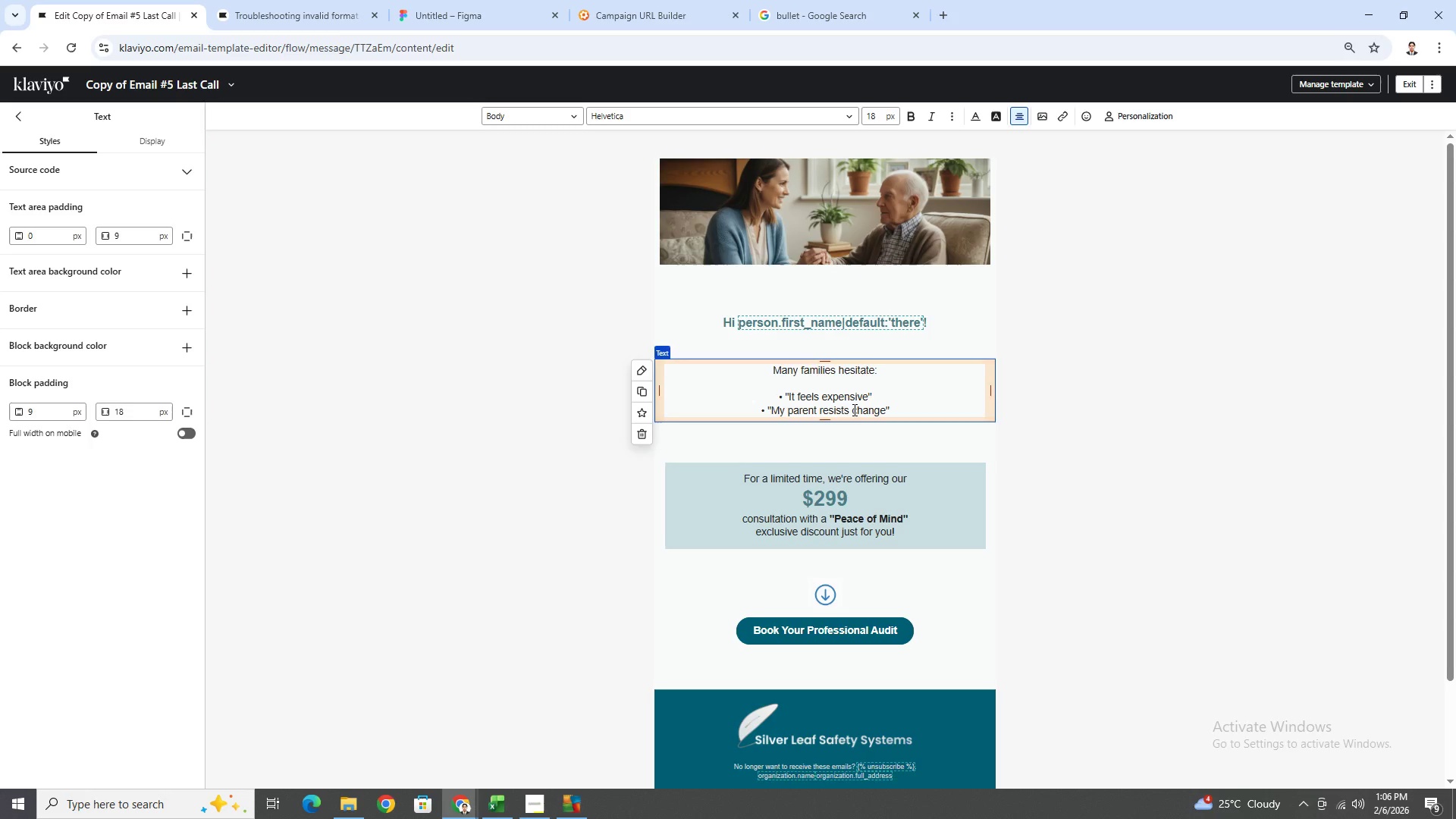 
hold_key(key=Enter, duration=0.33)
 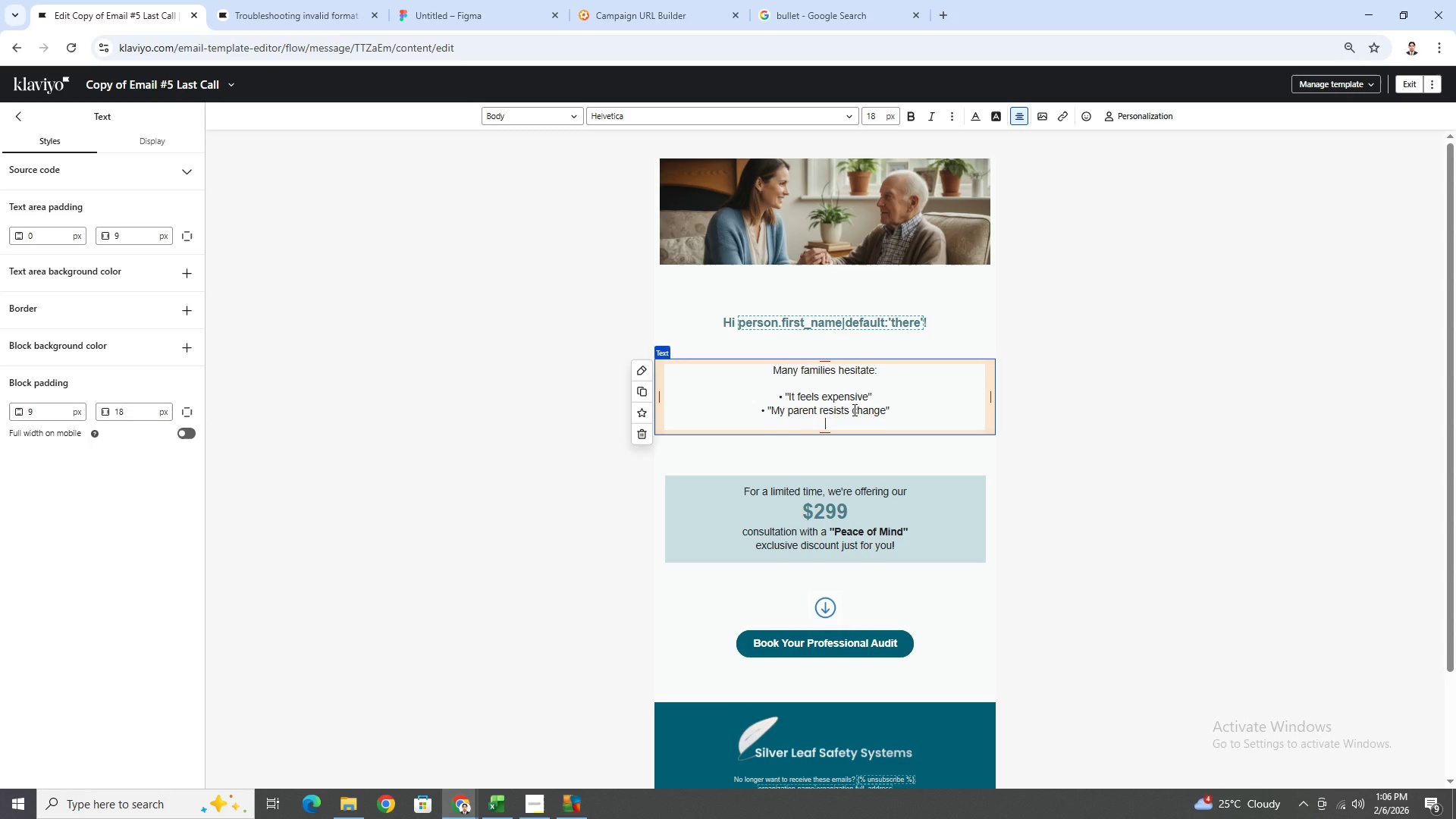 
key(Control+V)
 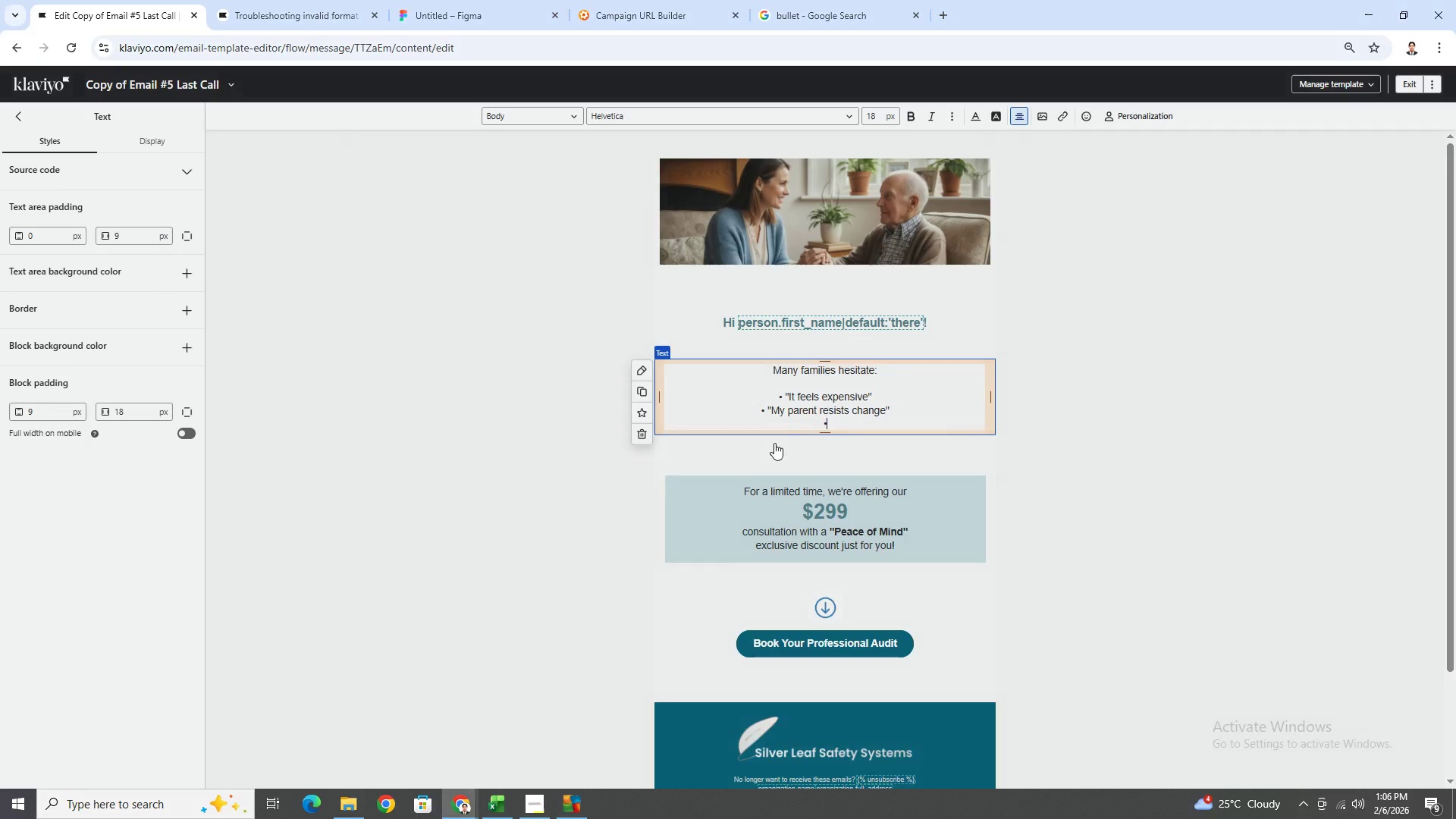 
key(Space)
 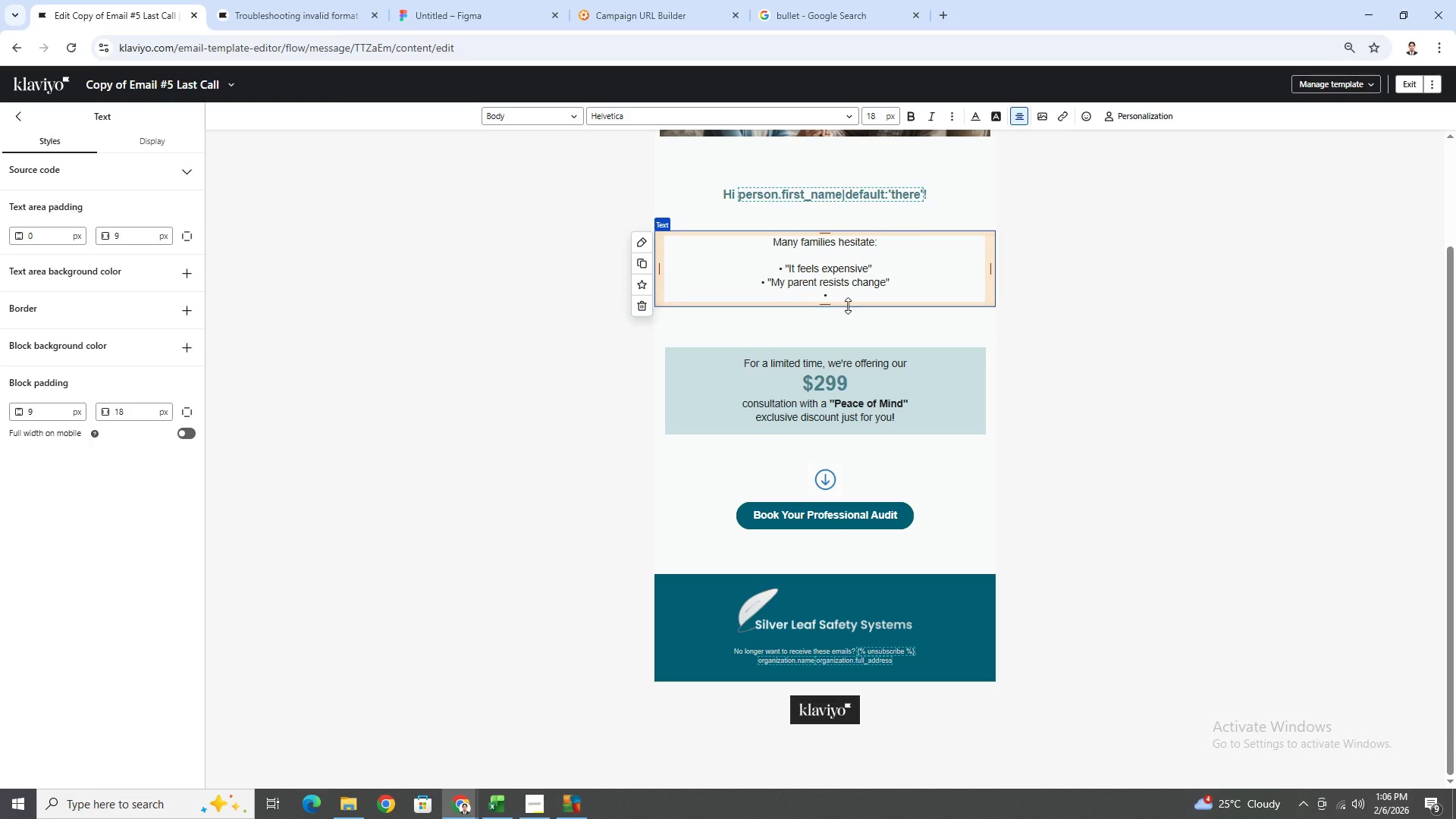 
left_click([849, 297])
 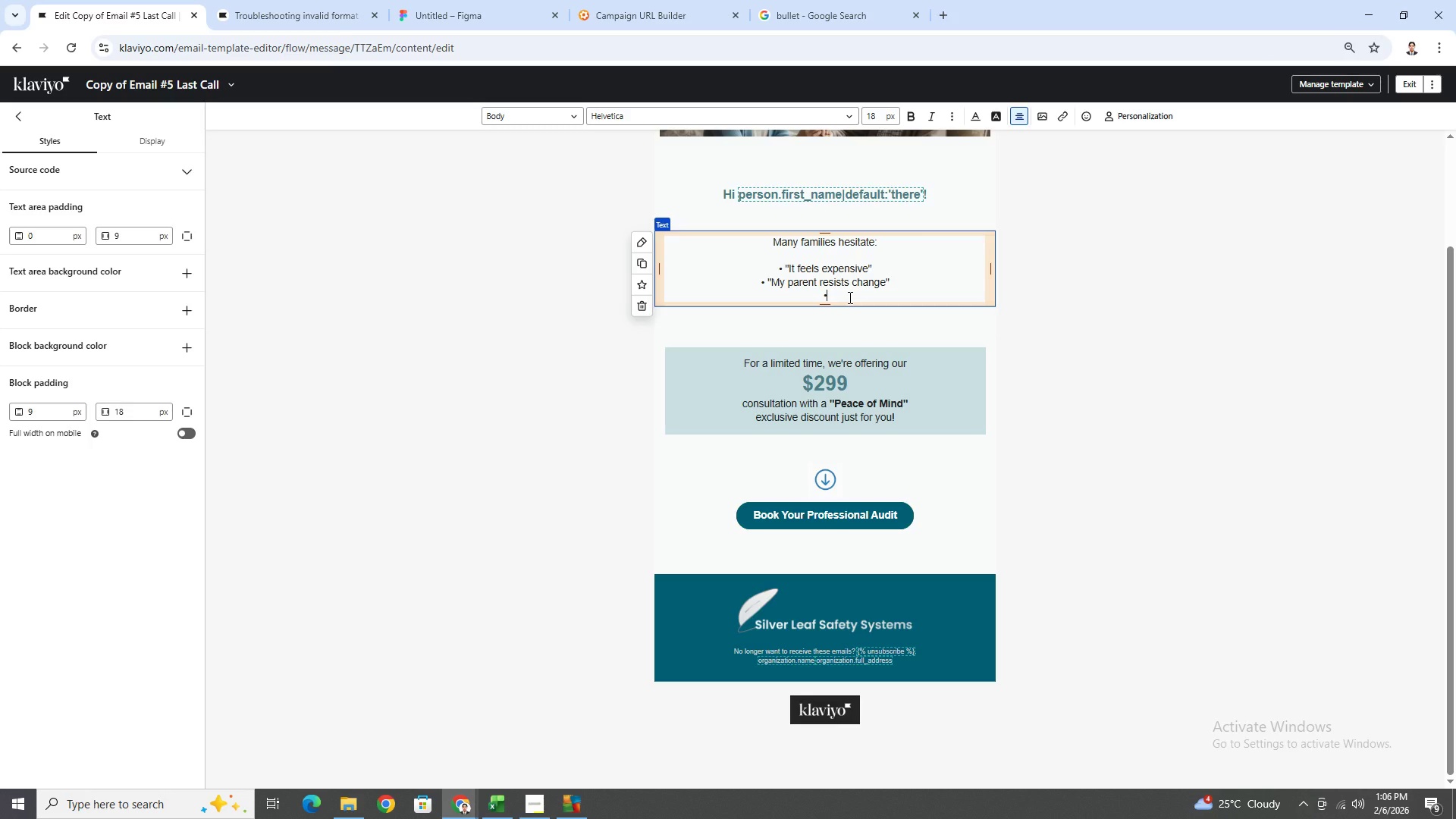 
type( "Nothing bad has happened yet")
 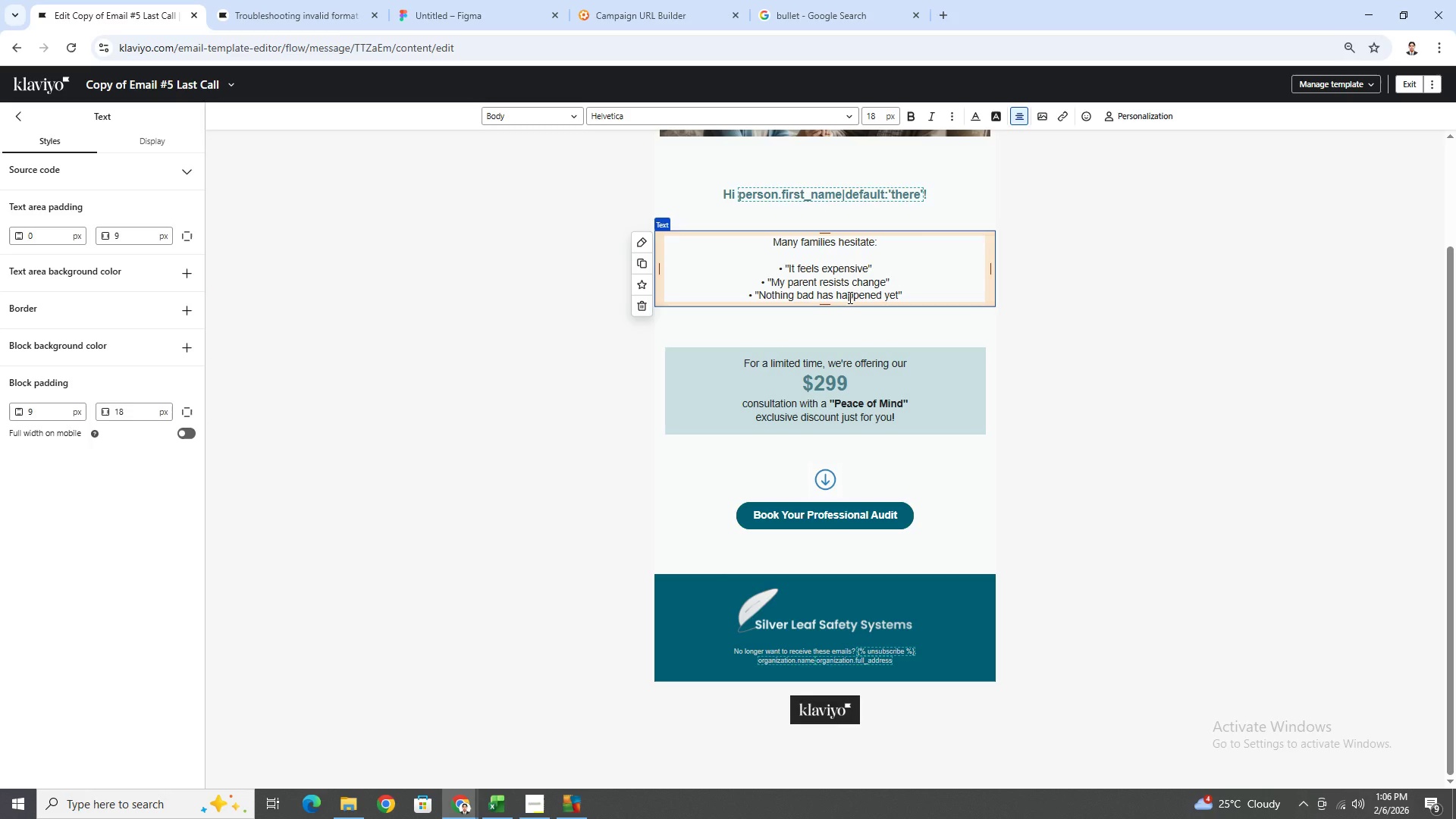 
left_click([888, 271])
 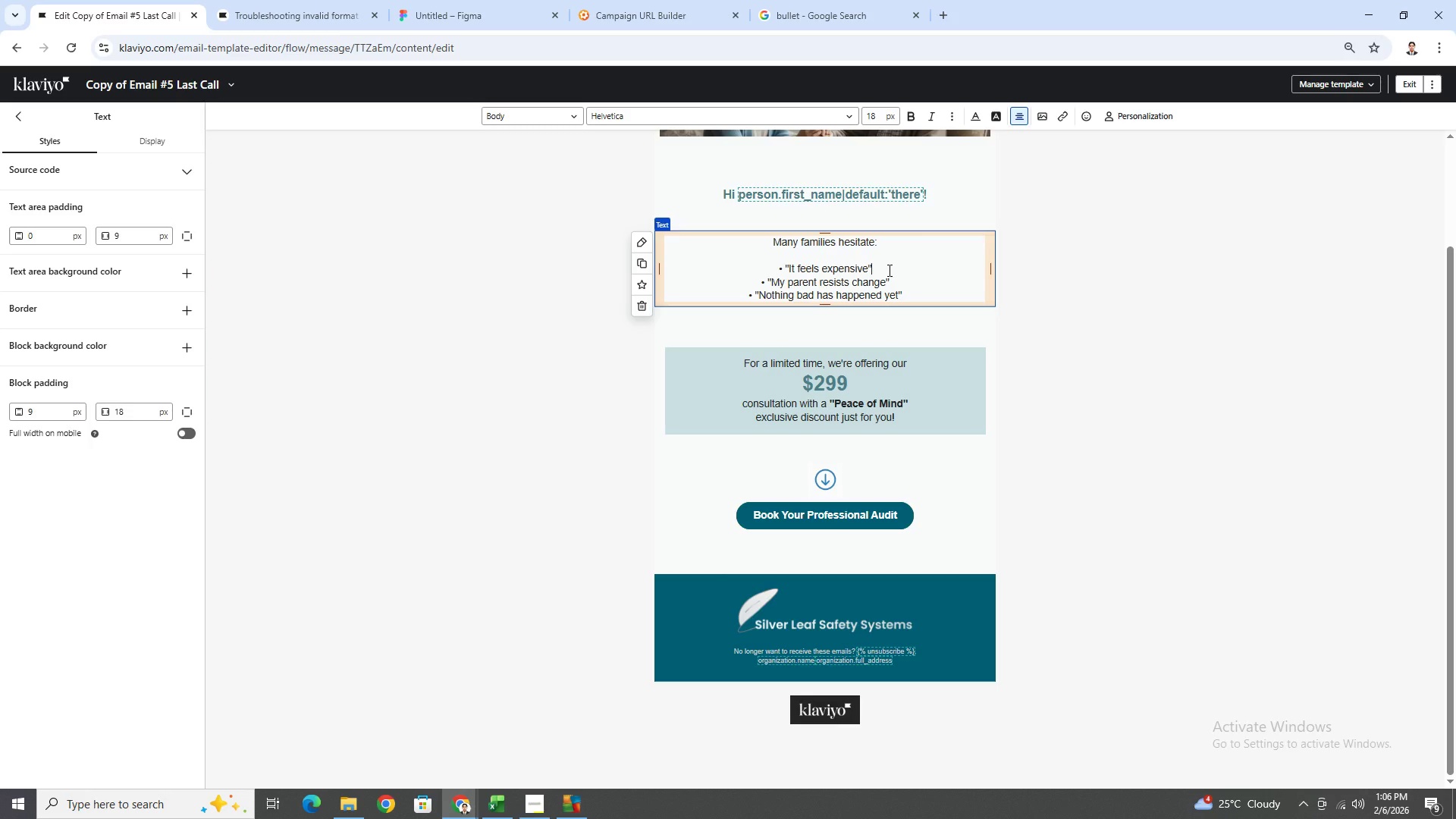 
key(Shift+Enter)
 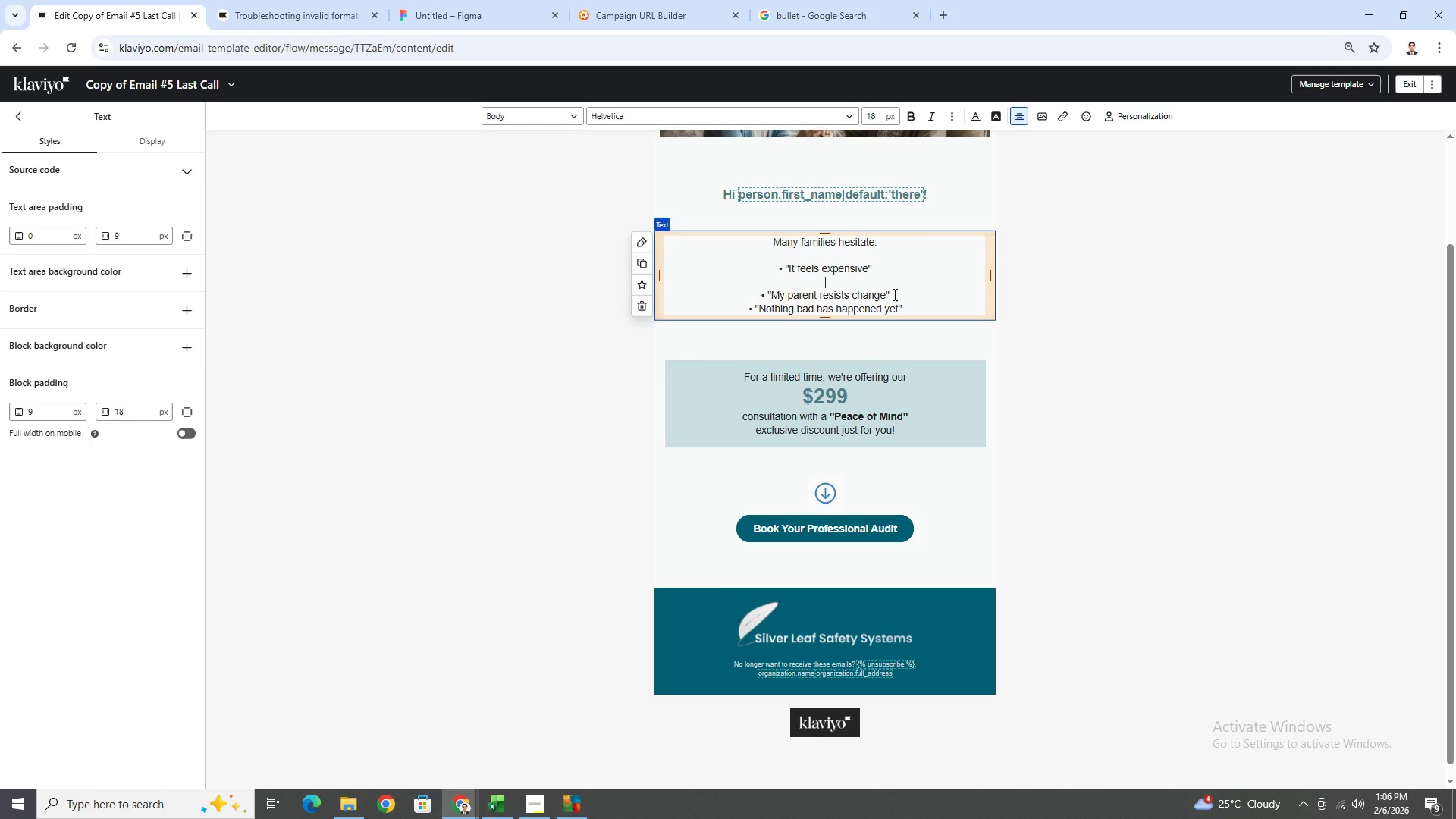 
key(Shift+Enter)
 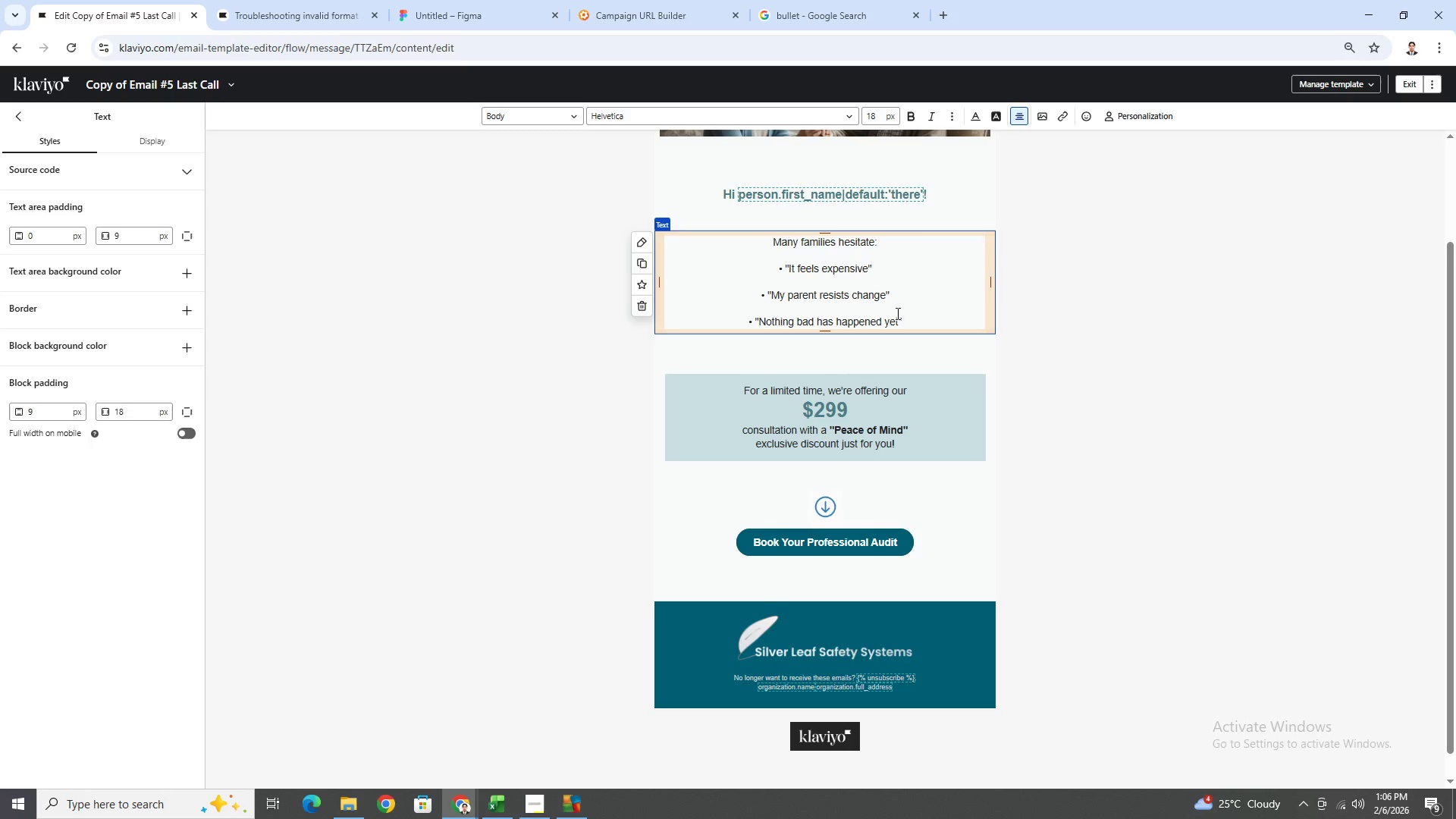 
left_click([915, 322])
 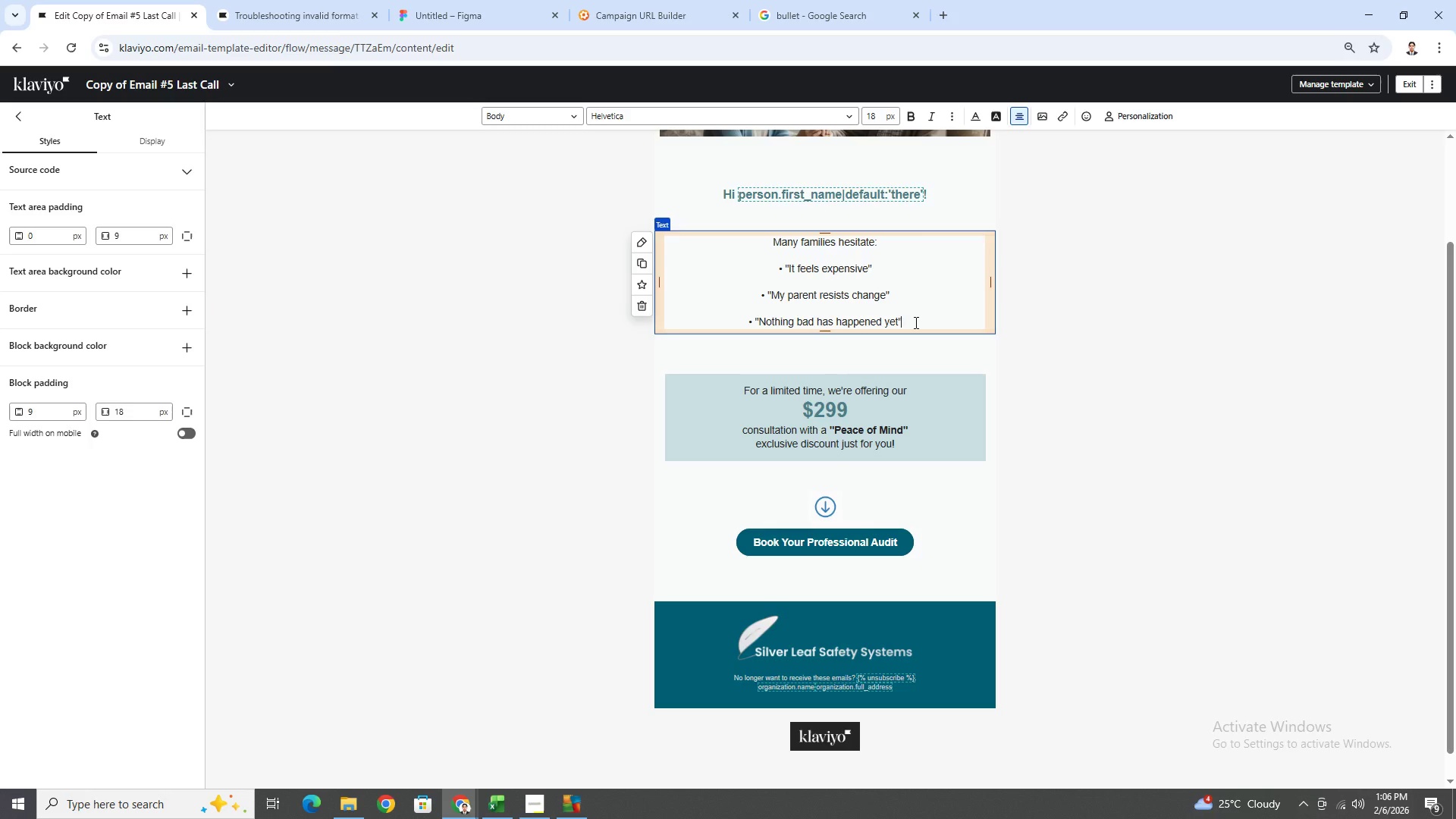 
key(Shift+Enter)
 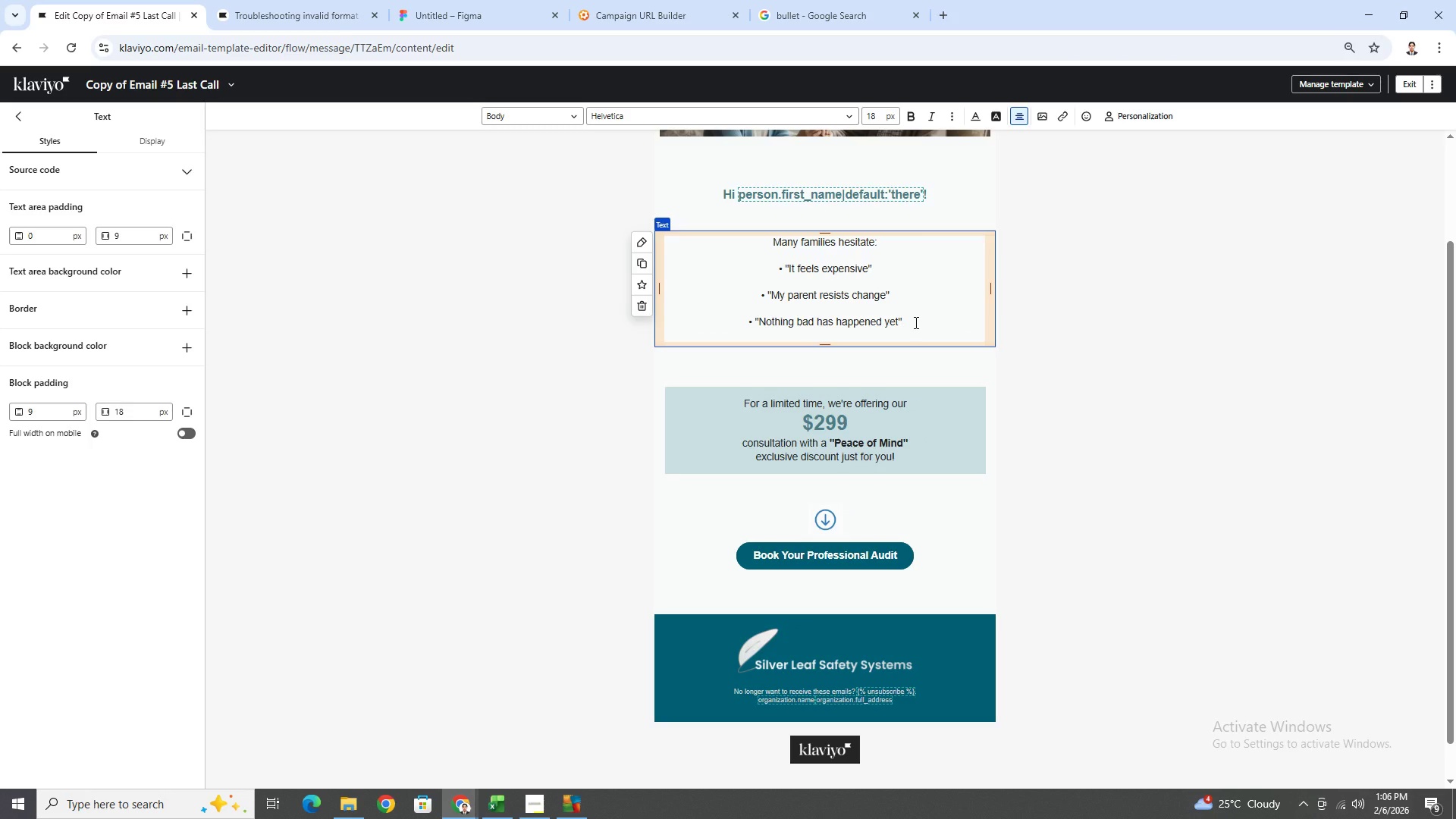 
left_click_drag(start_coordinate=[915, 322], to_coordinate=[770, 272])
 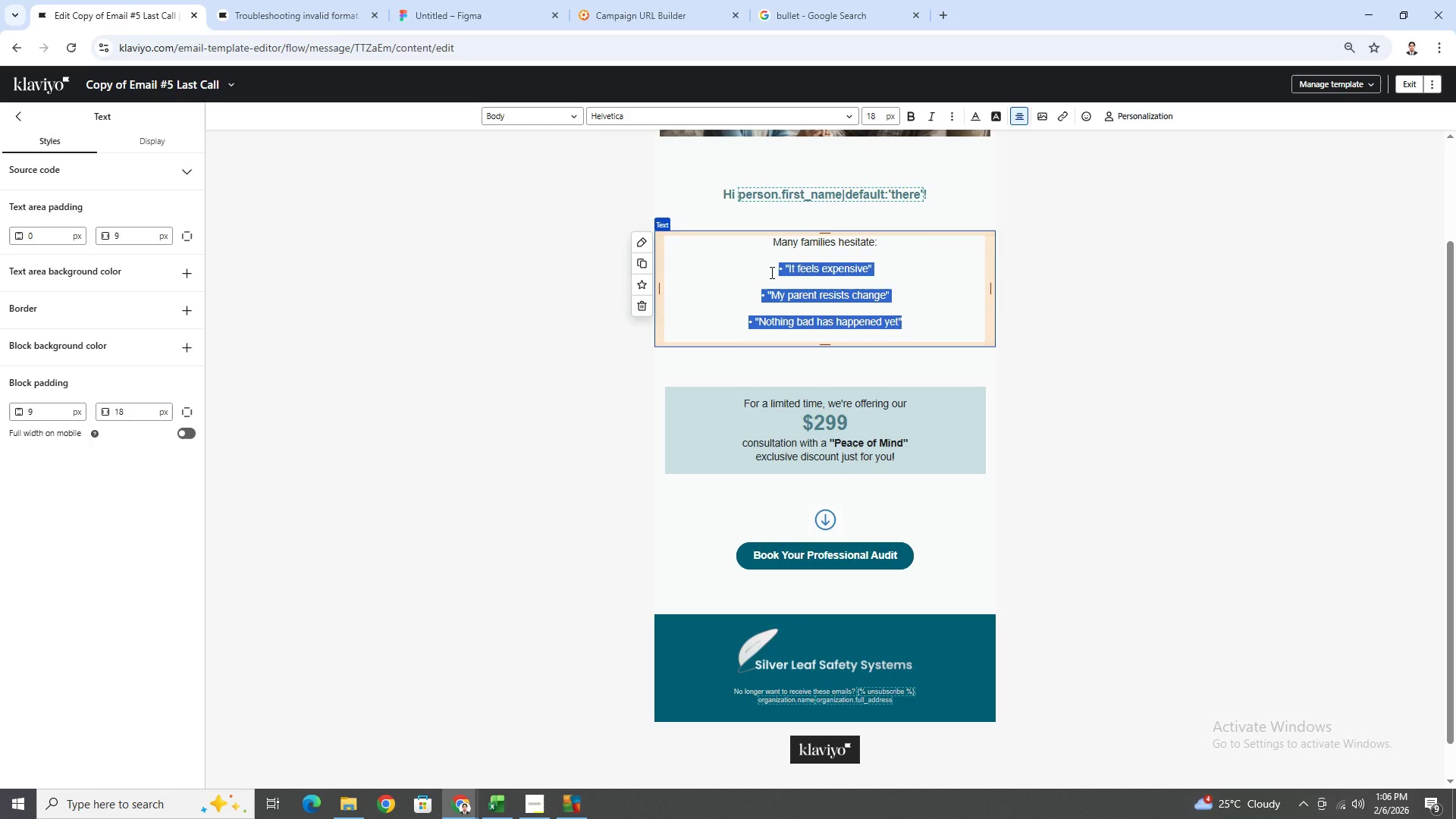 
key(Control+B)
 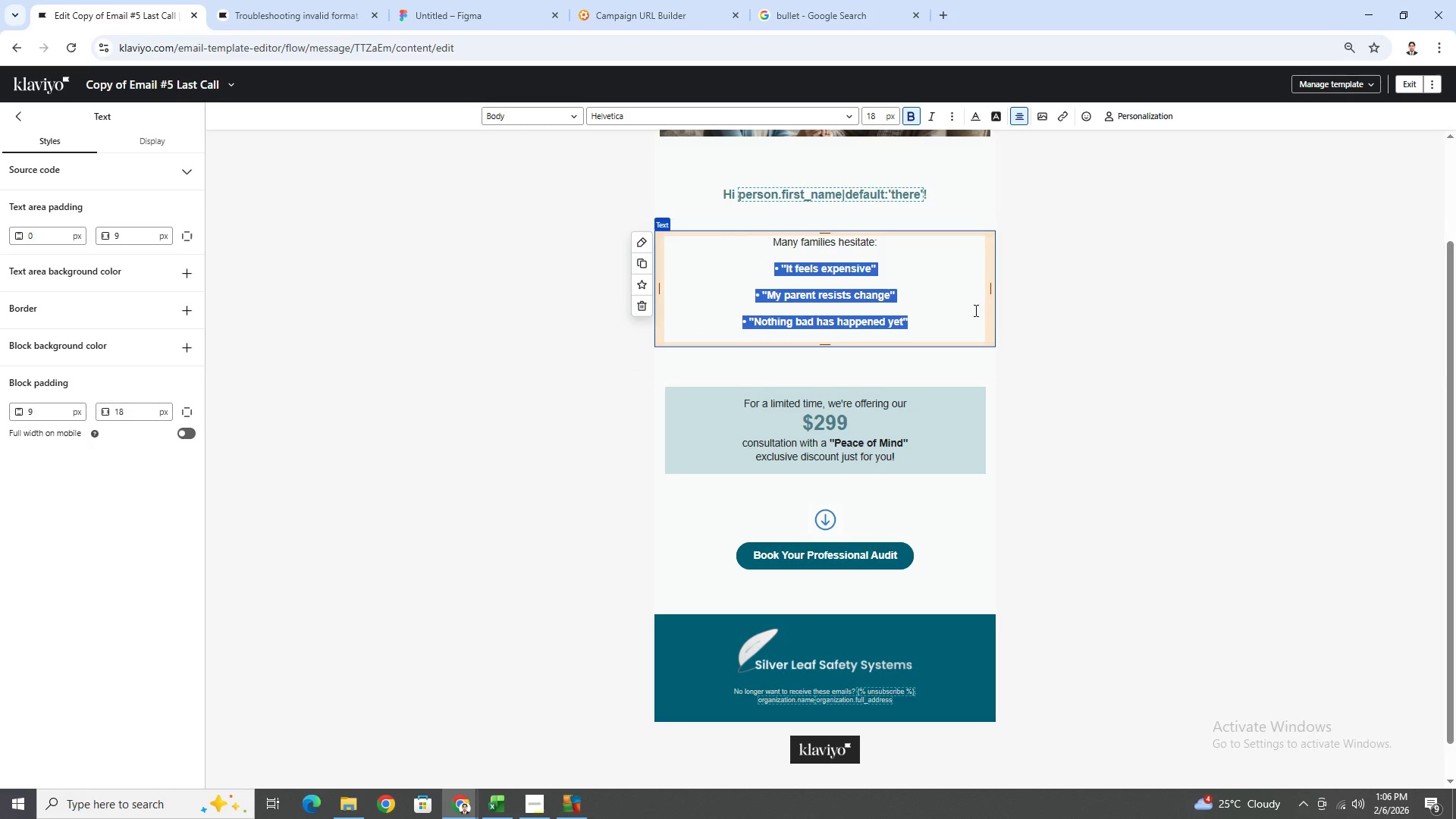 
left_click([930, 323])
 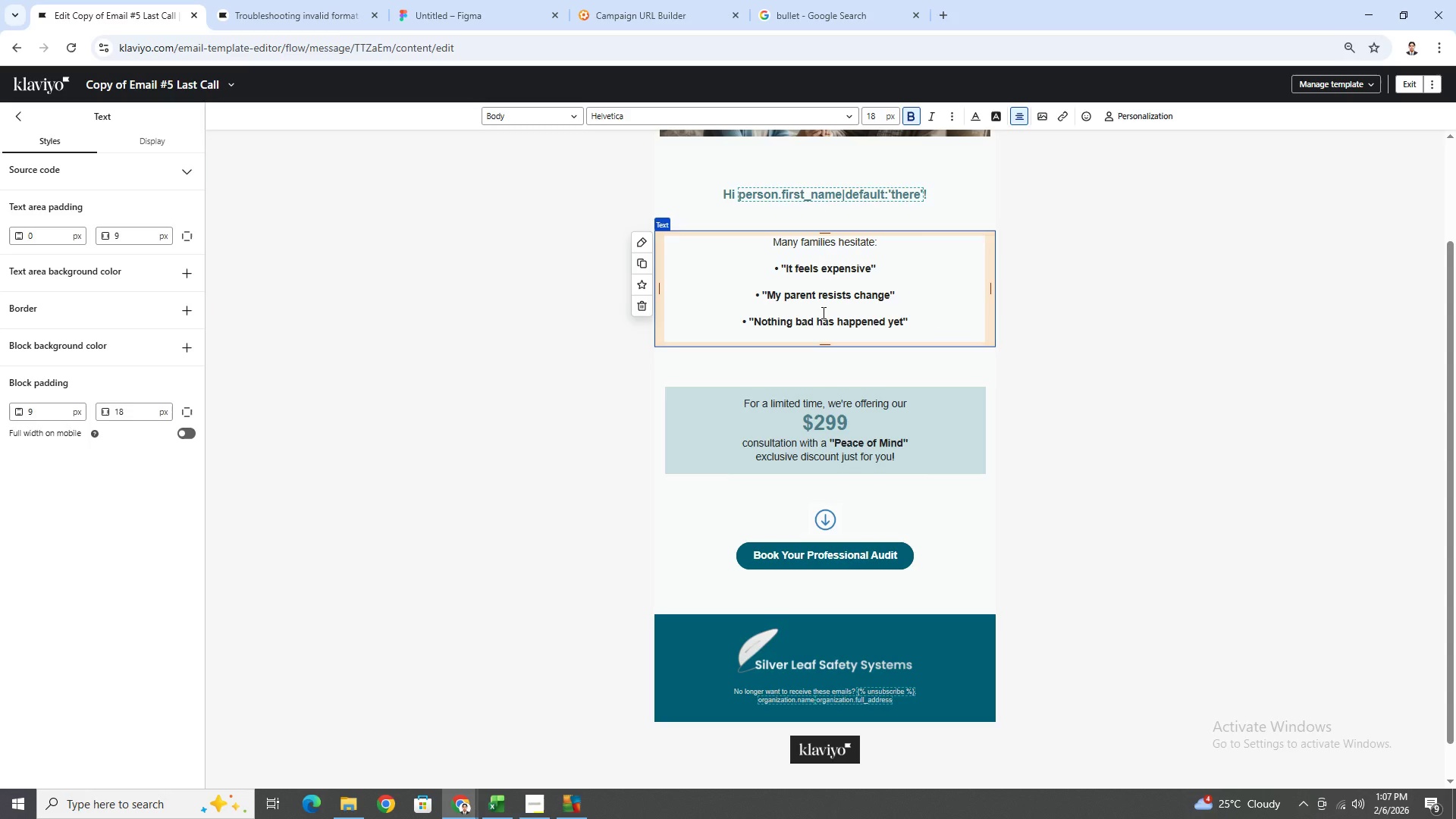 
wait(6.83)
 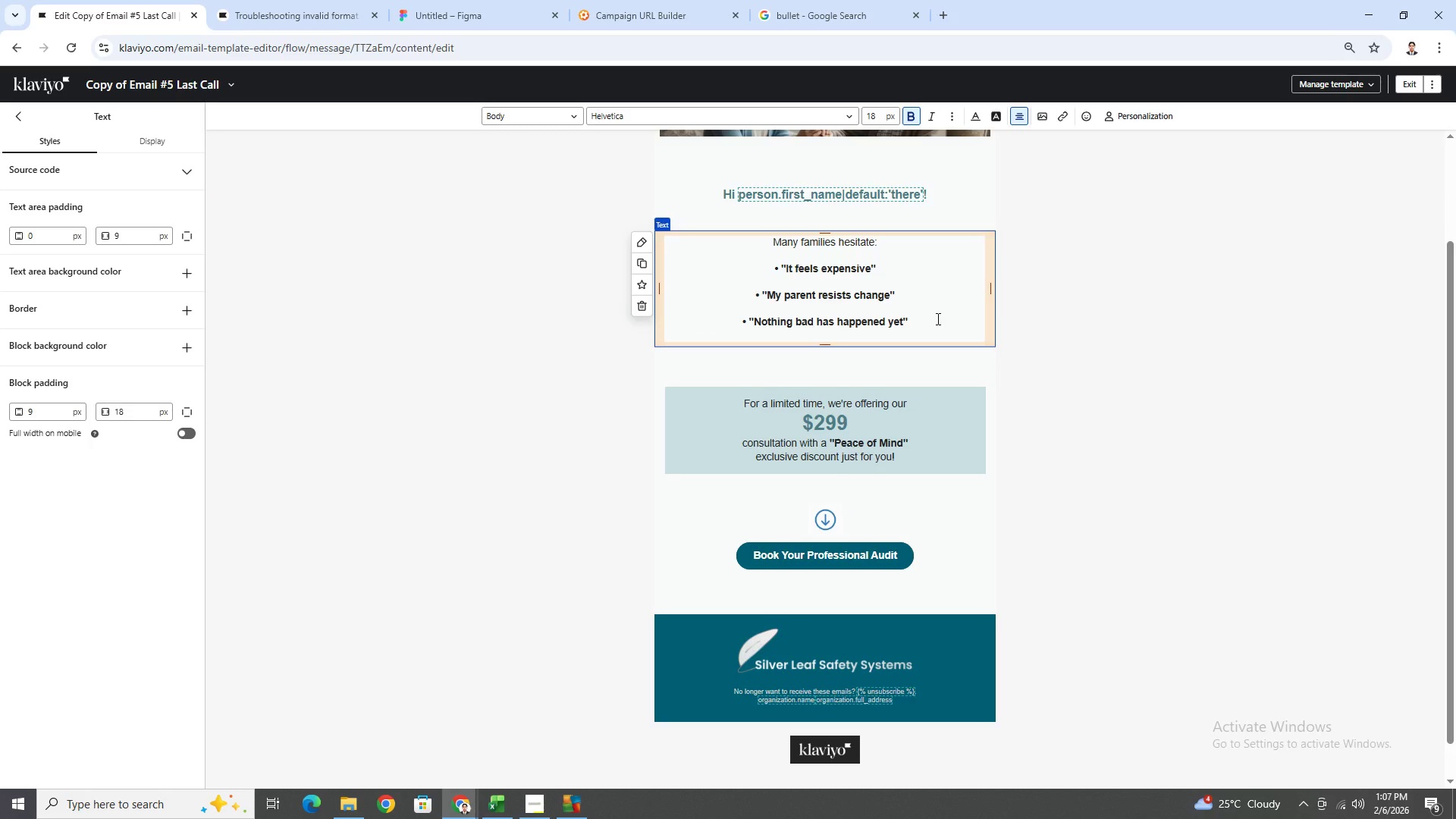 
left_click([786, 269])
 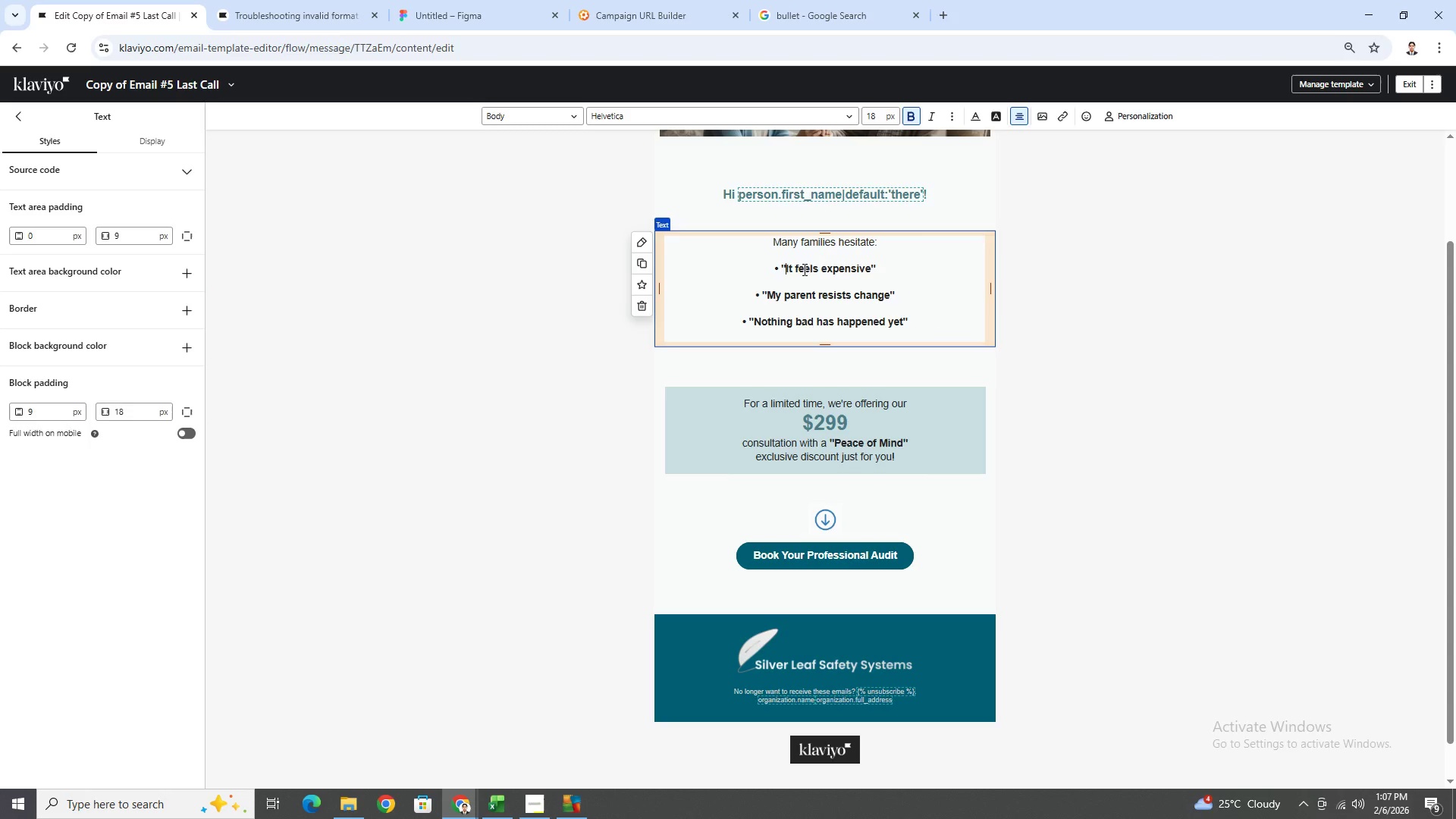 
key(Space)
 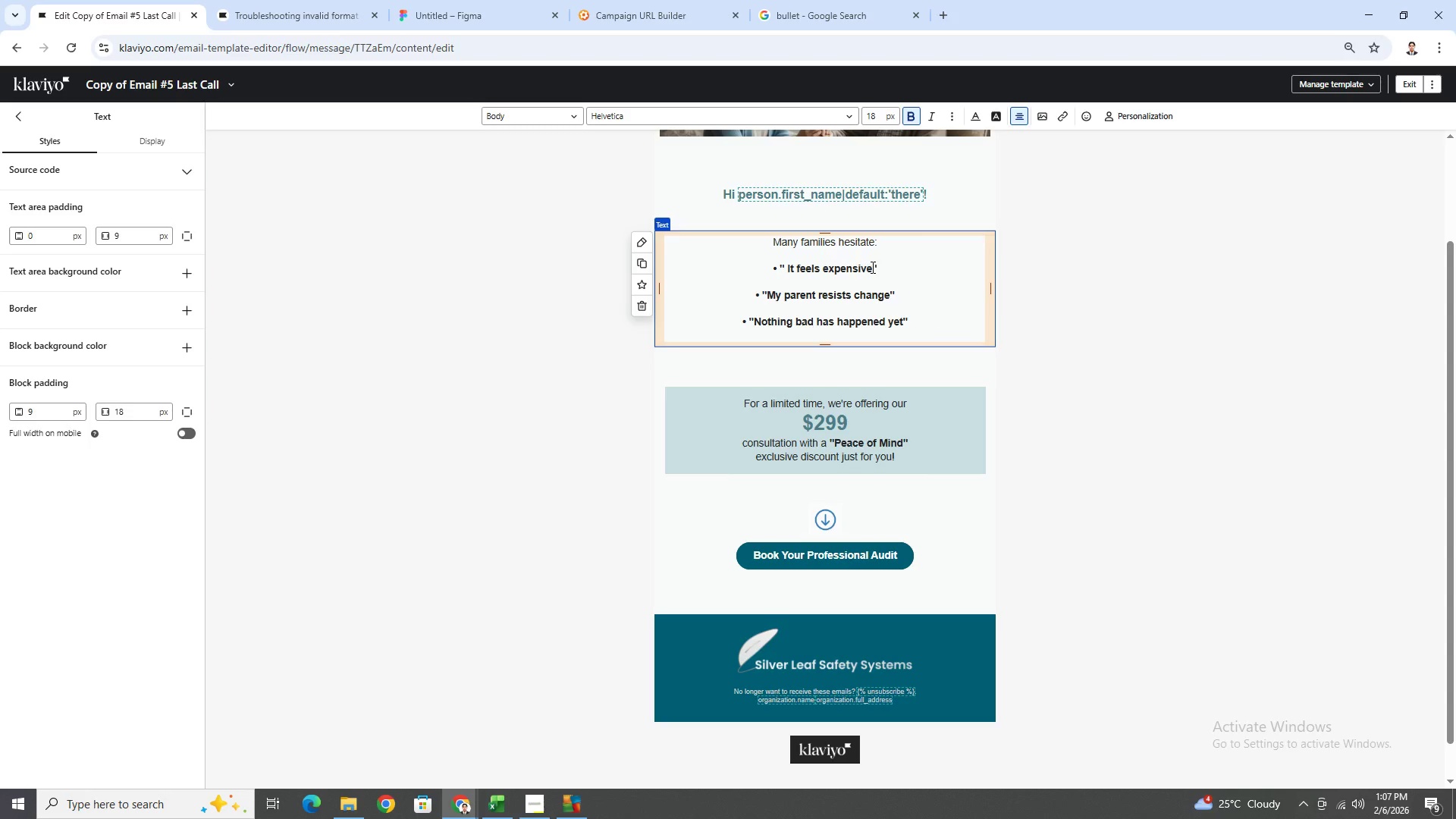 
left_click([870, 267])
 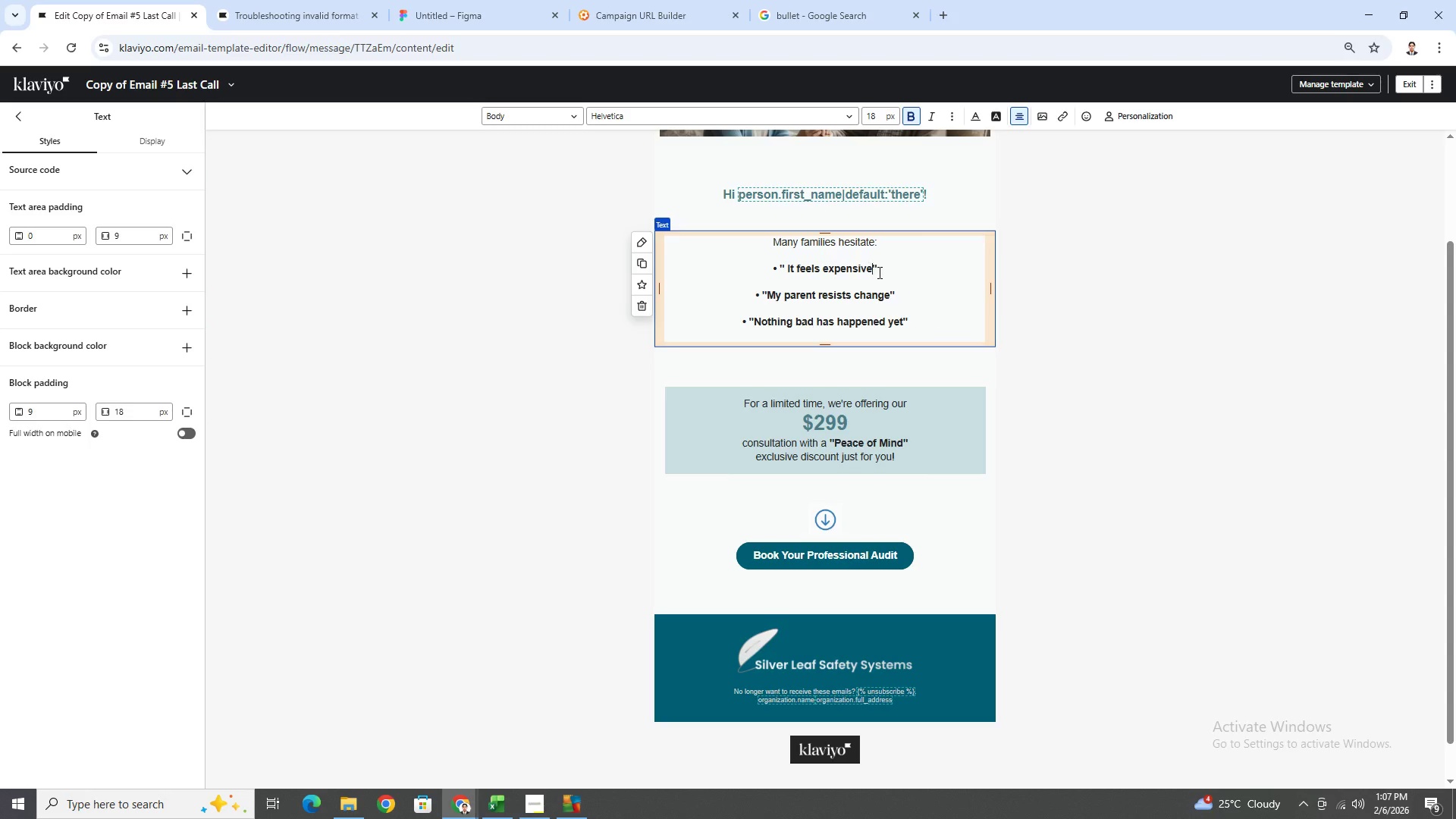 
key(Space)
 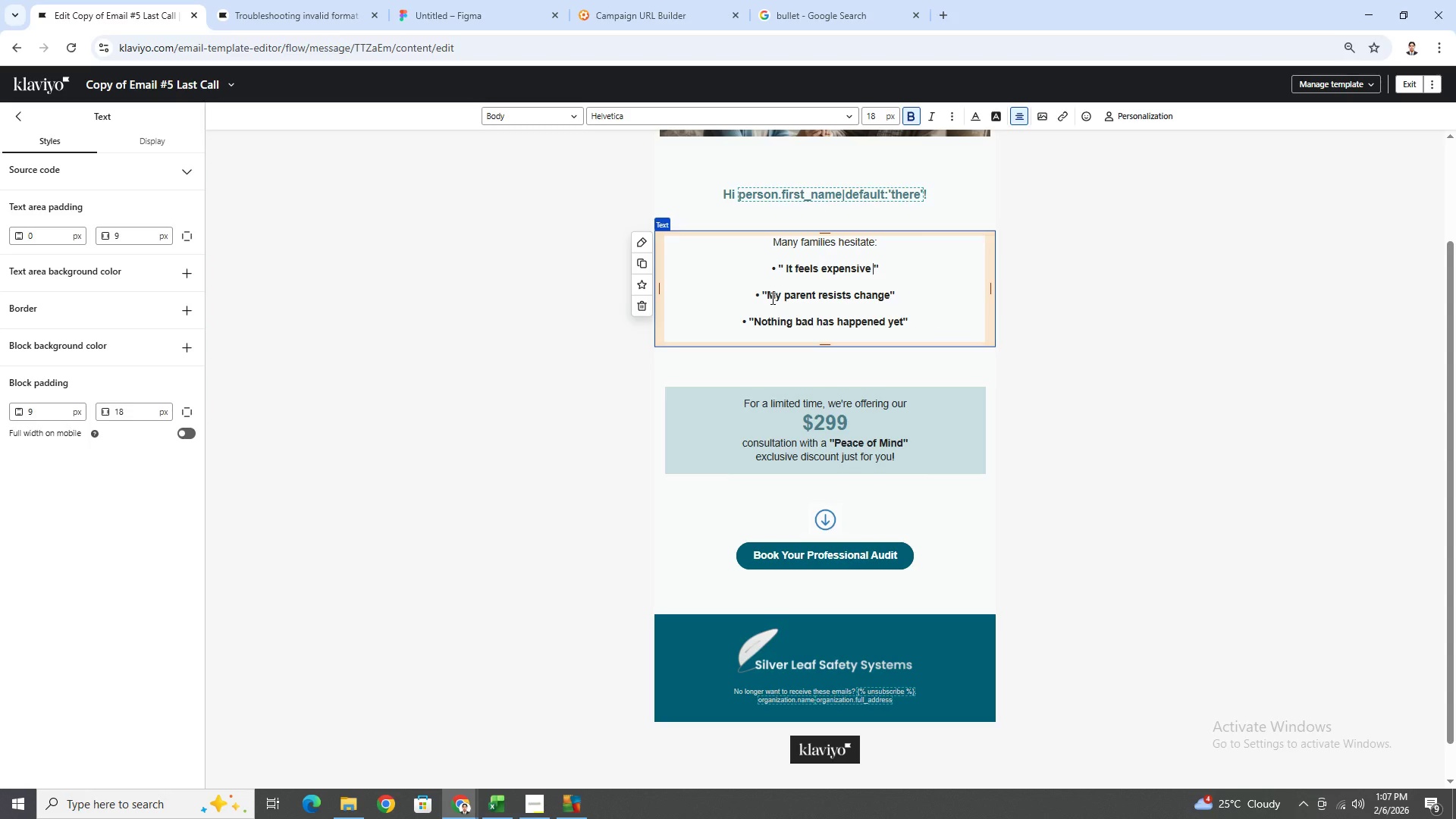 
left_click([769, 297])
 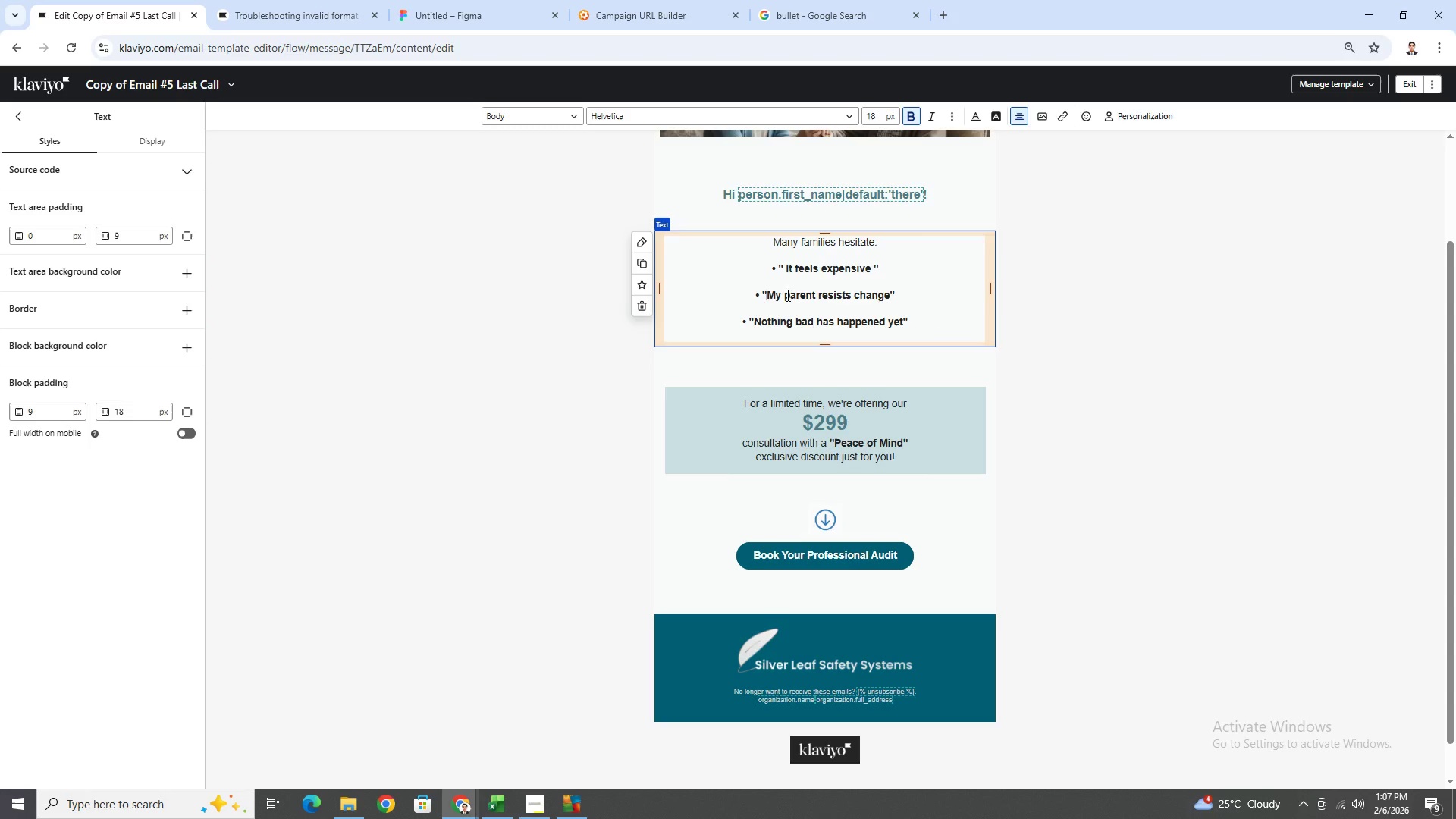 
key(Space)
 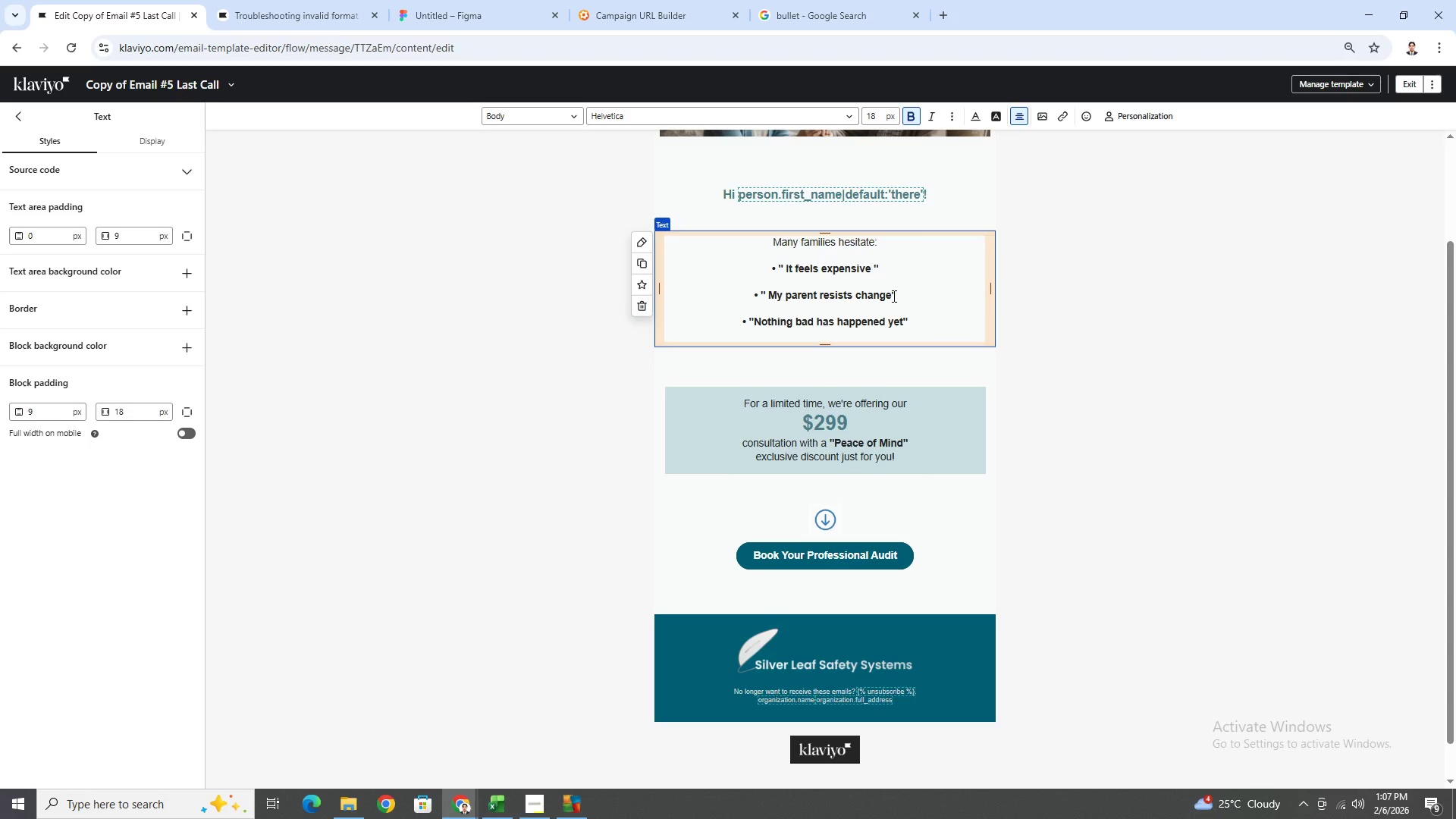 
left_click([890, 295])
 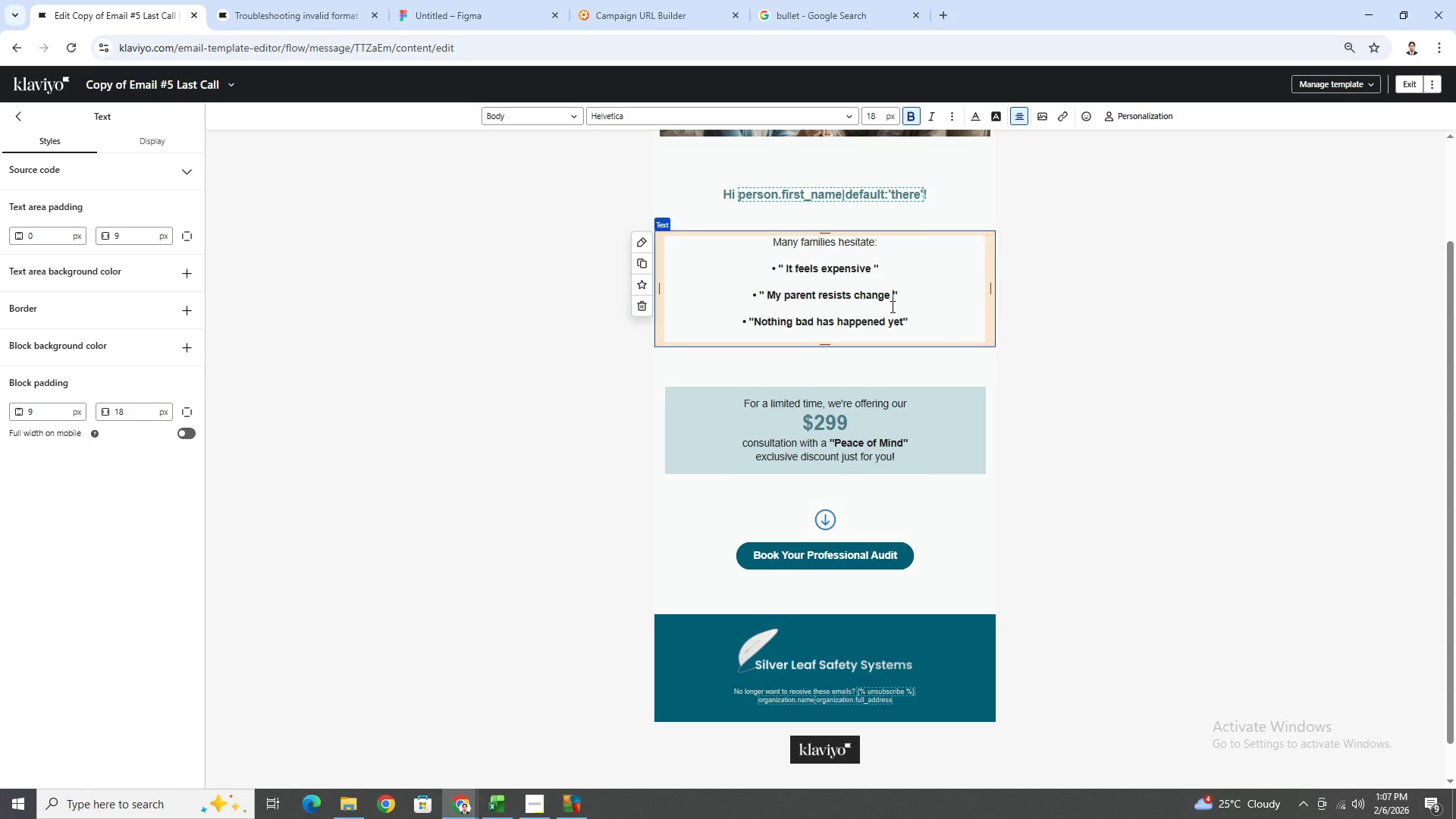 
key(Space)
 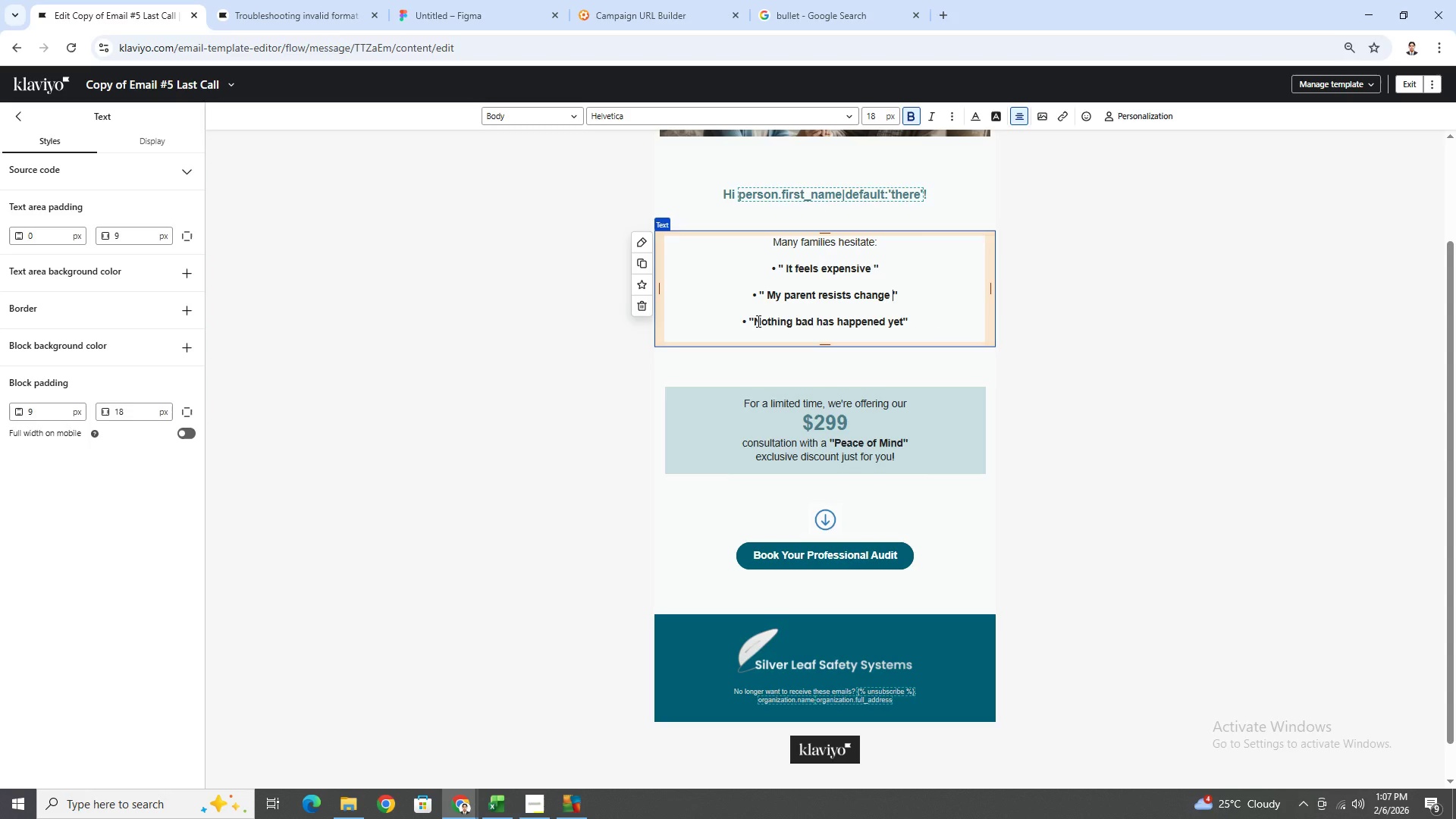 
left_click([755, 321])
 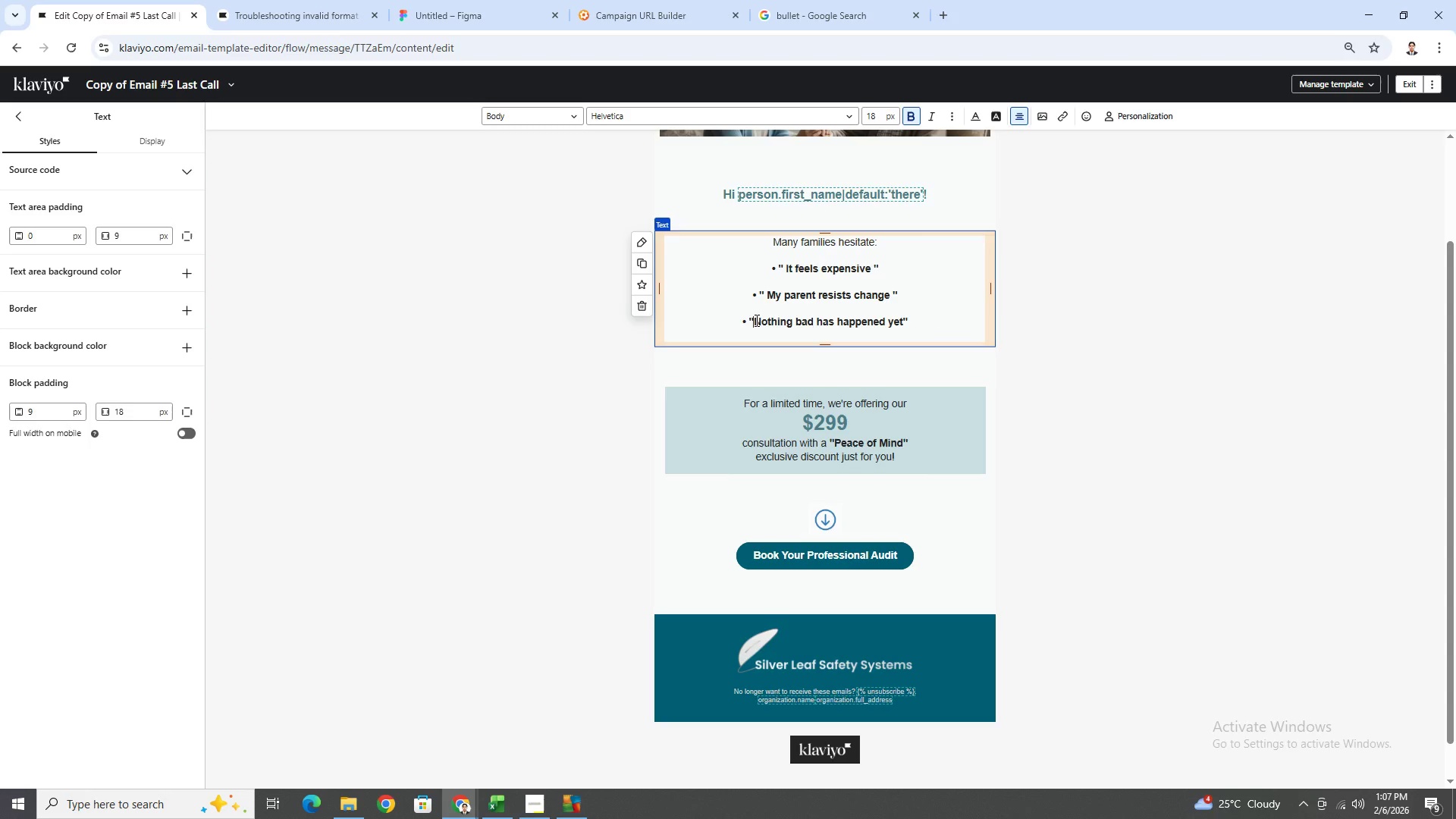 
key(Space)
 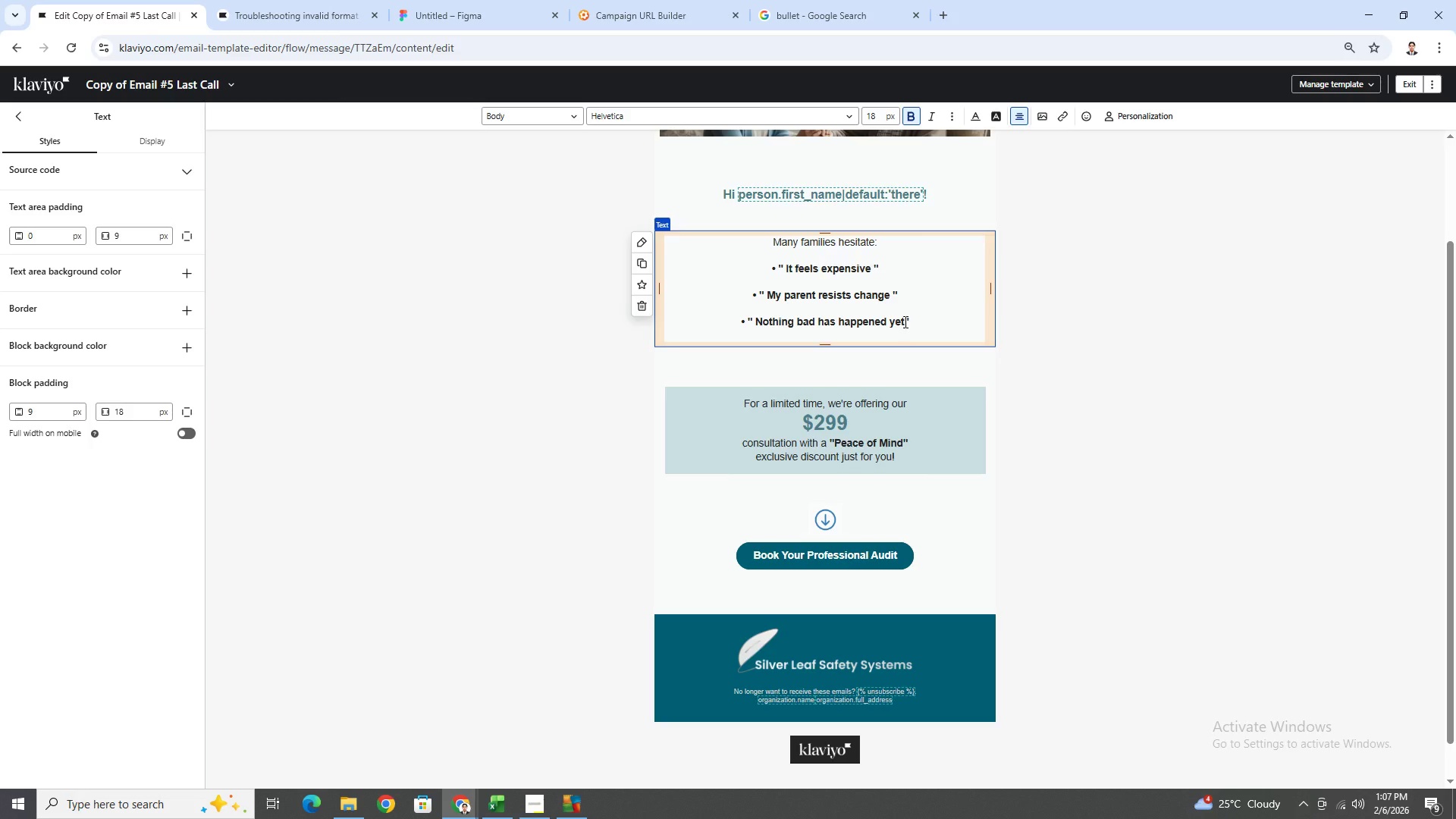 
key(Space)
 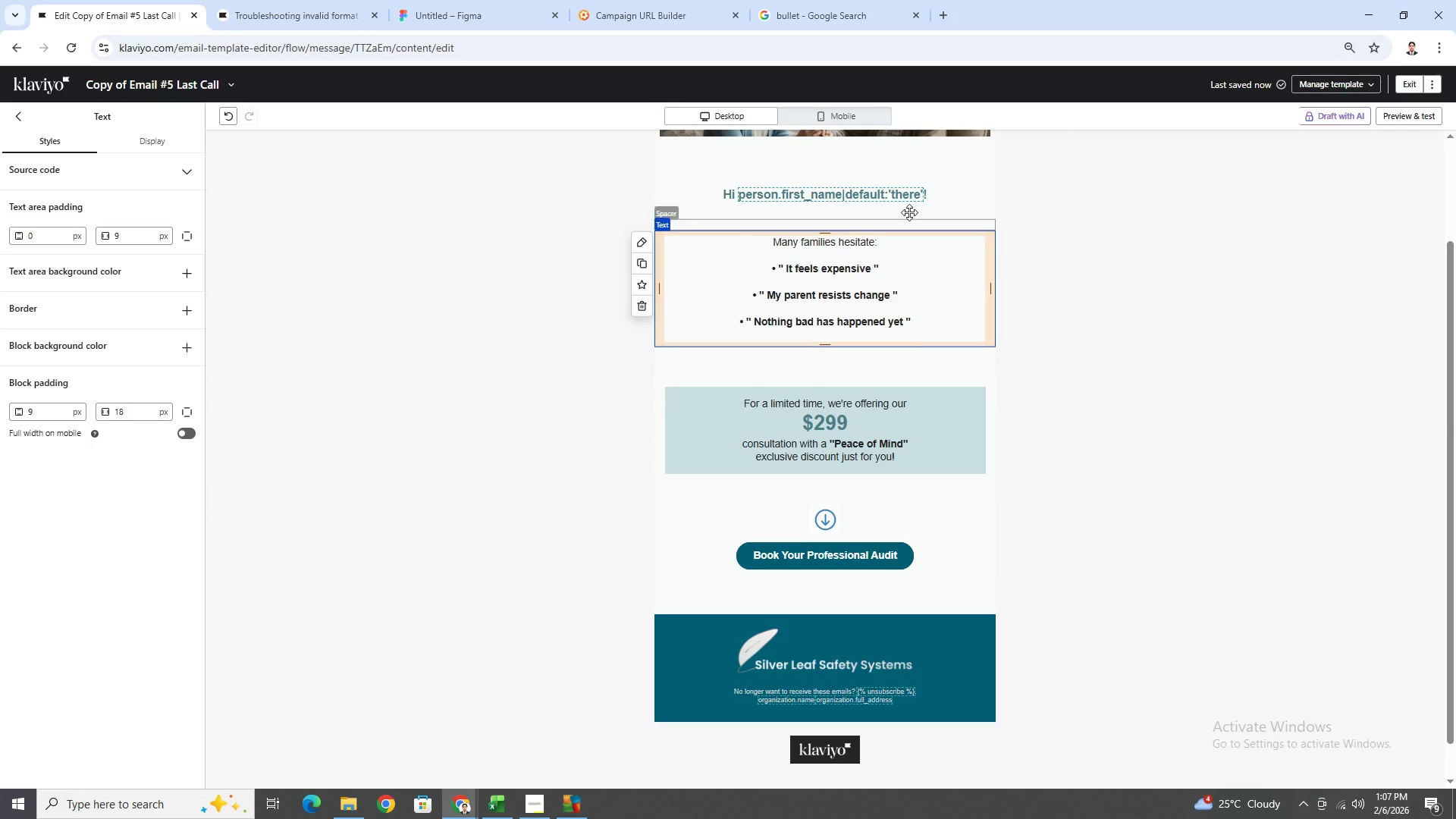 
wait(22.09)
 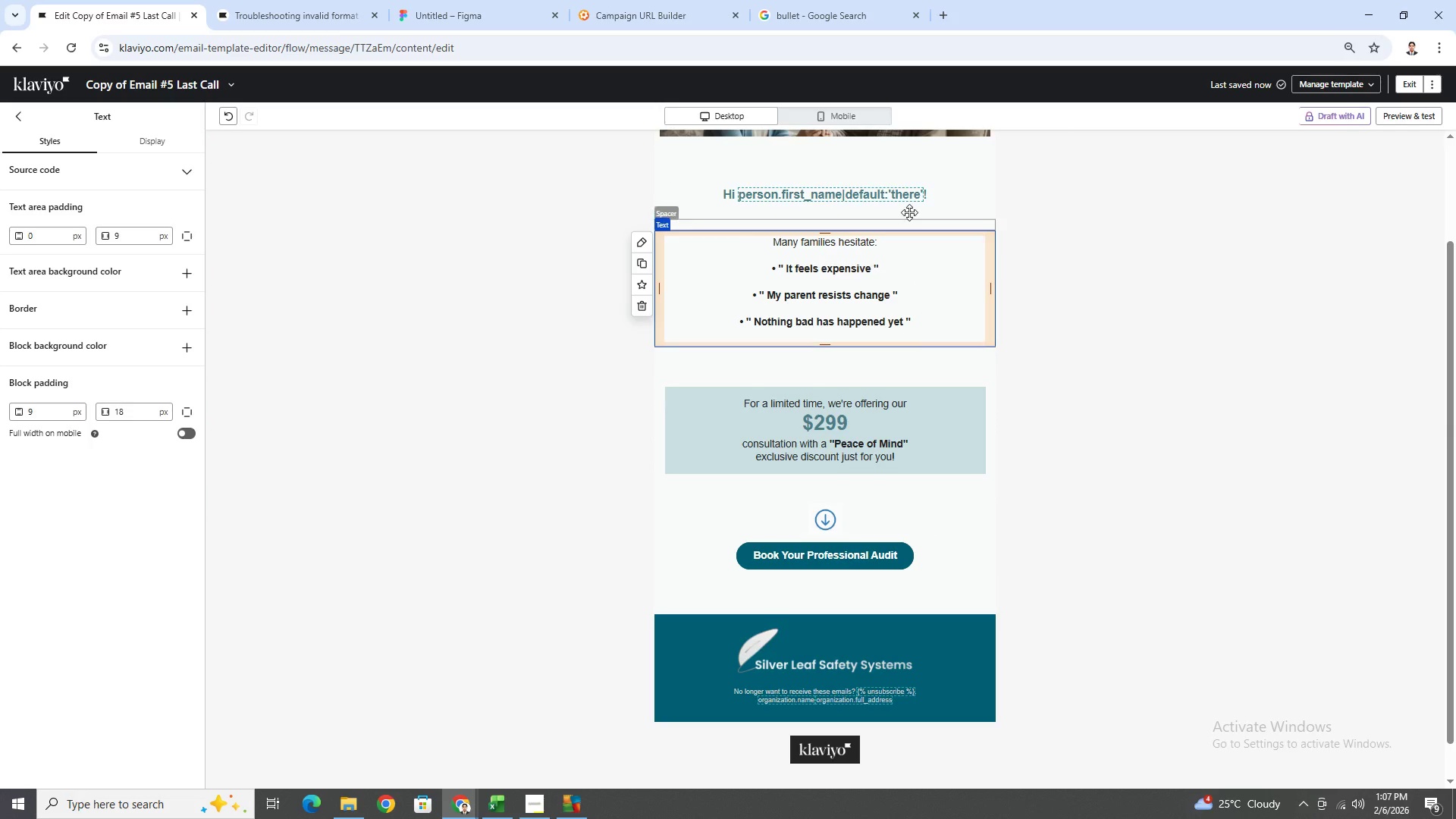 
left_click([636, 256])
 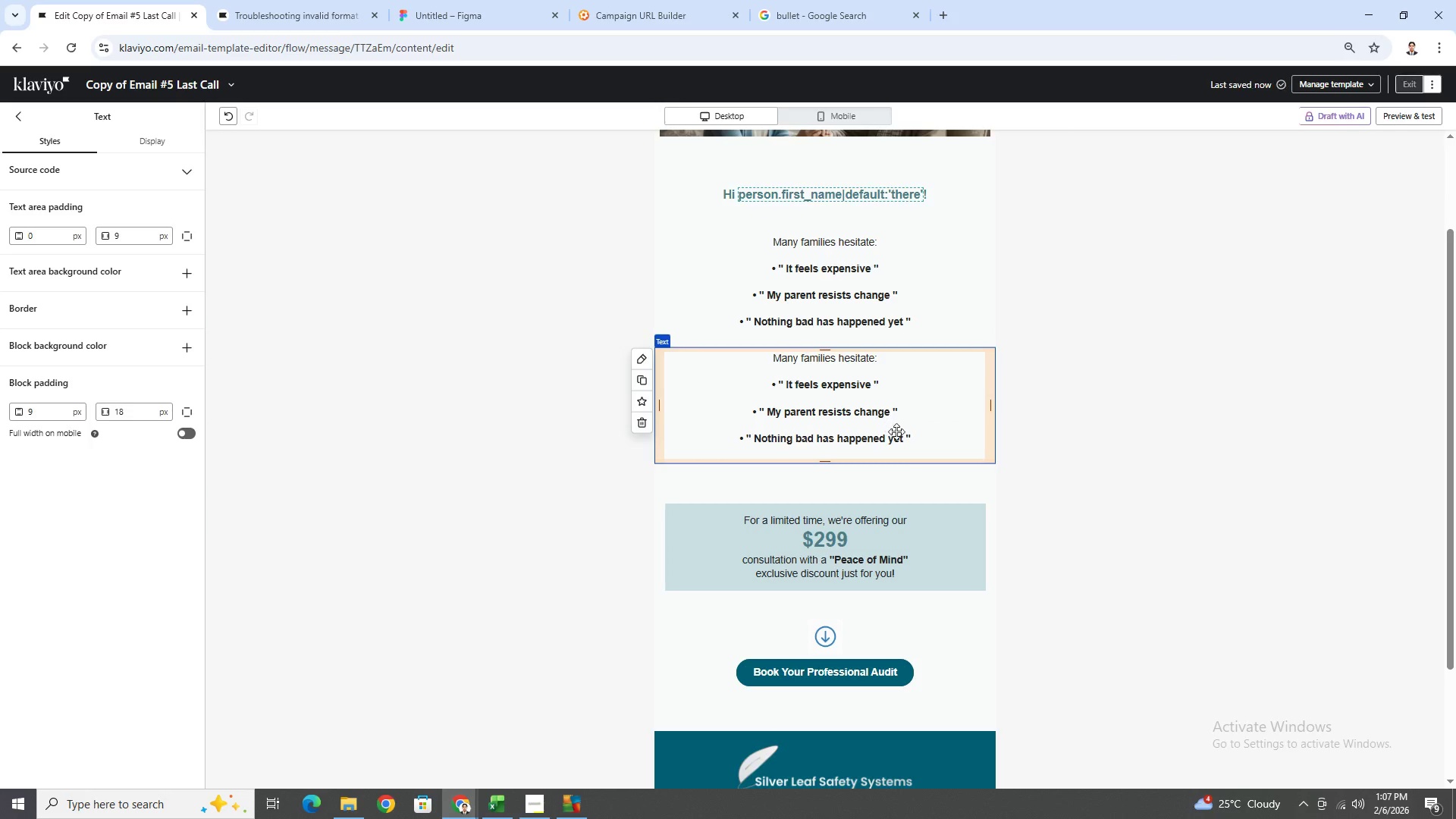 
double_click([899, 431])
 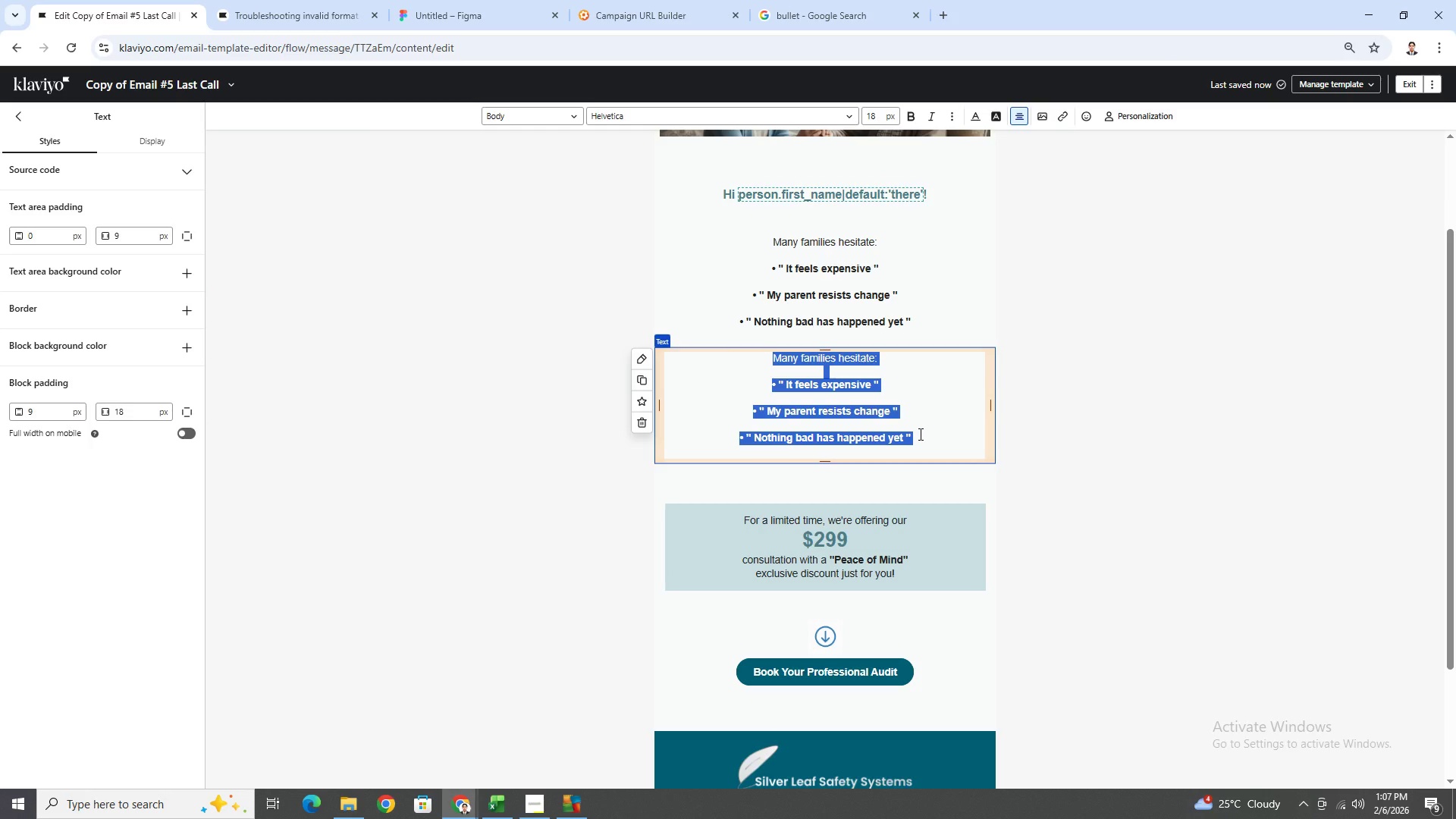 
left_click([919, 434])
 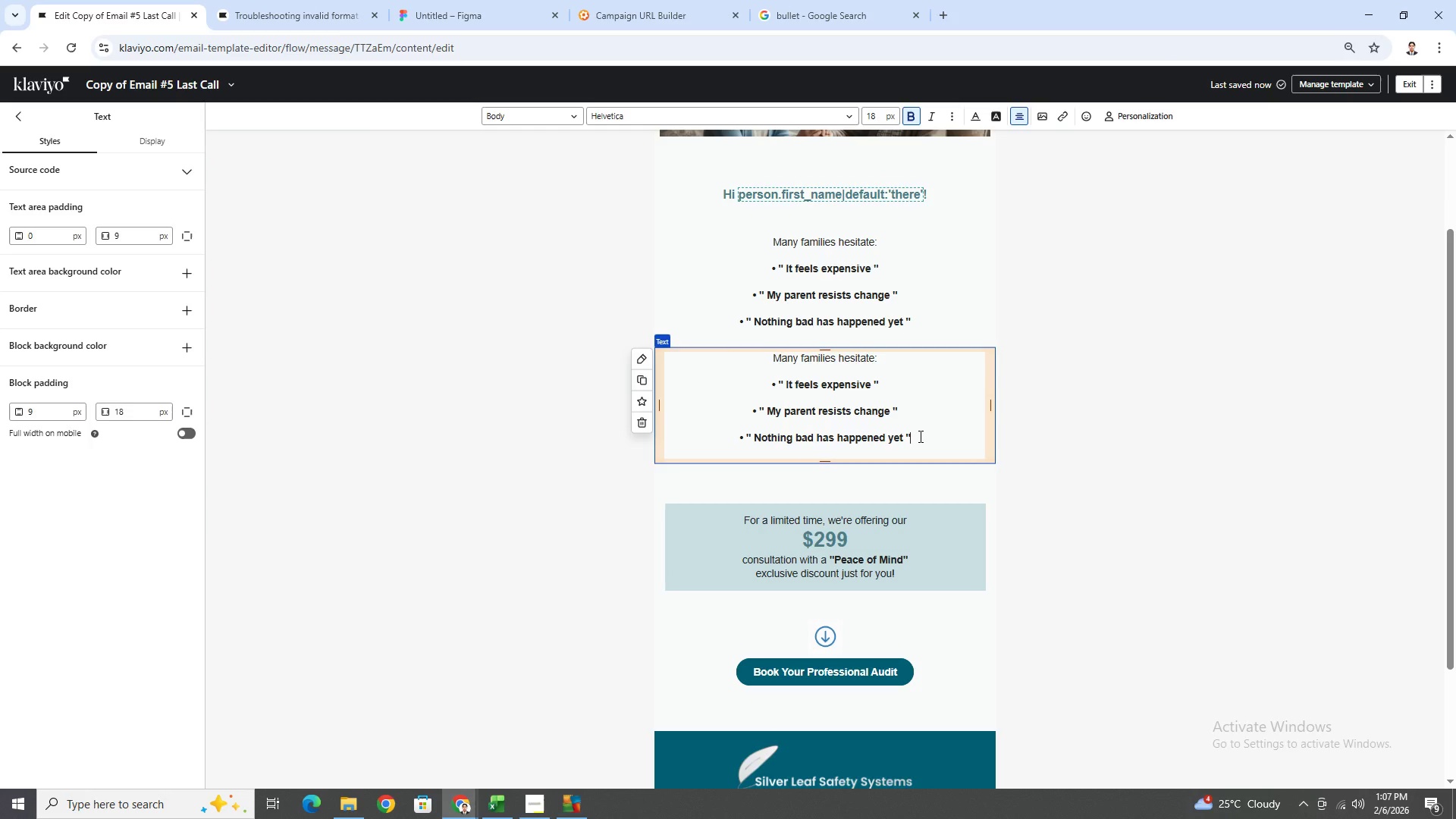 
left_click_drag(start_coordinate=[920, 437], to_coordinate=[761, 361])
 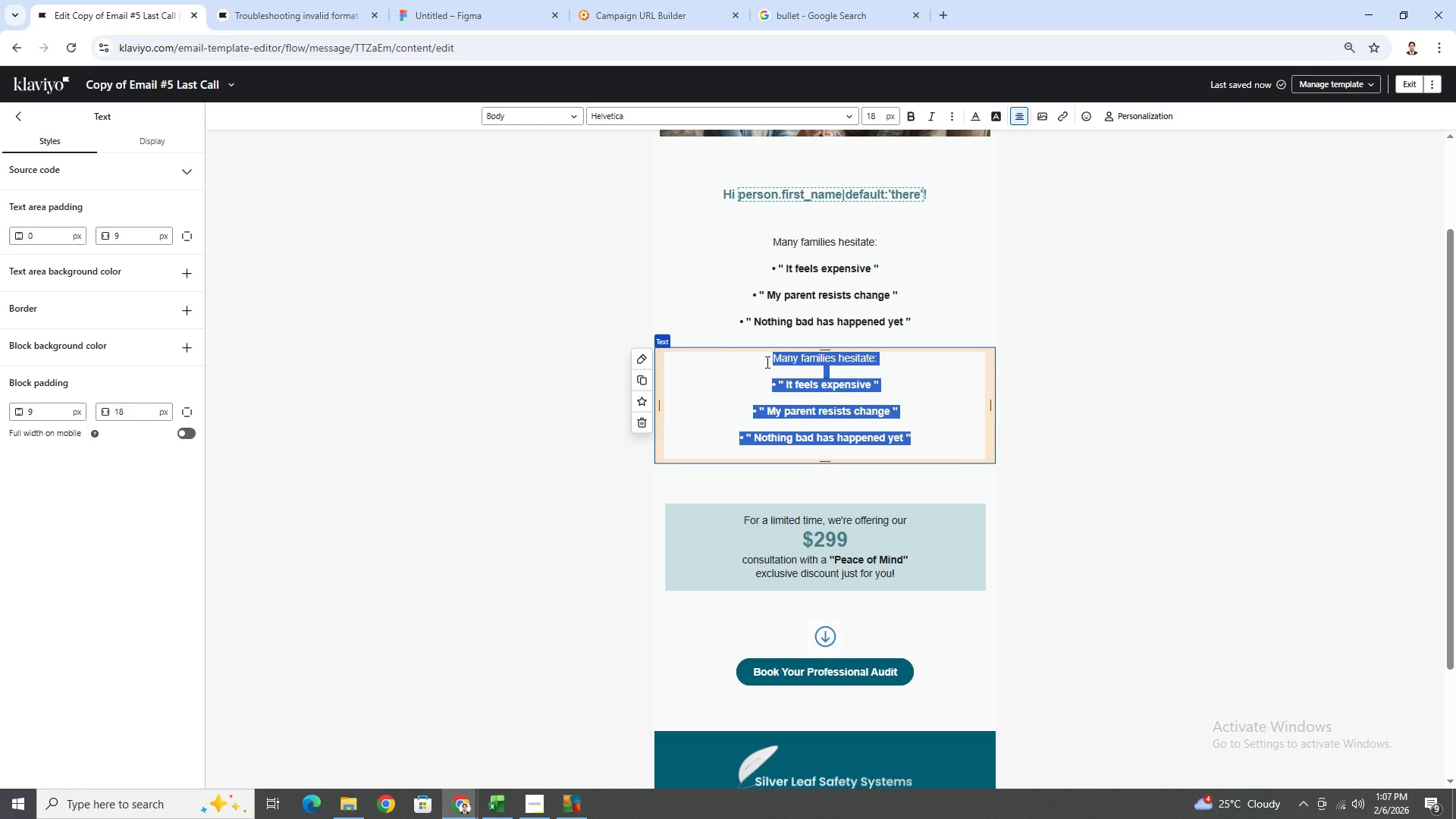 
key(Shift+W)
 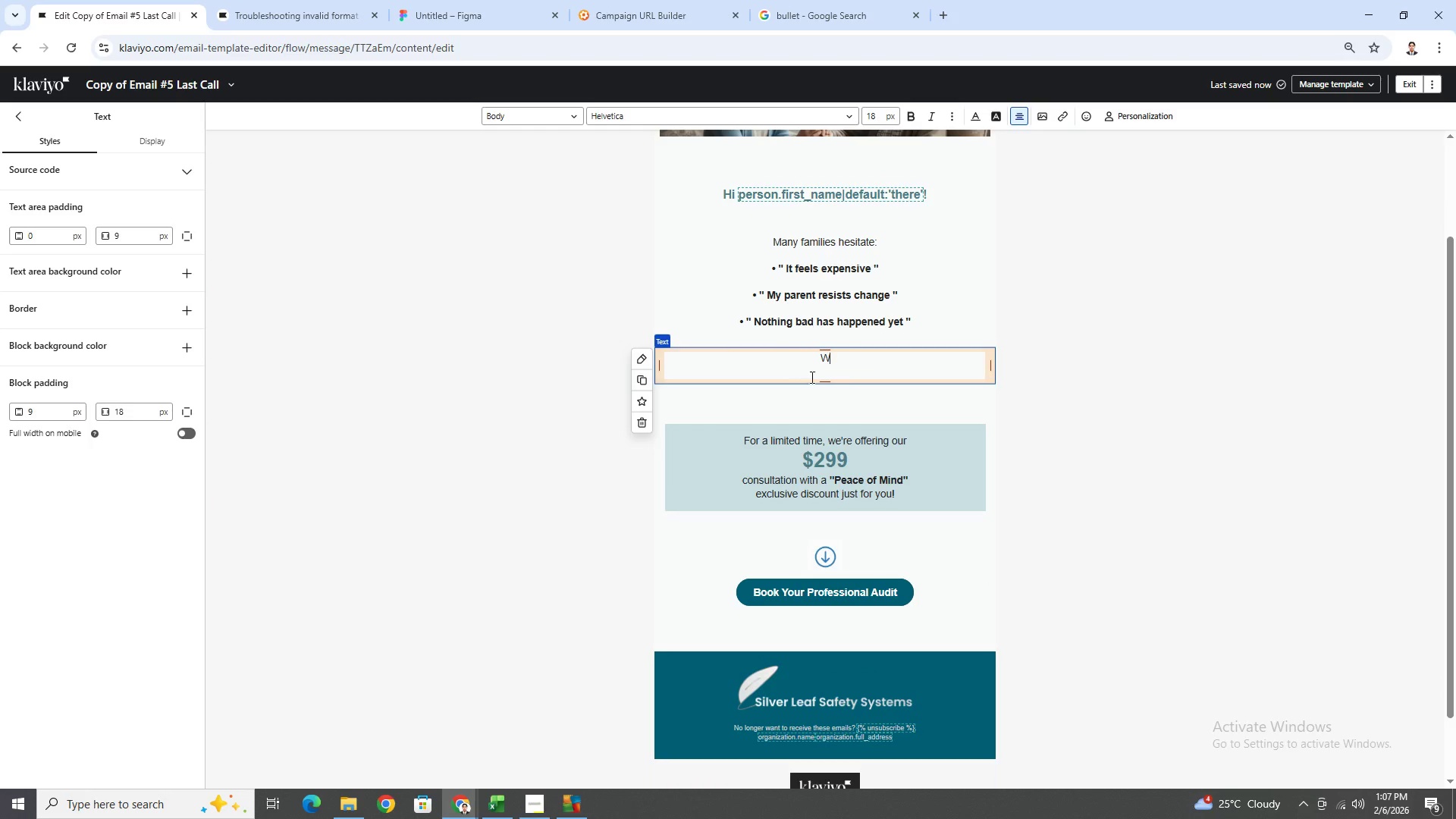 
type(e understand )
key(Backspace)
type(. Our audt helps you plan and prevent risdk)
key(Backspace)
key(Backspace)
type(ks before accidents happen)
 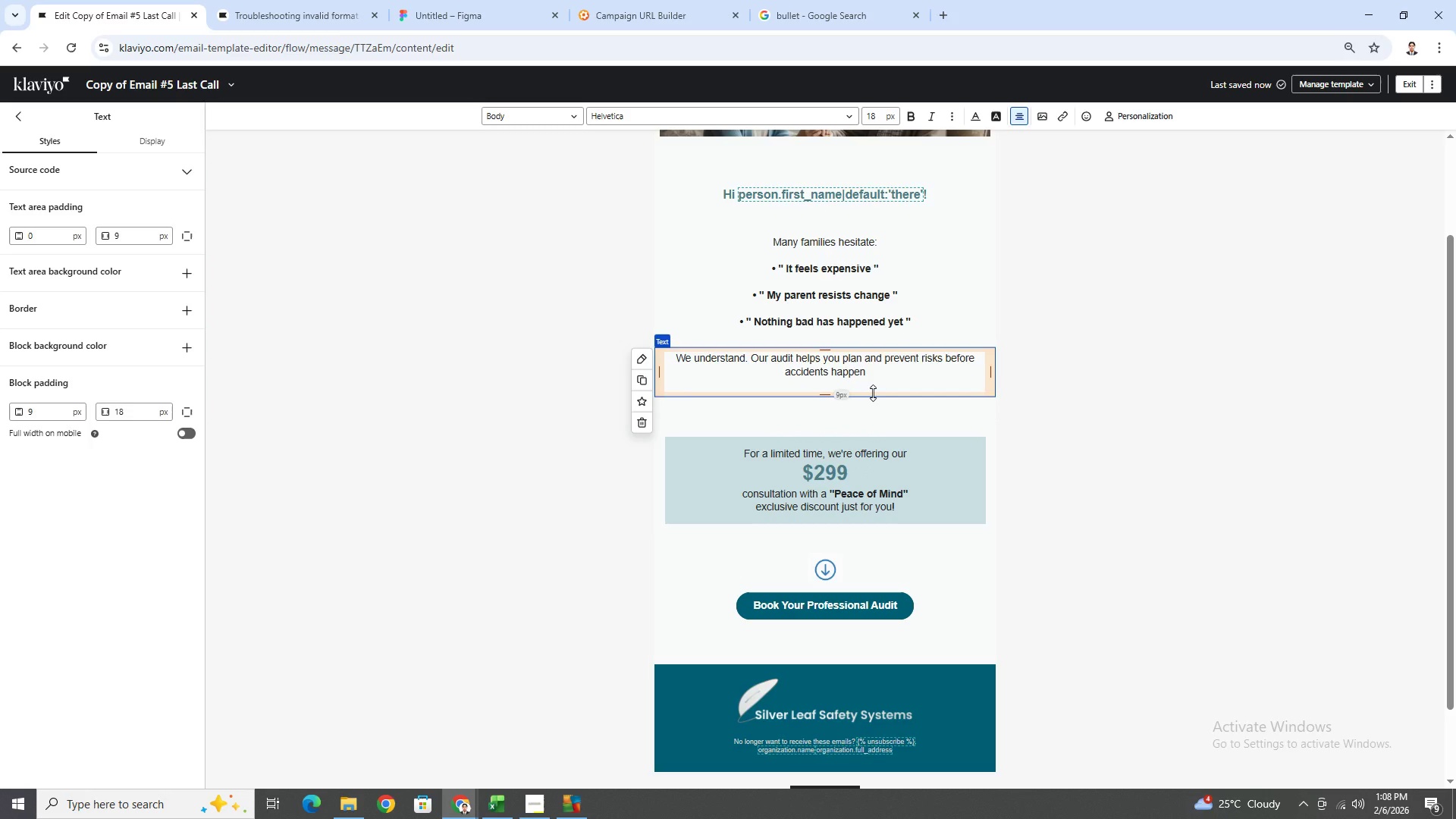 
key(Period)
 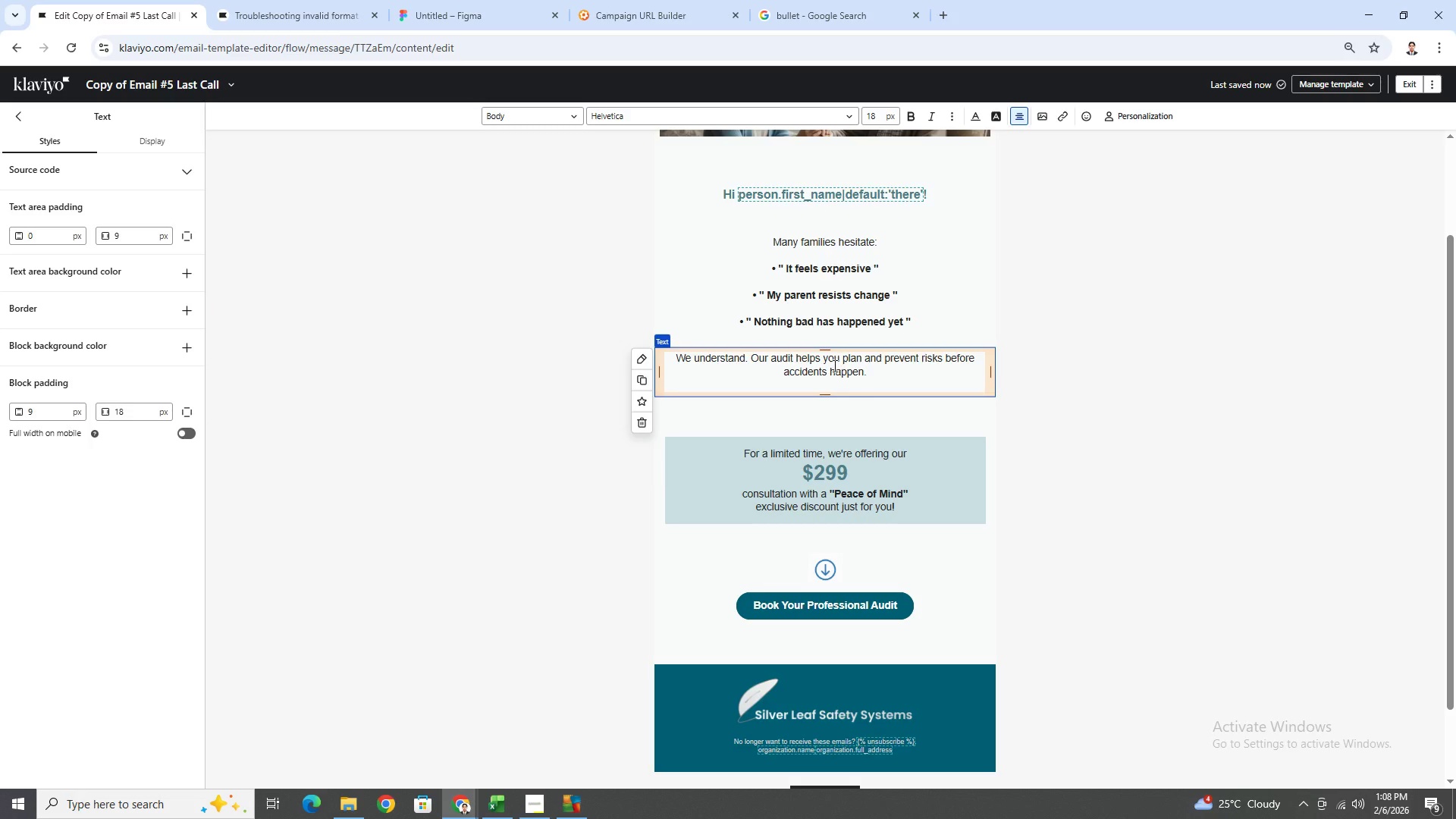 
left_click_drag(start_coordinate=[824, 375], to_coordinate=[792, 369])
 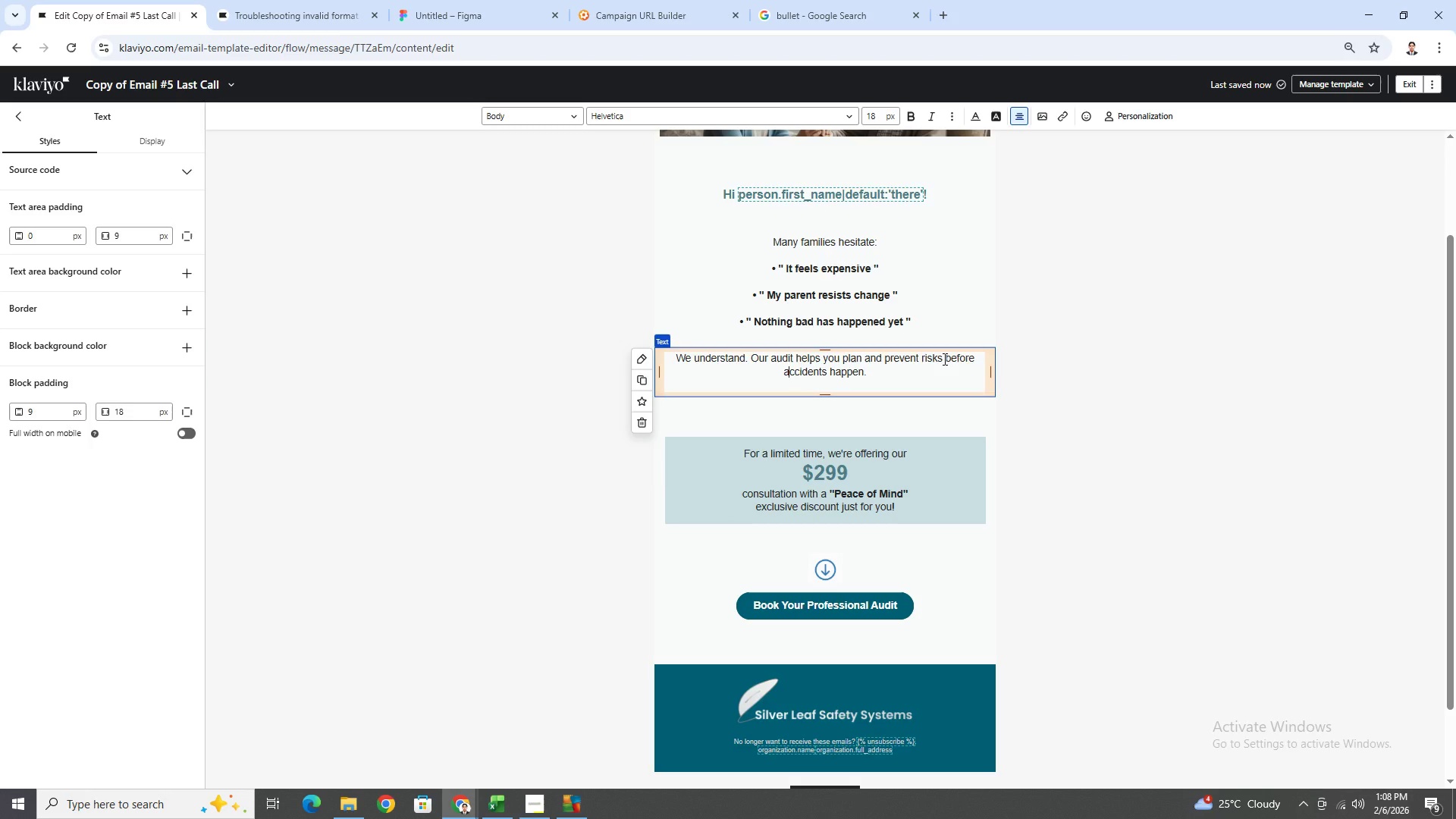 
wait(7.33)
 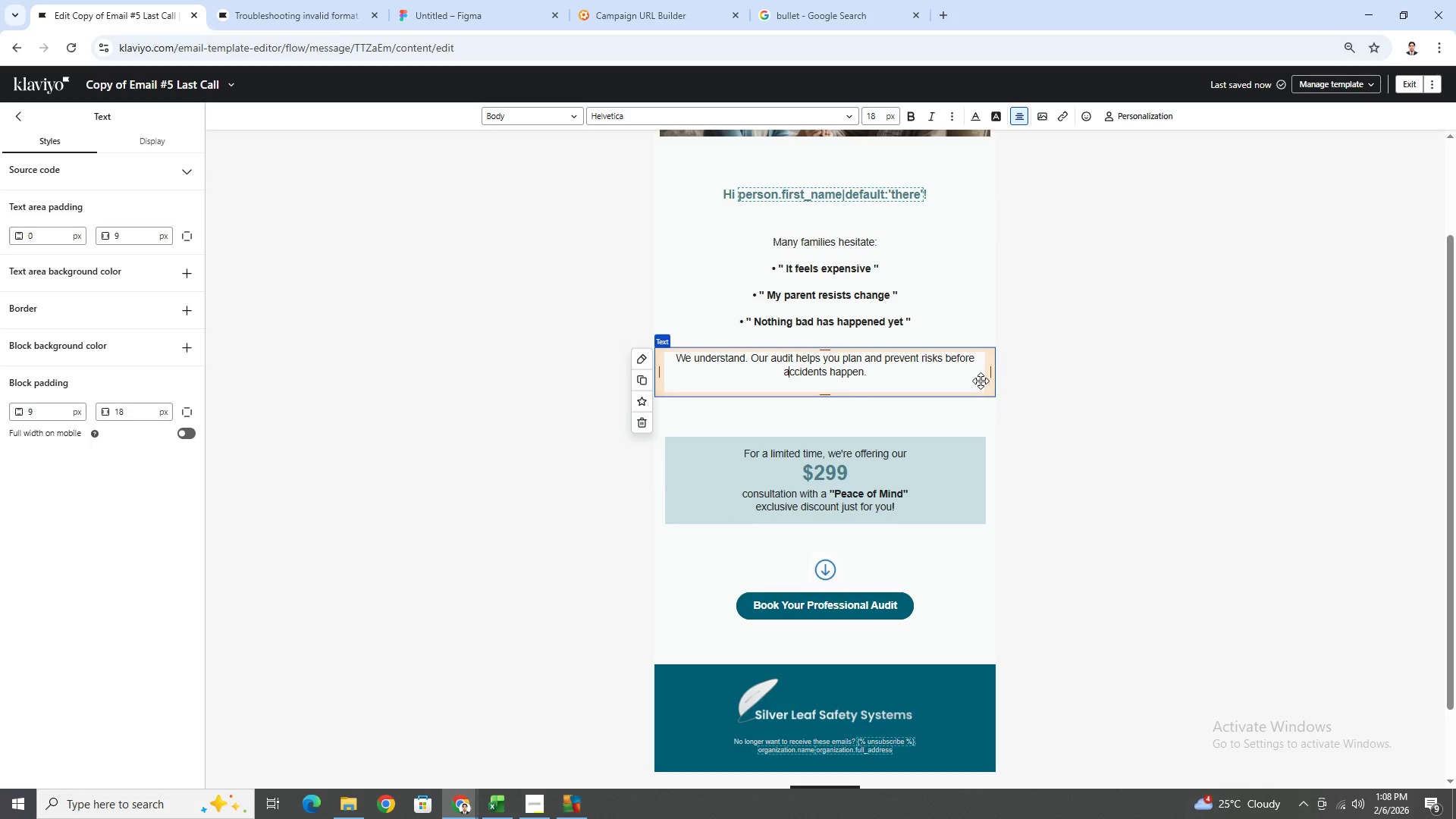 
left_click([1131, 544])
 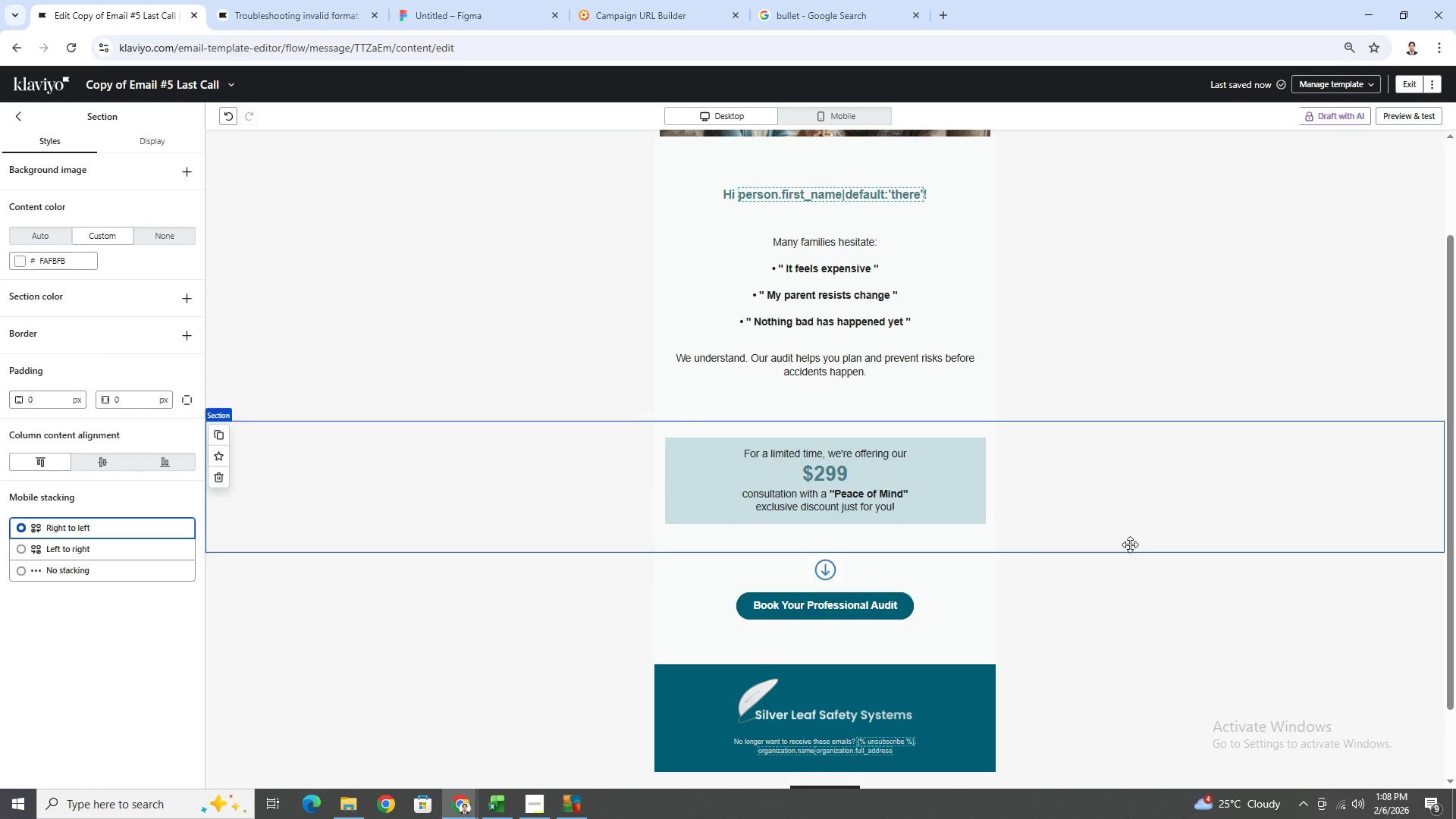 
scroll: coordinate [1111, 526], scroll_direction: up, amount: 3.0
 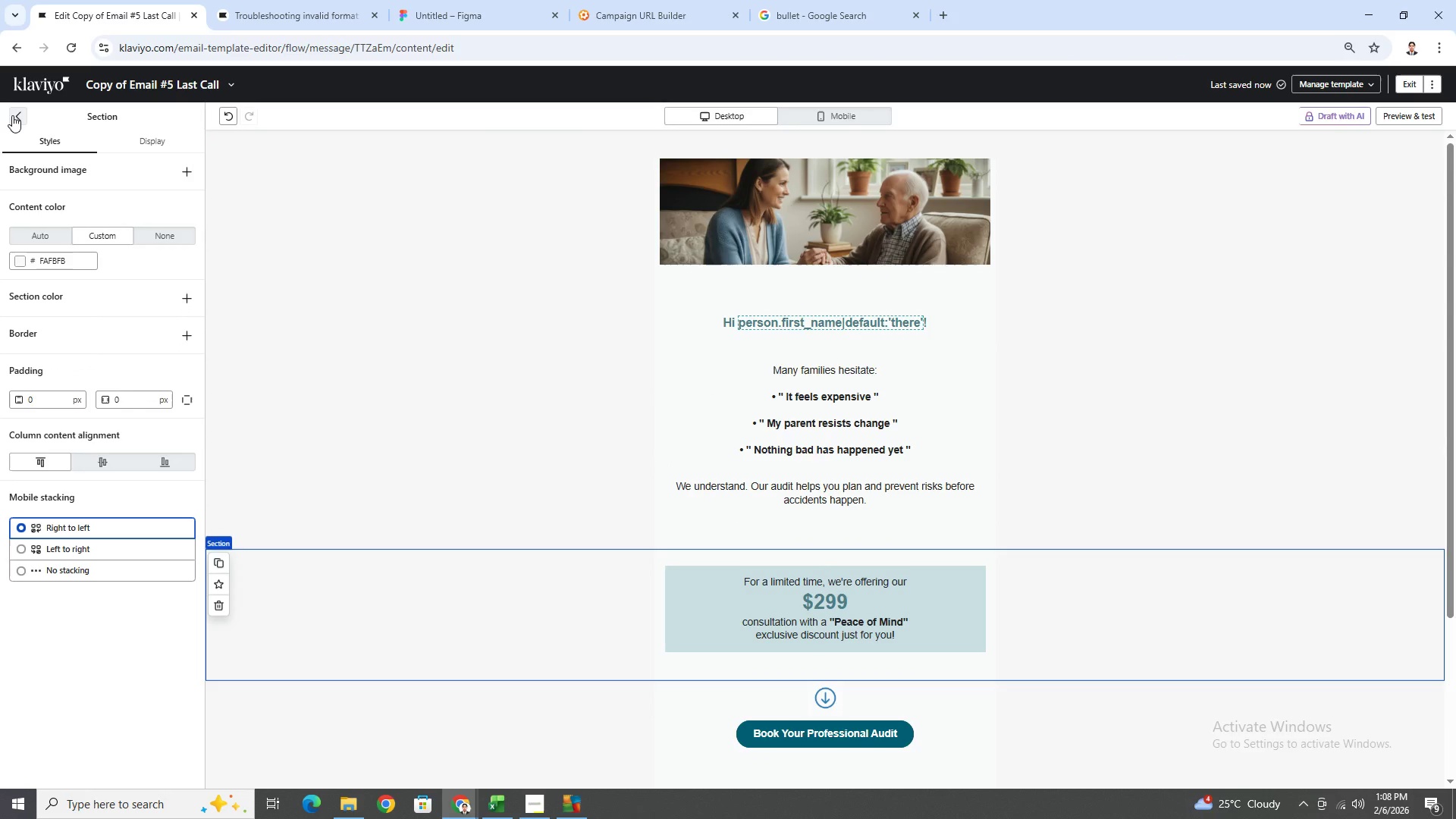 
wait(5.9)
 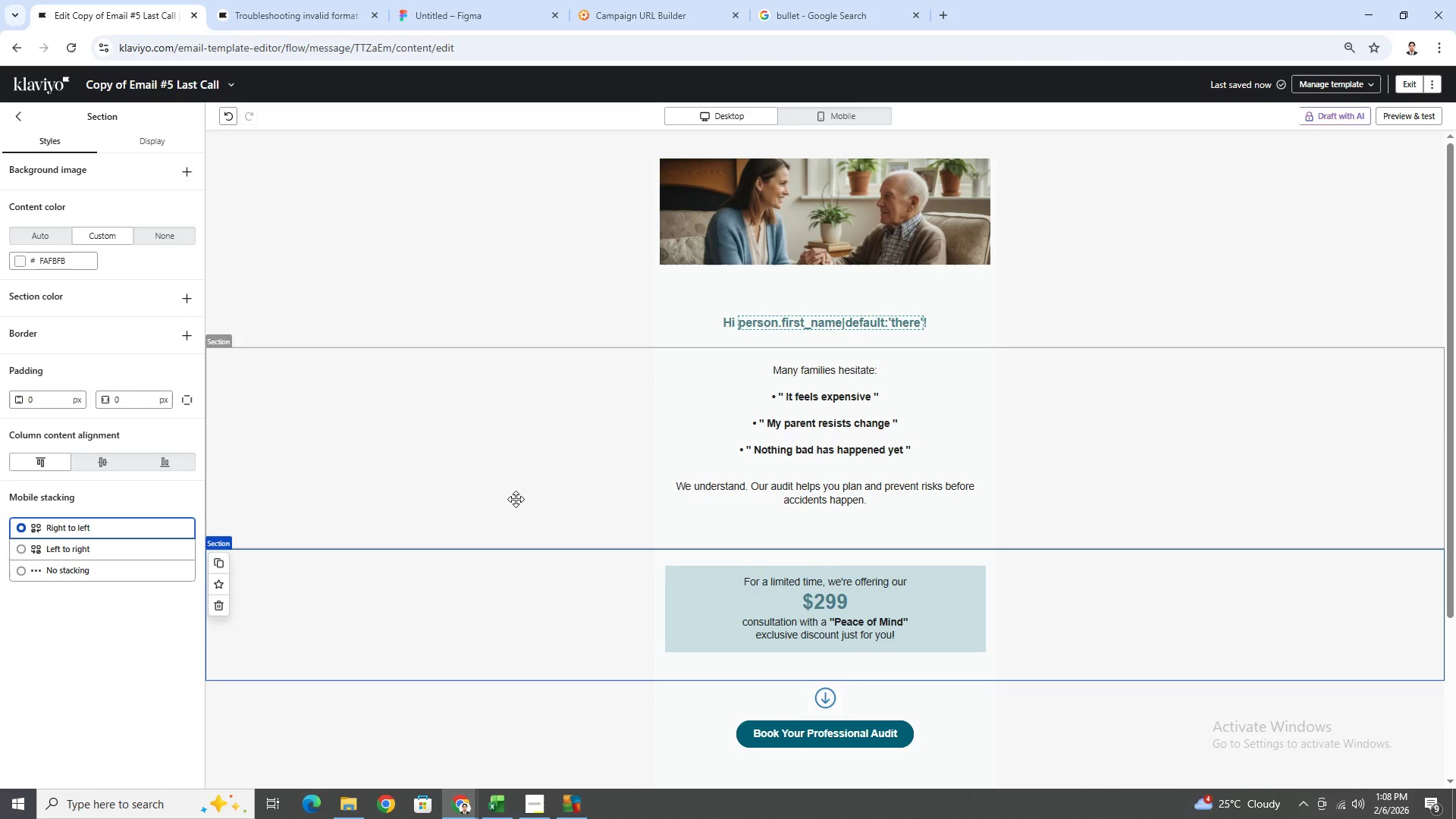 
left_click_drag(start_coordinate=[174, 359], to_coordinate=[817, 496])
 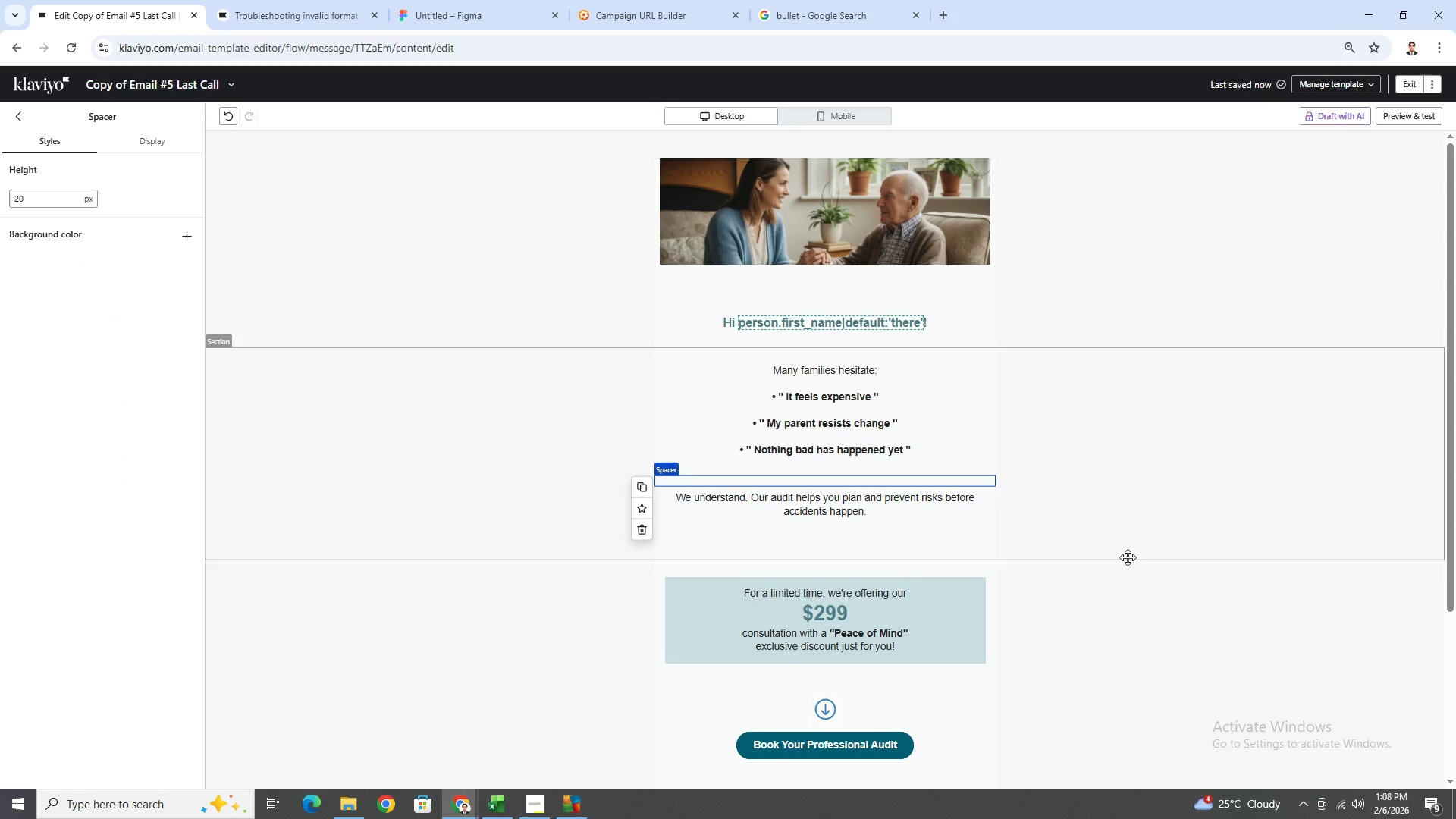 
left_click([1148, 527])
 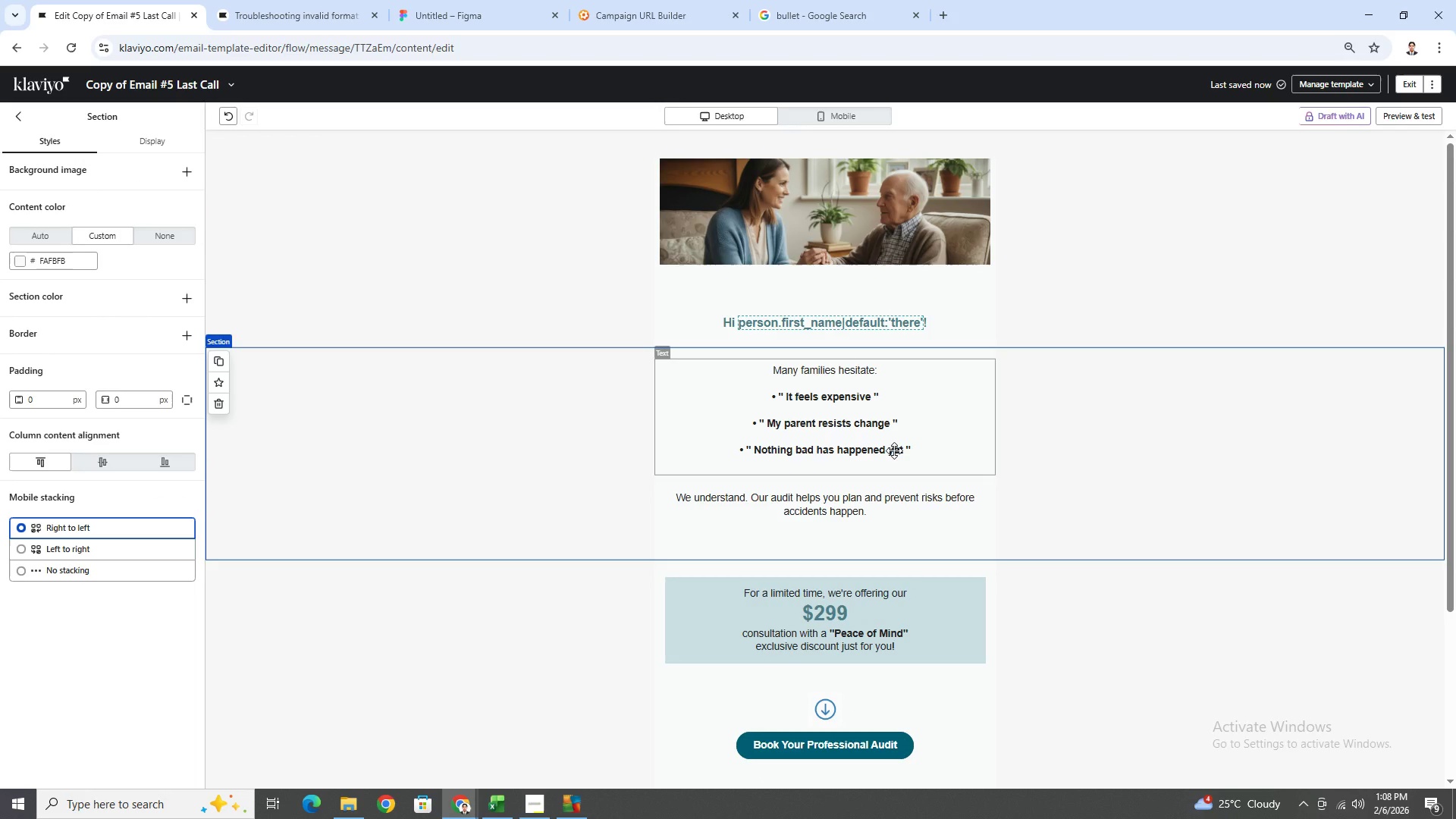 
left_click([894, 450])
 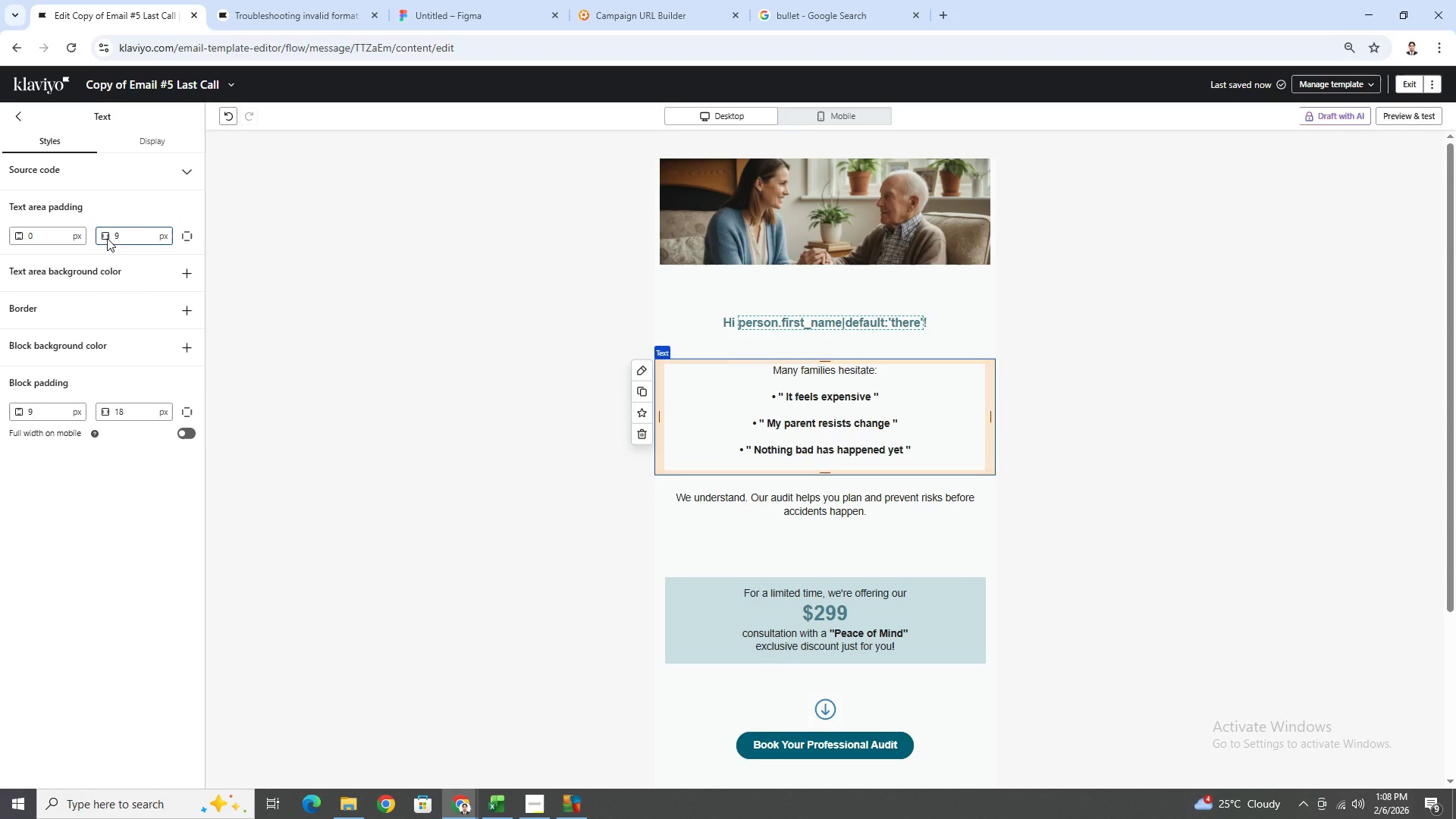 
wait(5.29)
 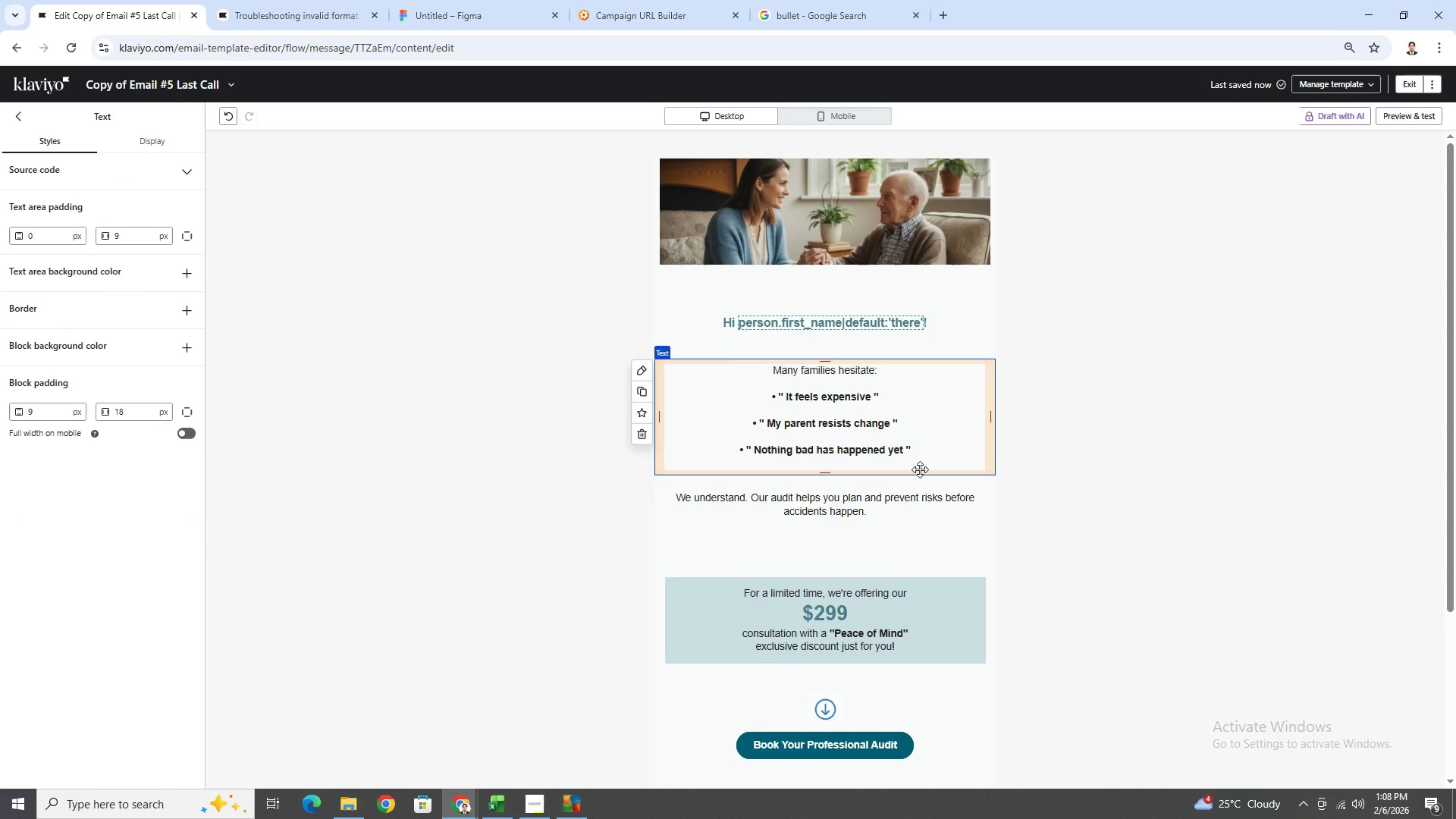 
mouse_move([212, 310])
 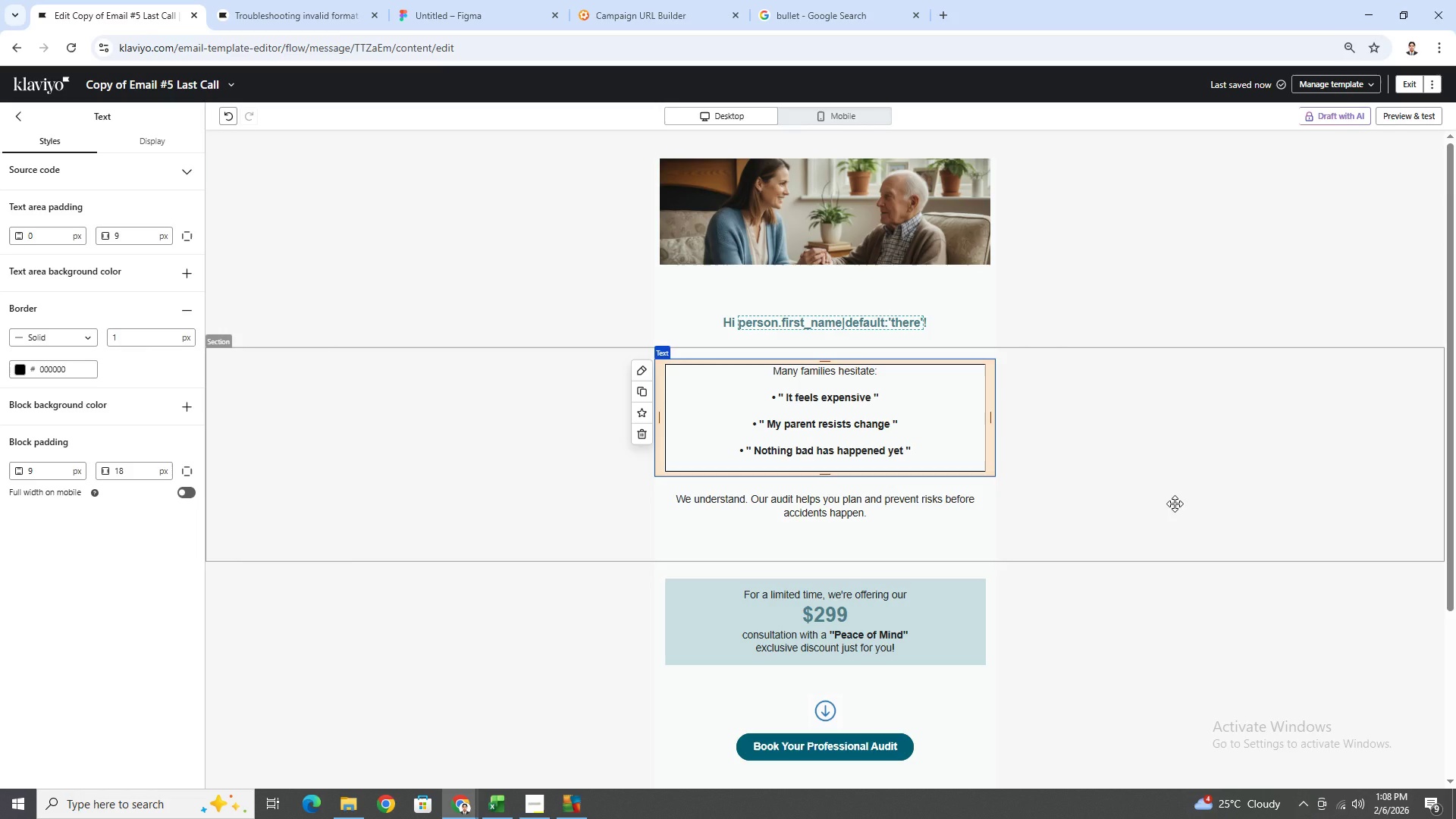 
left_click([1177, 513])
 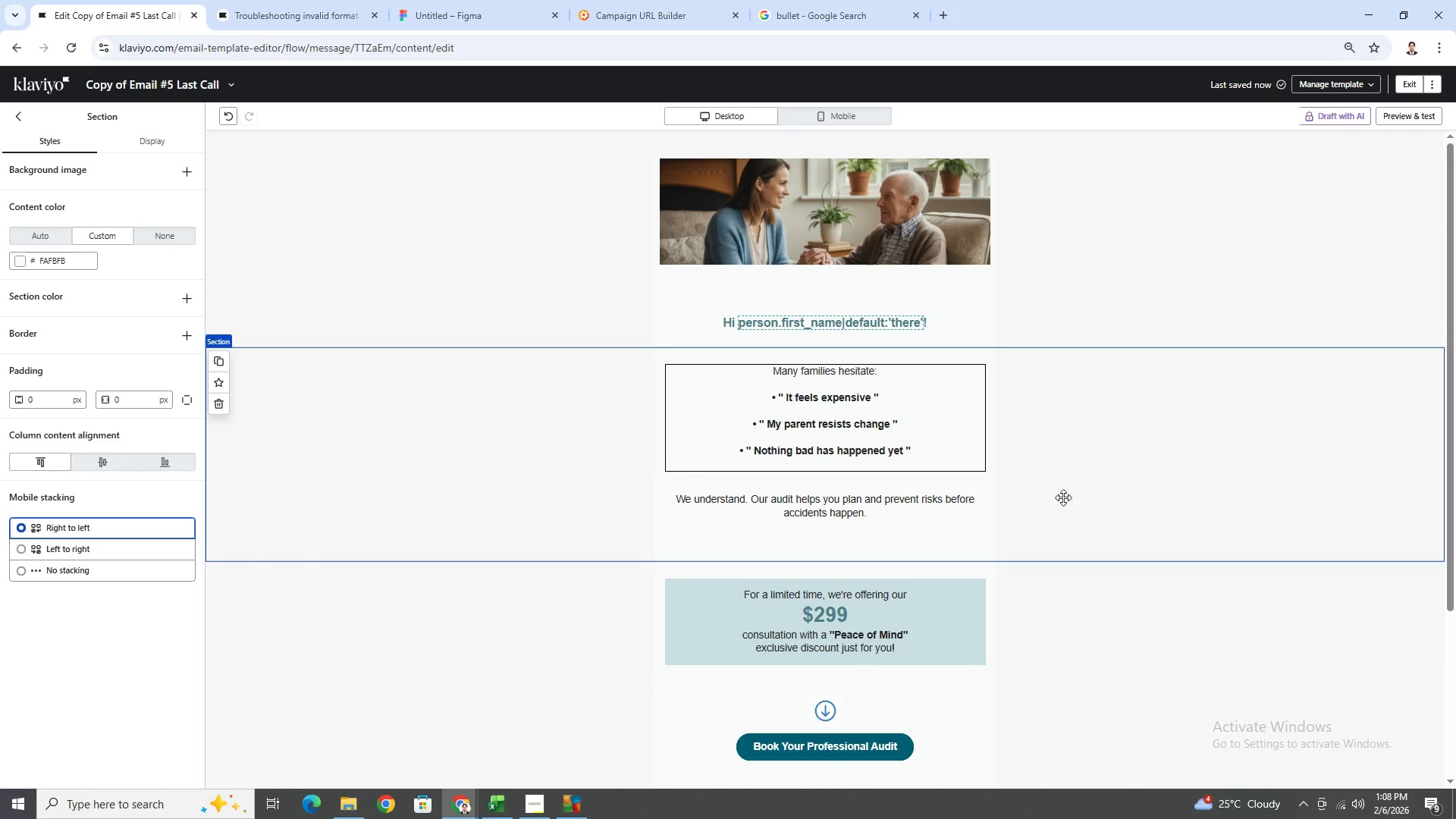 
wait(11.14)
 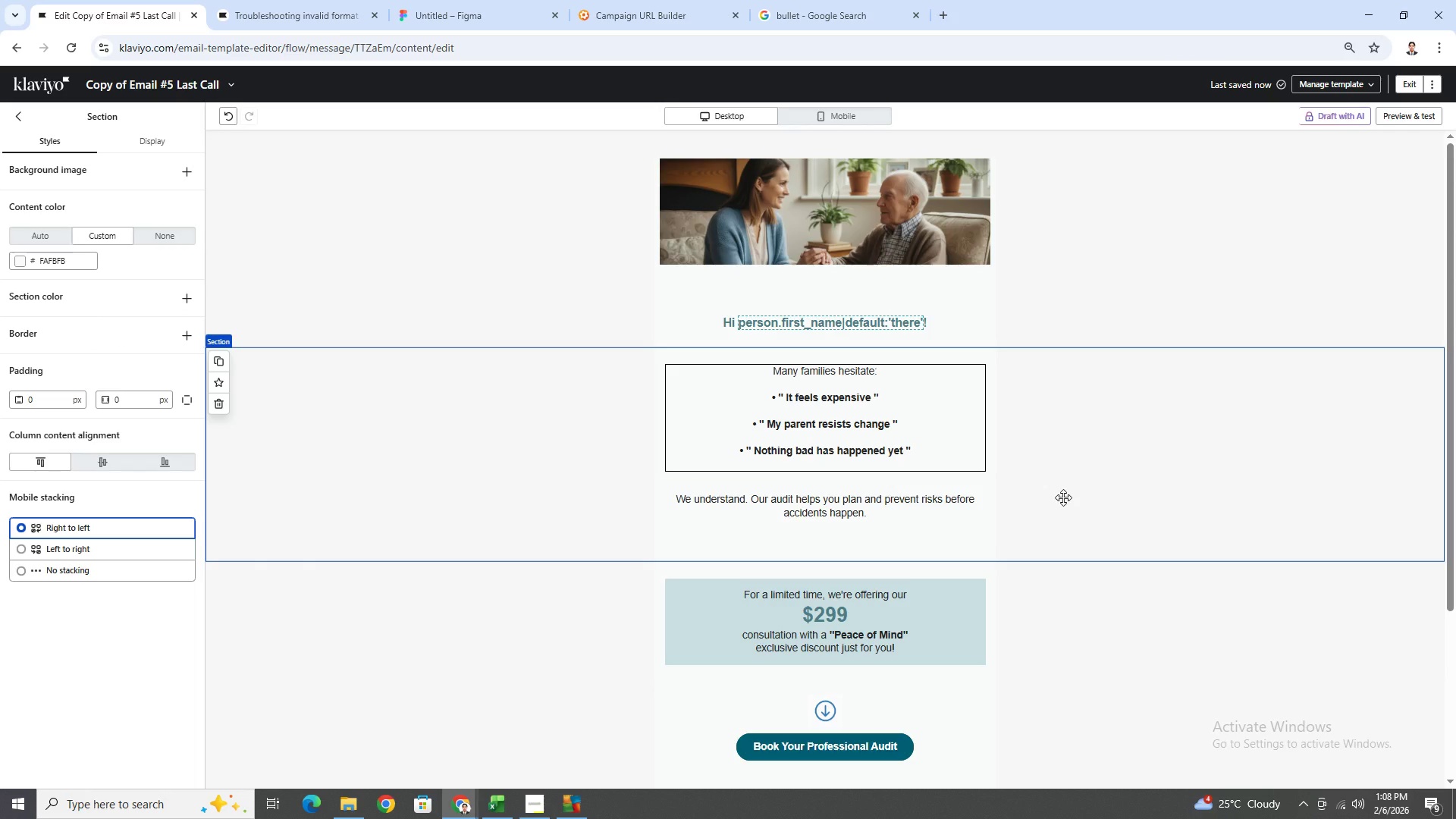 
double_click([777, 391])
 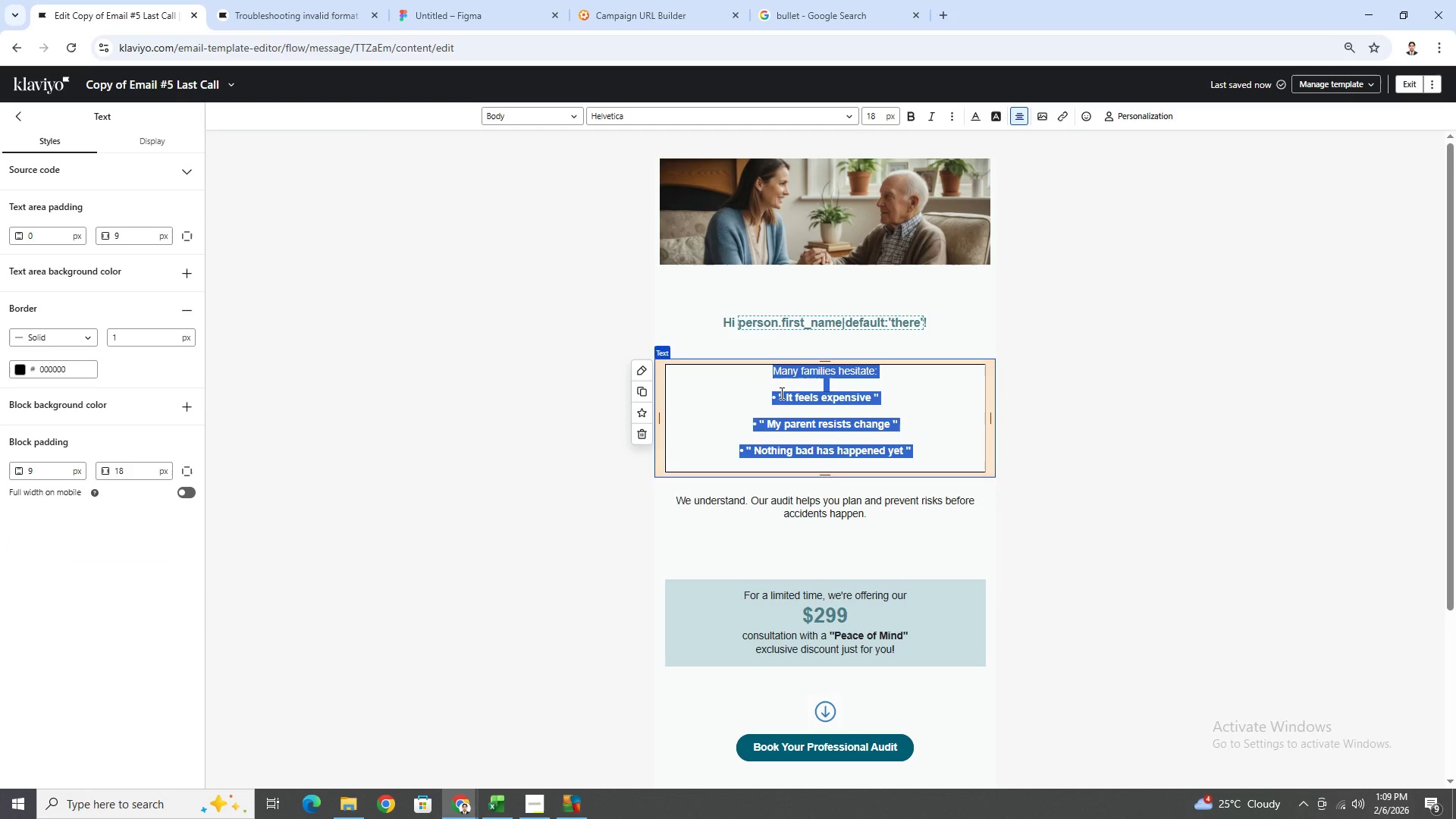 
left_click([776, 397])
 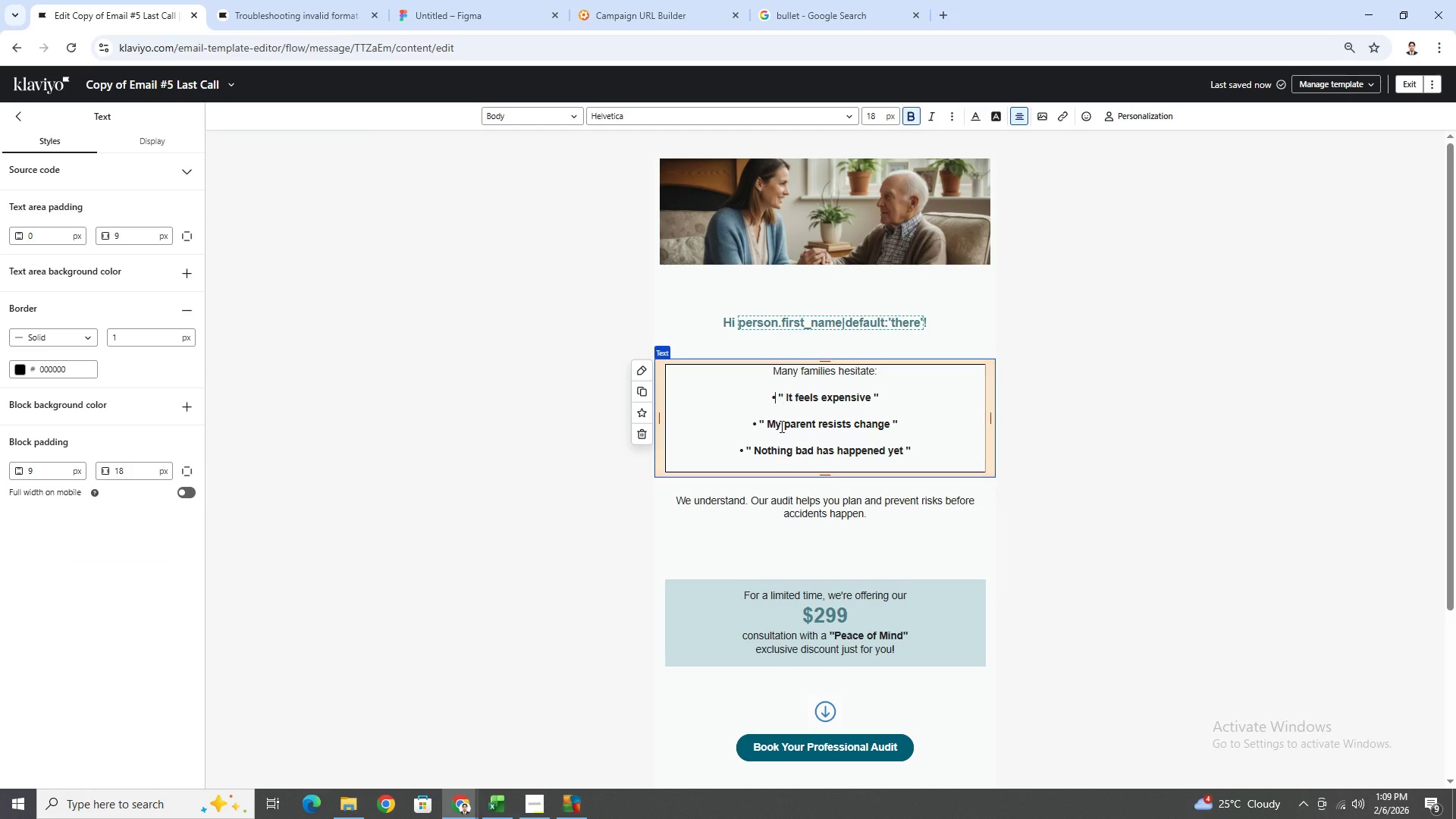 
key(Backspace)
 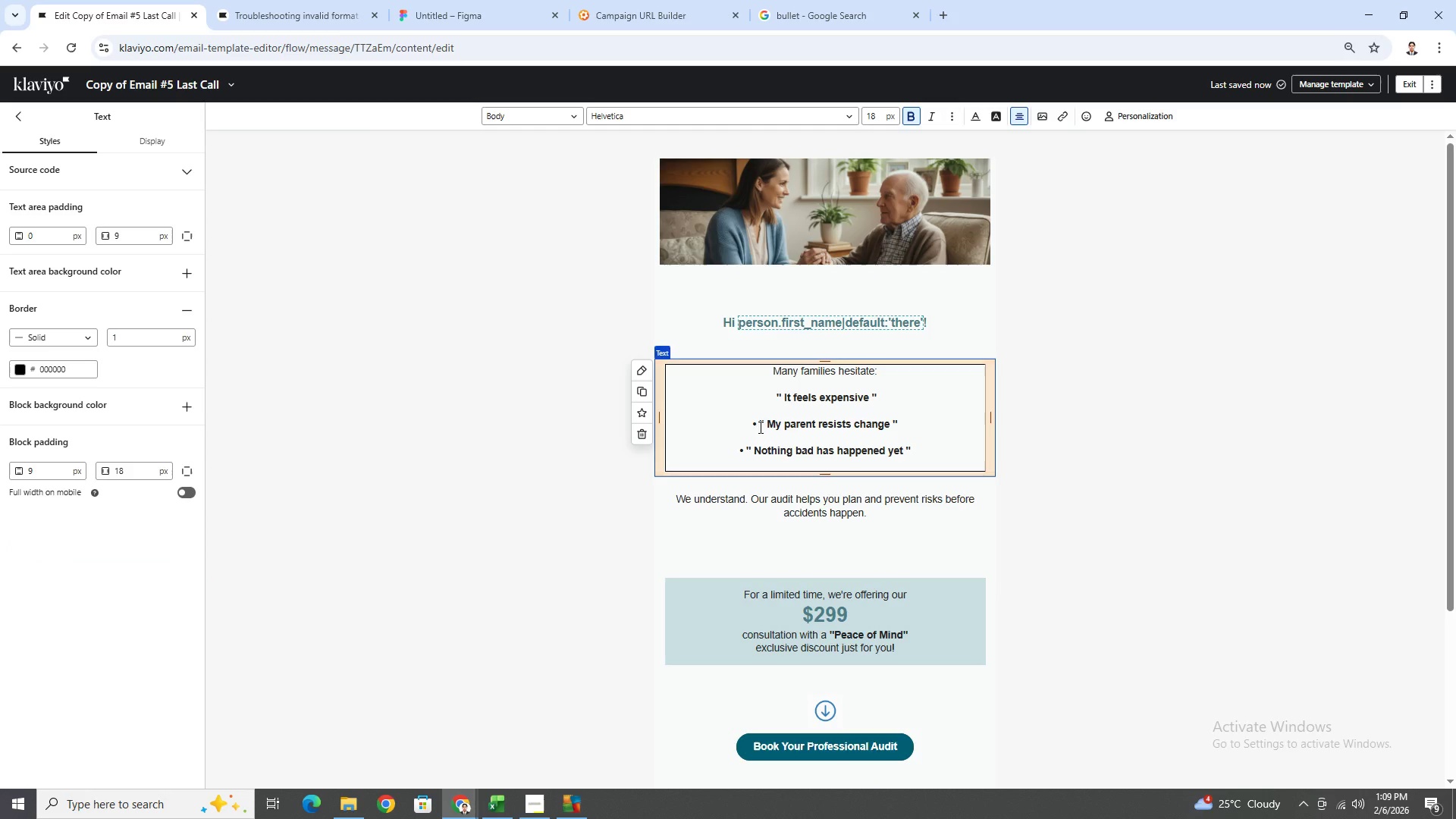 
left_click([756, 423])
 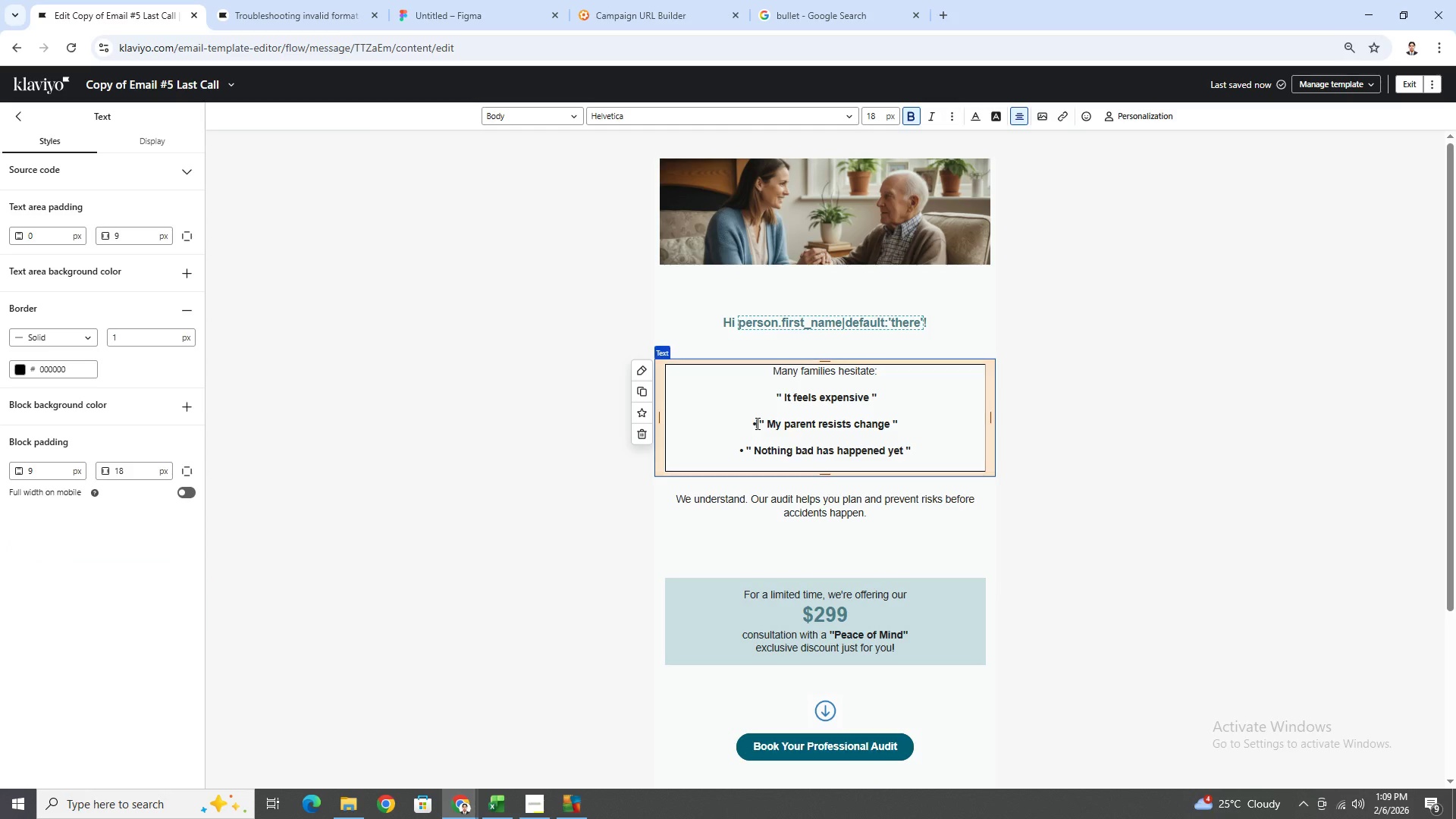 
key(Backspace)
 